 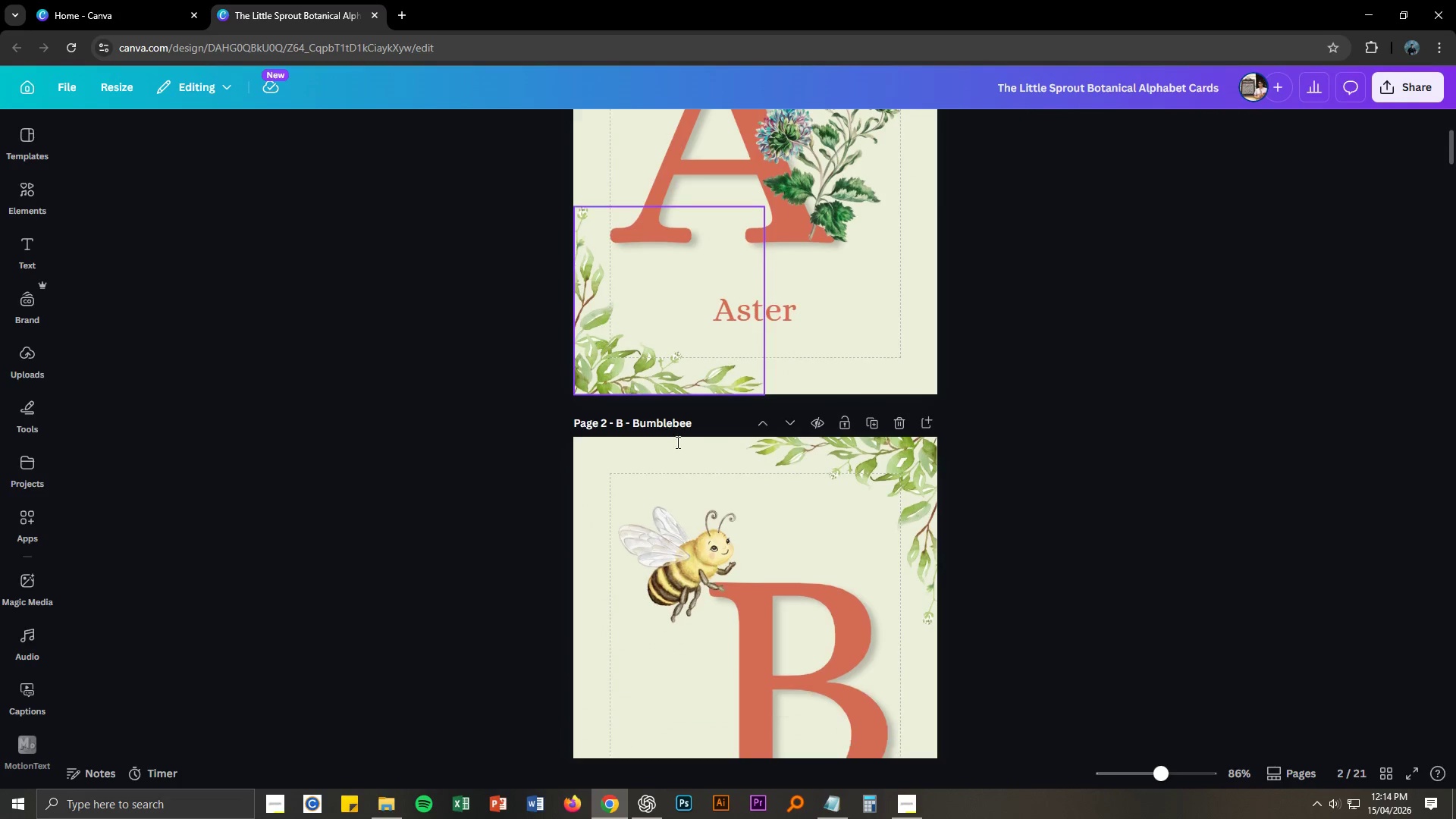 
scroll: coordinate [536, 422], scroll_direction: down, amount: 7.0
 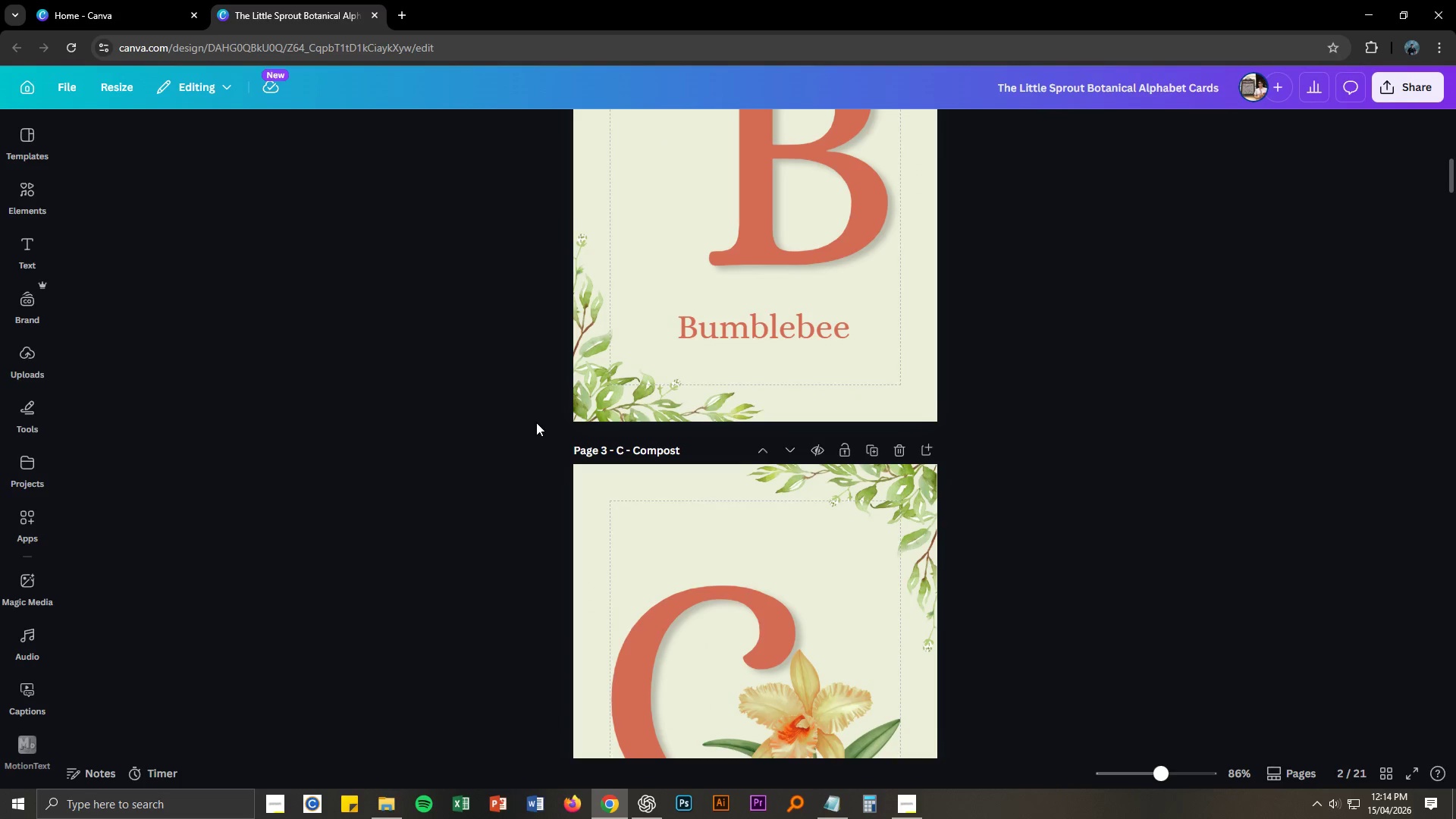 
scroll: coordinate [573, 418], scroll_direction: up, amount: 3.0
 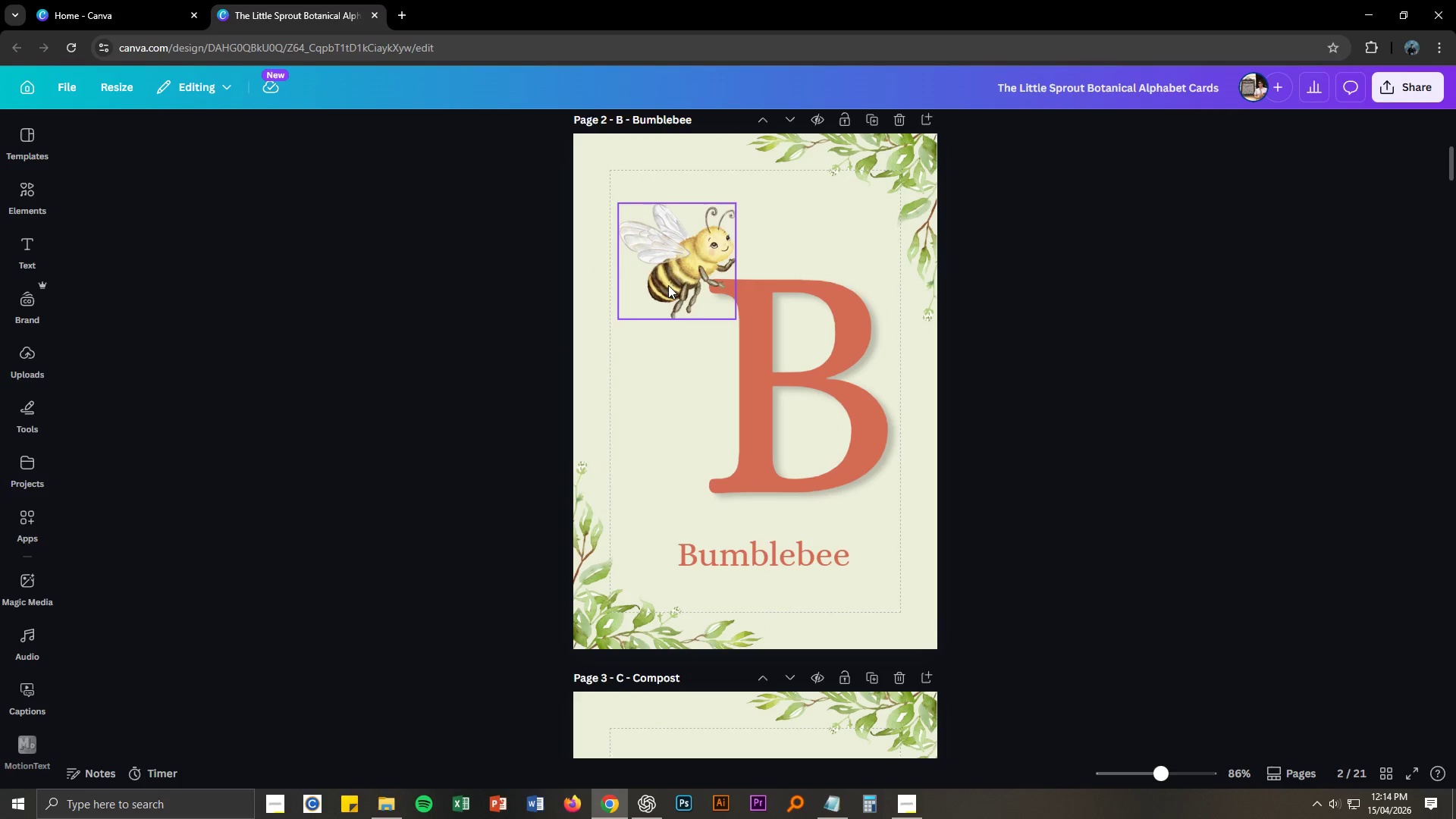 
left_click_drag(start_coordinate=[674, 284], to_coordinate=[682, 300])
 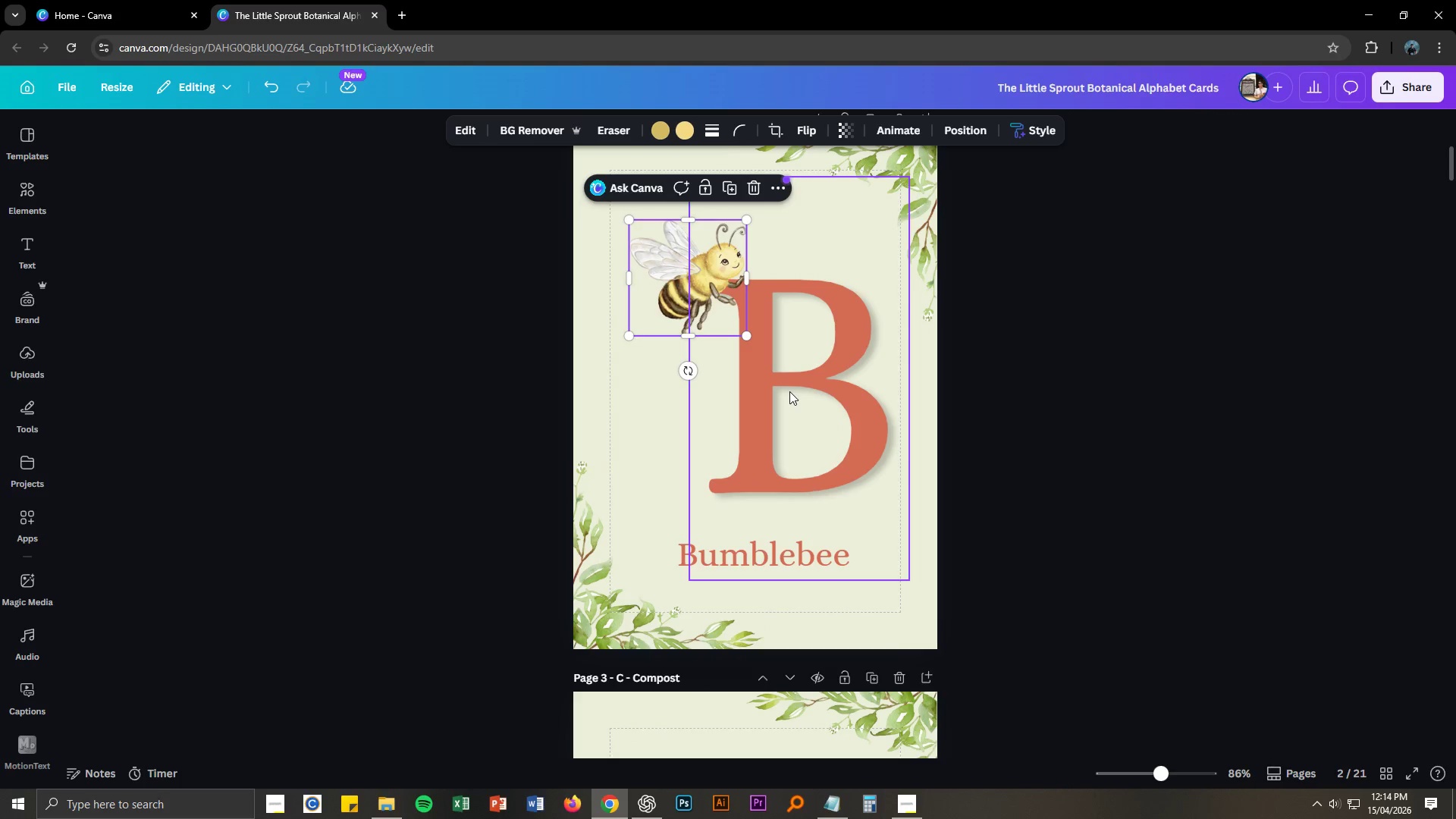 
left_click_drag(start_coordinate=[816, 393], to_coordinate=[810, 393])
 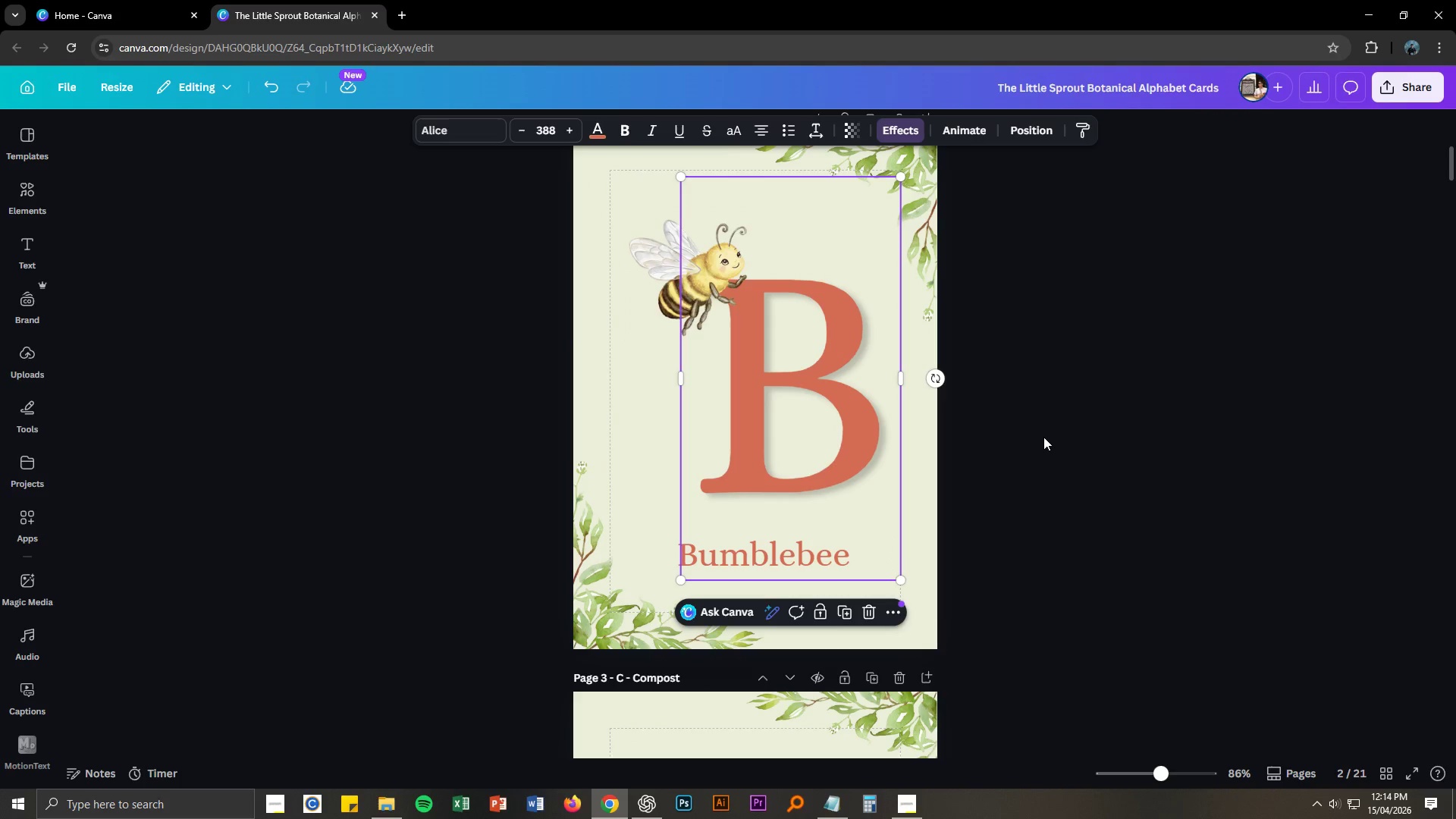 
left_click([1043, 437])
 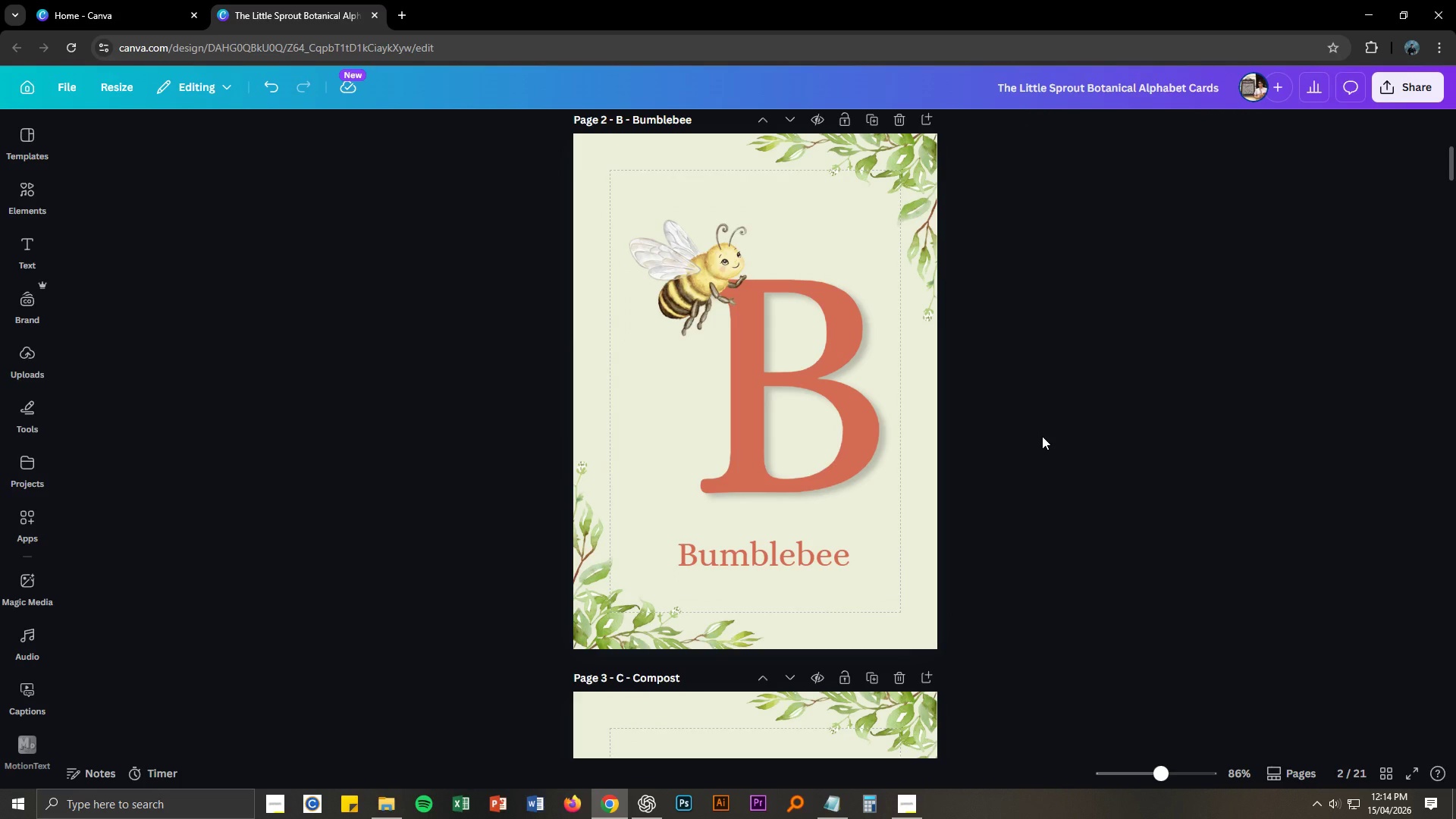 
scroll: coordinate [1042, 436], scroll_direction: up, amount: 1.0
 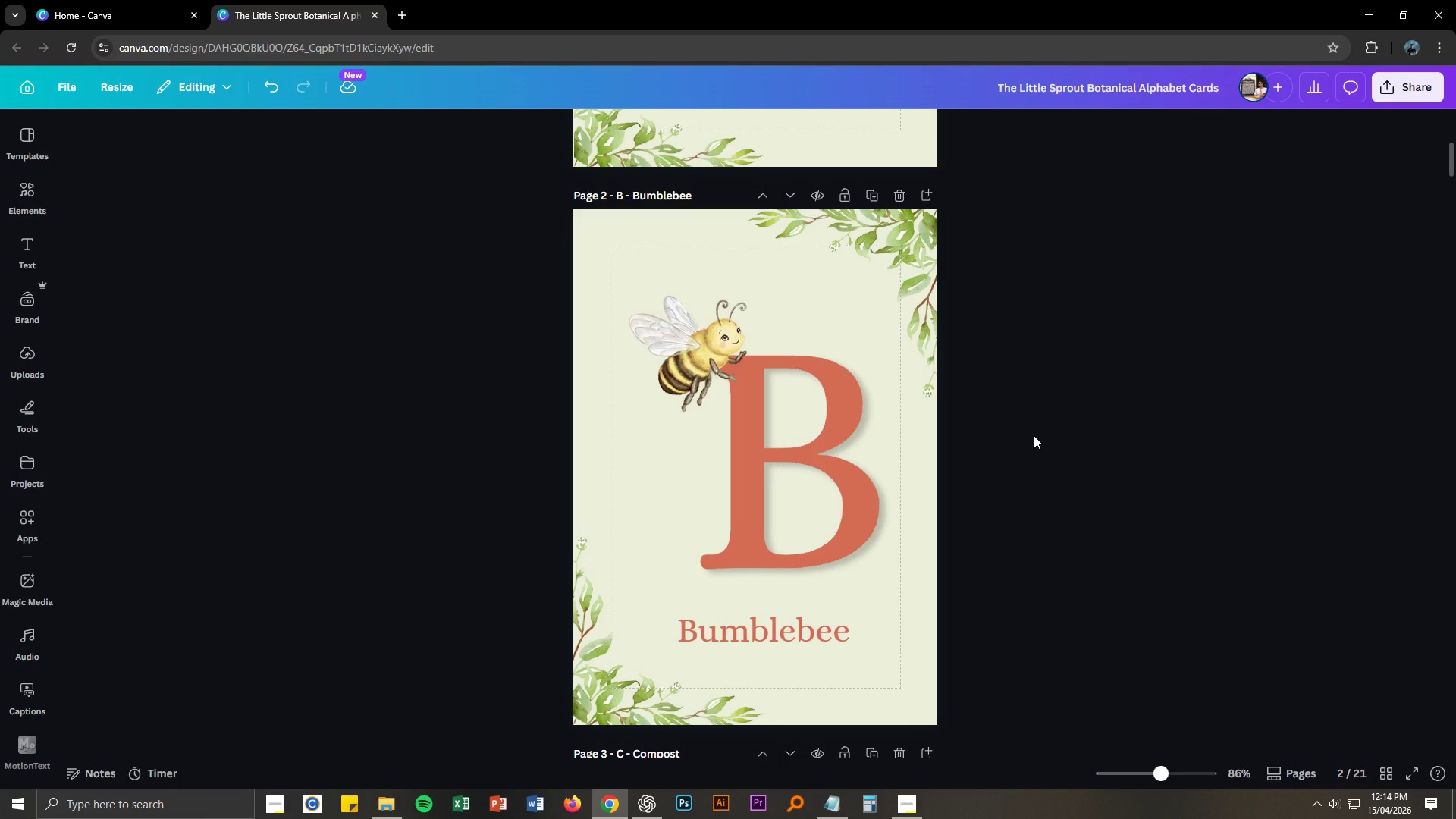 
scroll: coordinate [961, 437], scroll_direction: down, amount: 31.0
 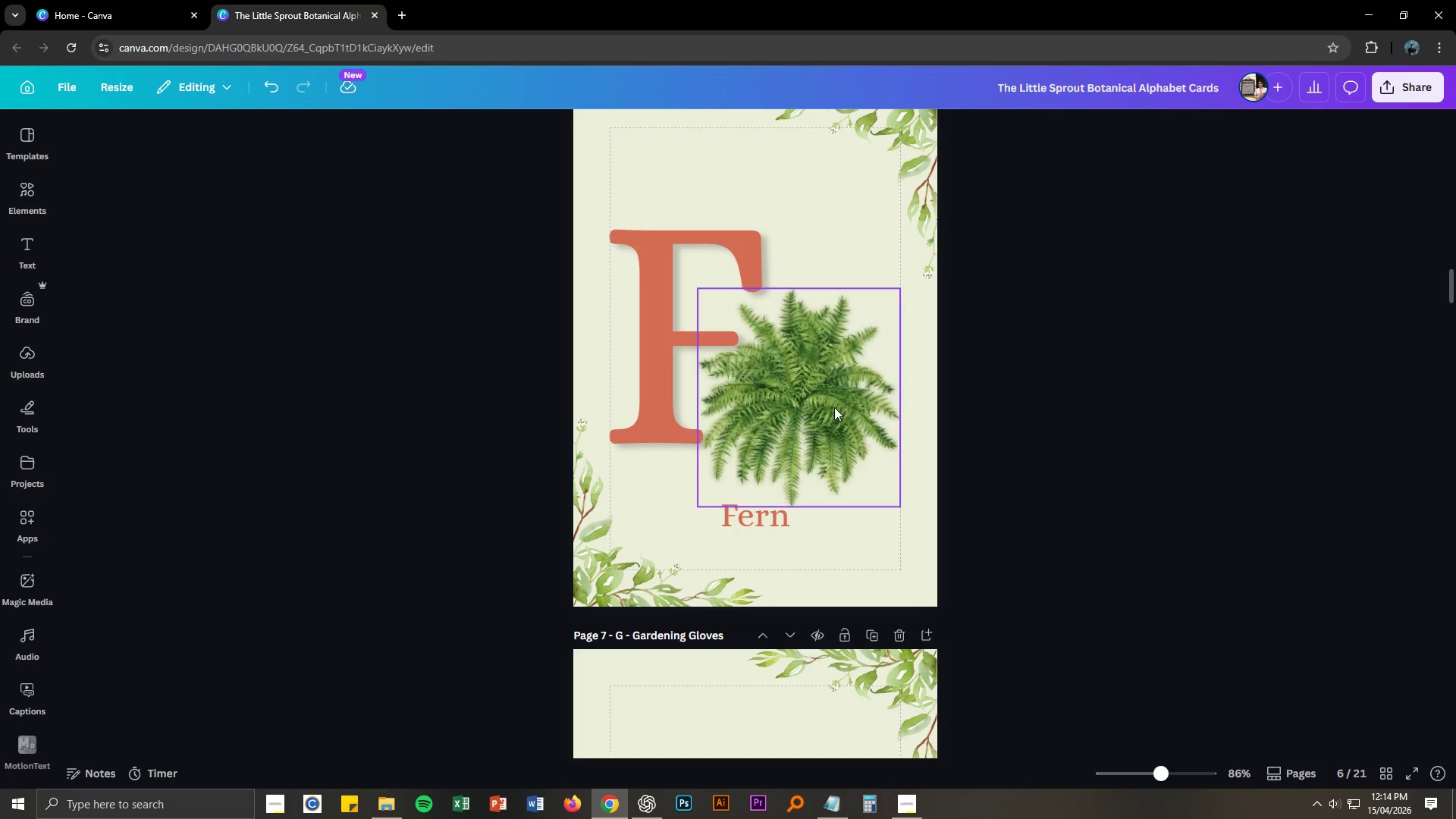 
left_click([833, 406])
 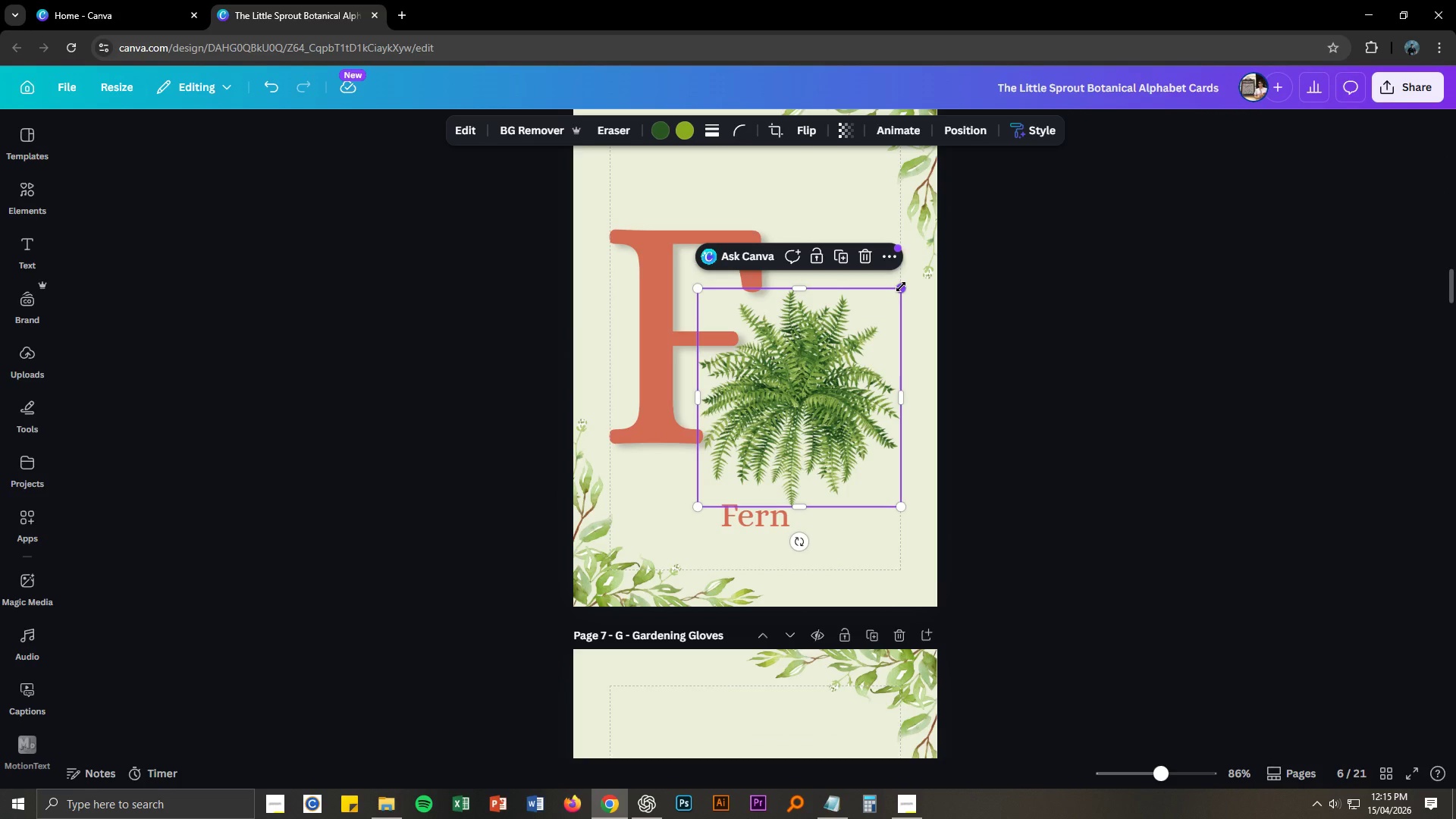 
left_click([901, 287])
 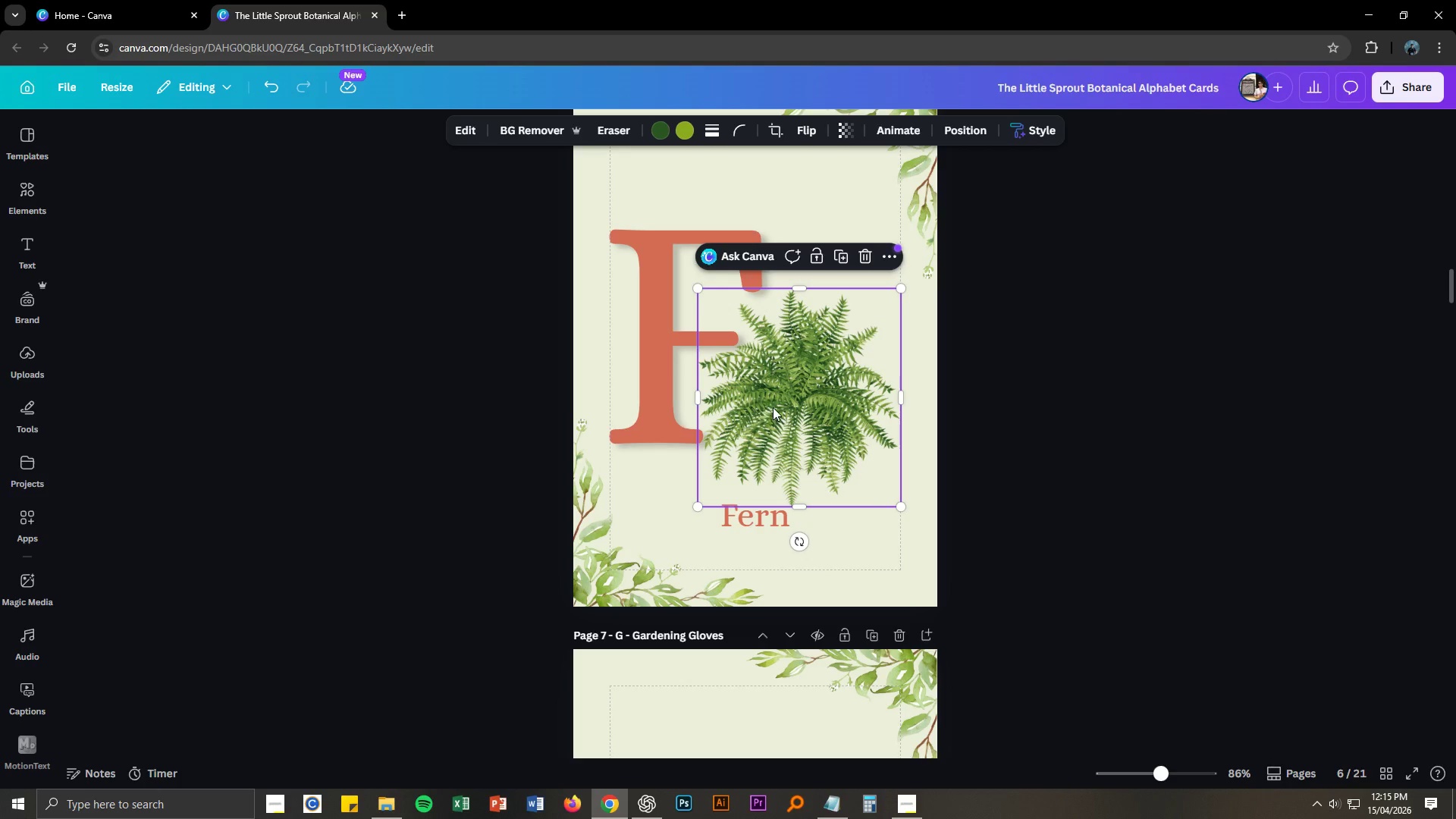 
left_click([773, 407])
 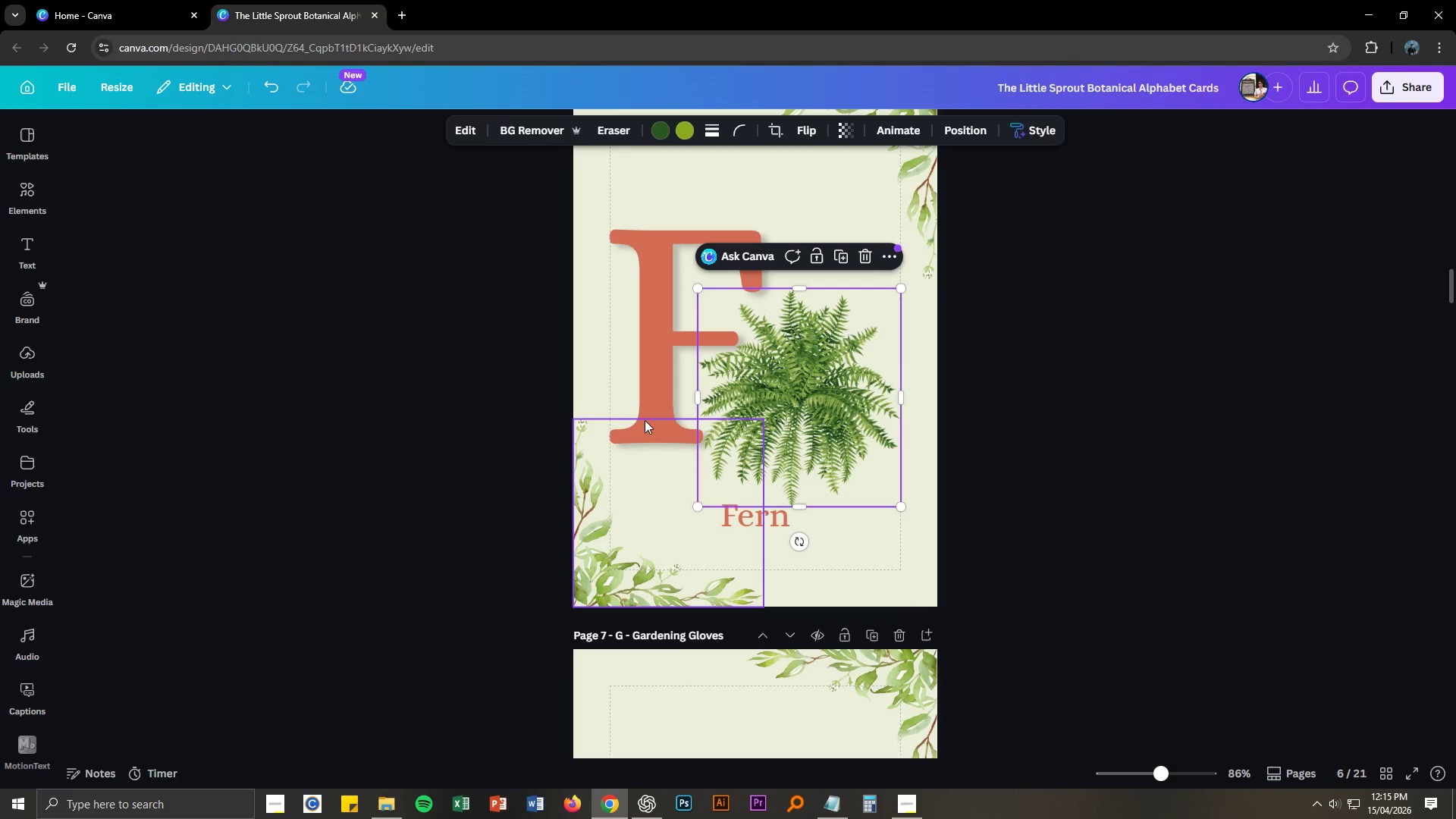 
left_click_drag(start_coordinate=[644, 420], to_coordinate=[657, 420])
 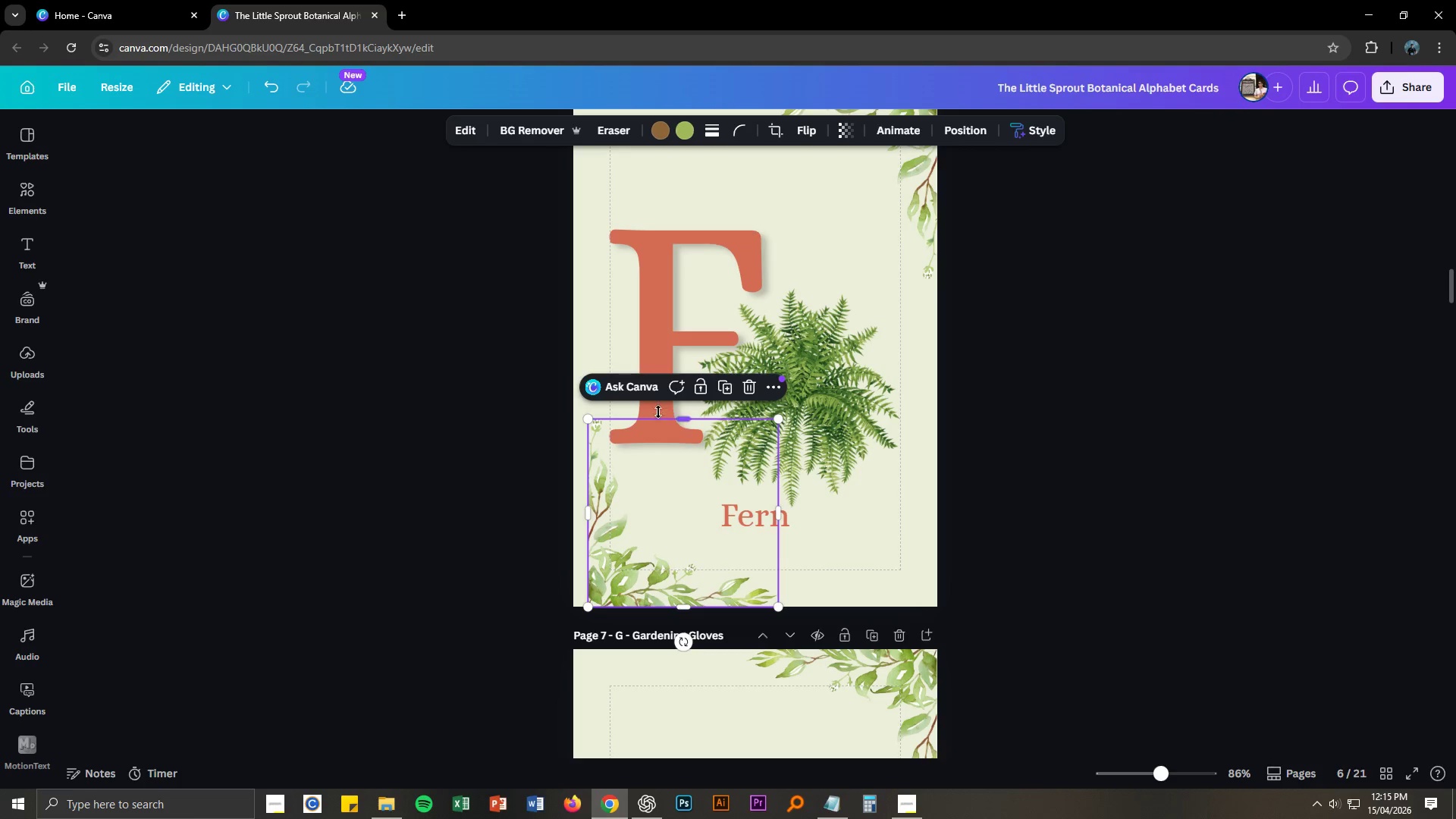 
key(Control+ControlLeft)
 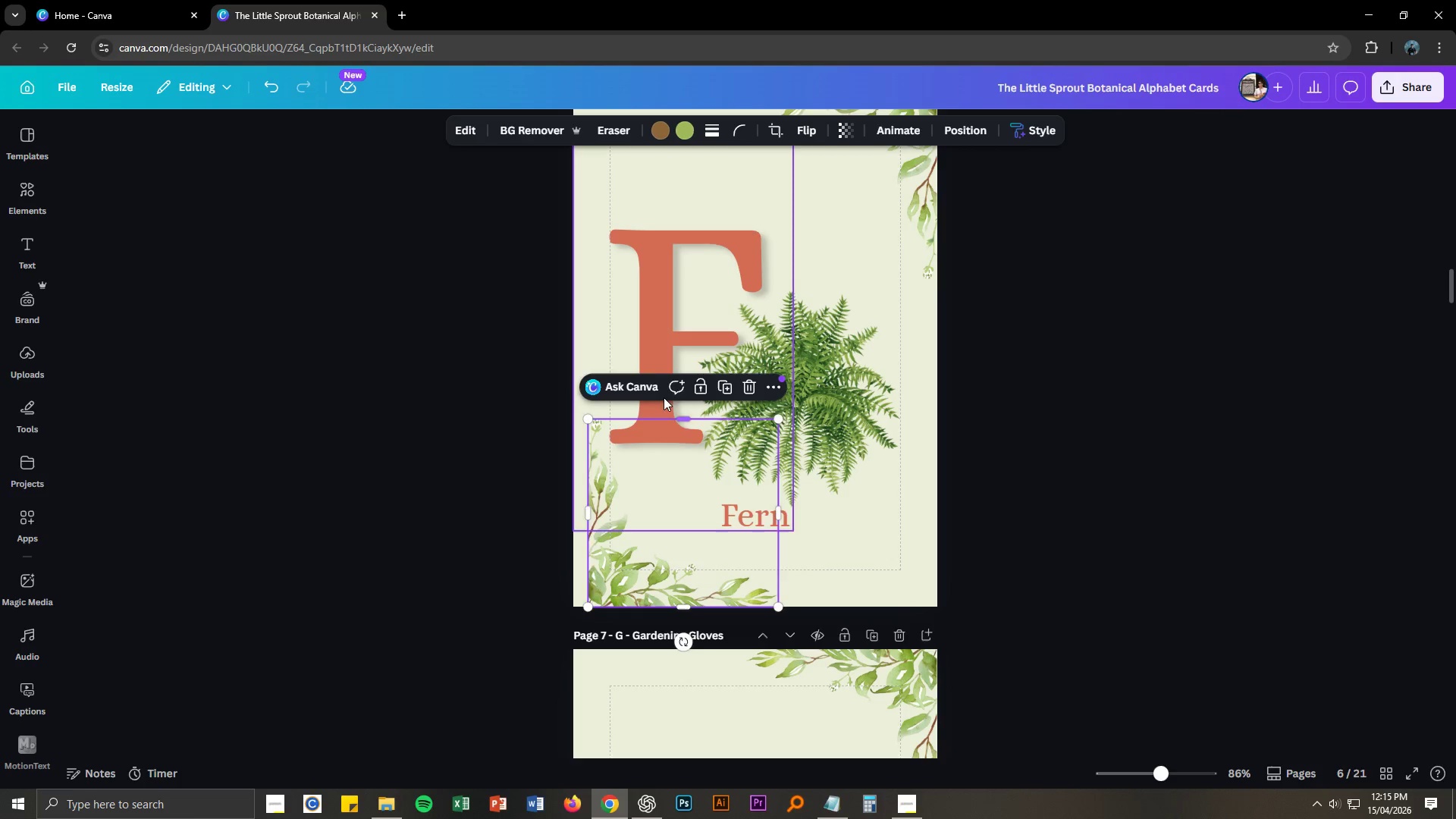 
key(Control+Z)
 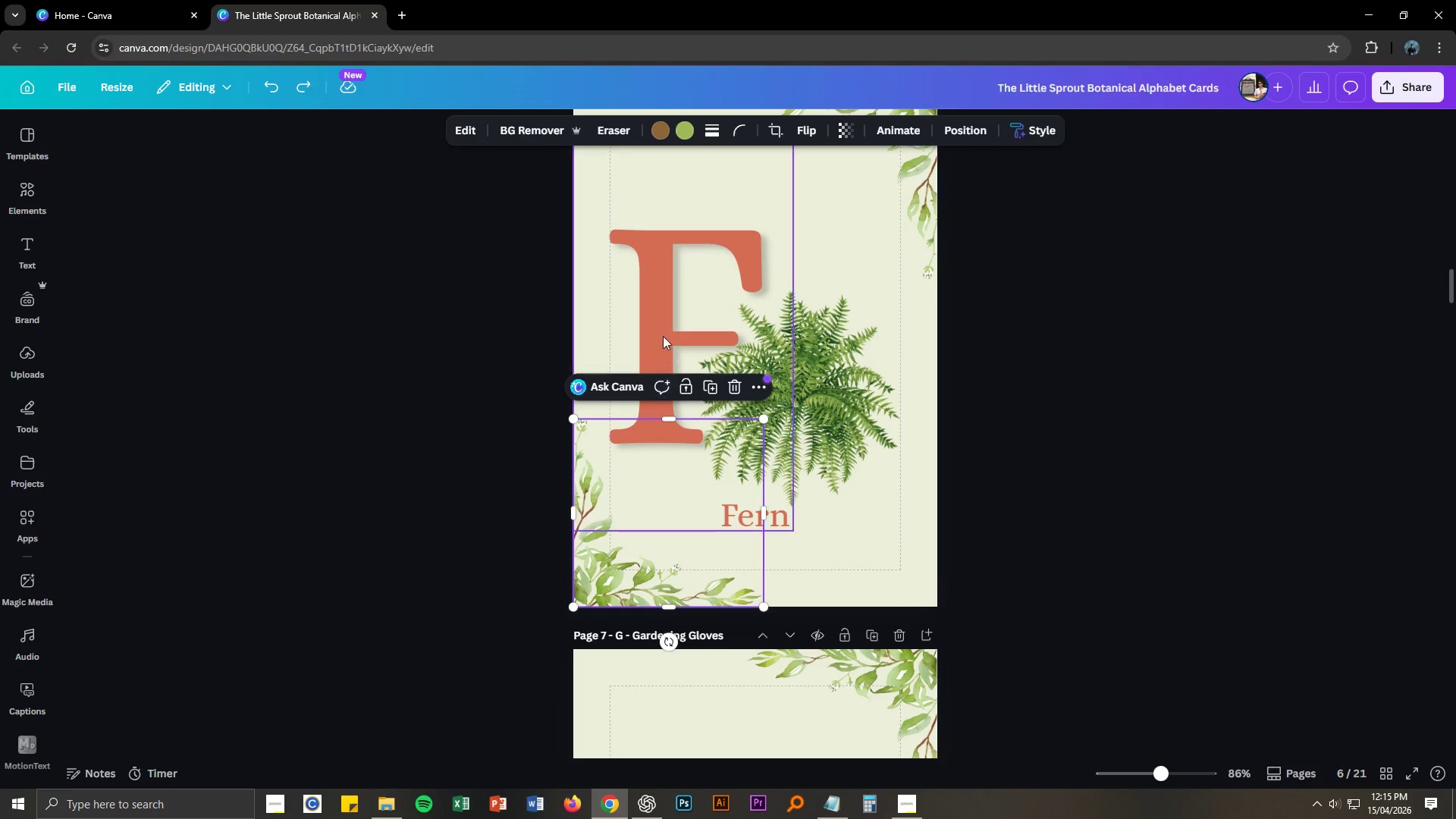 
left_click([661, 328])
 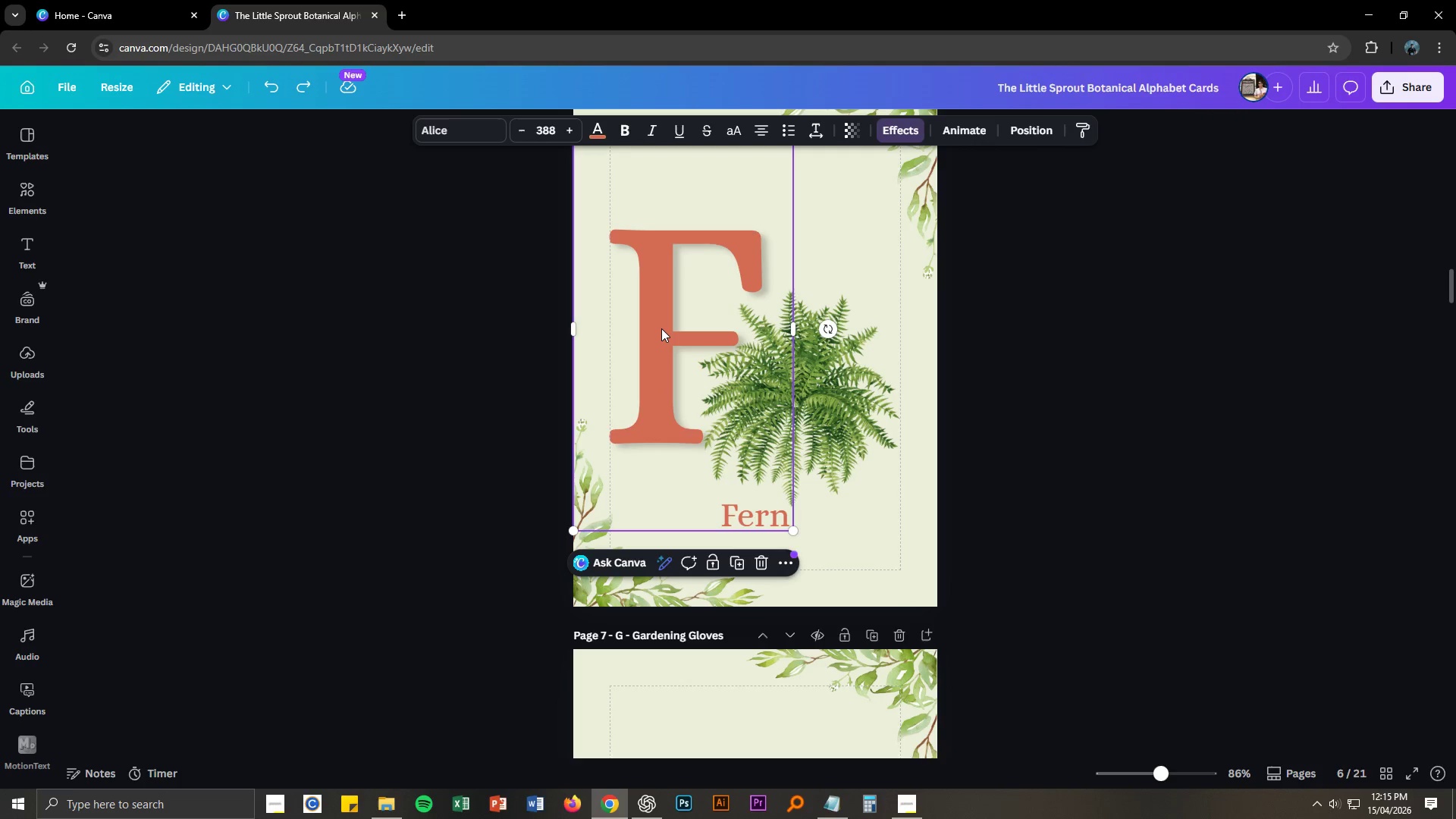 
left_click_drag(start_coordinate=[661, 328], to_coordinate=[682, 328])
 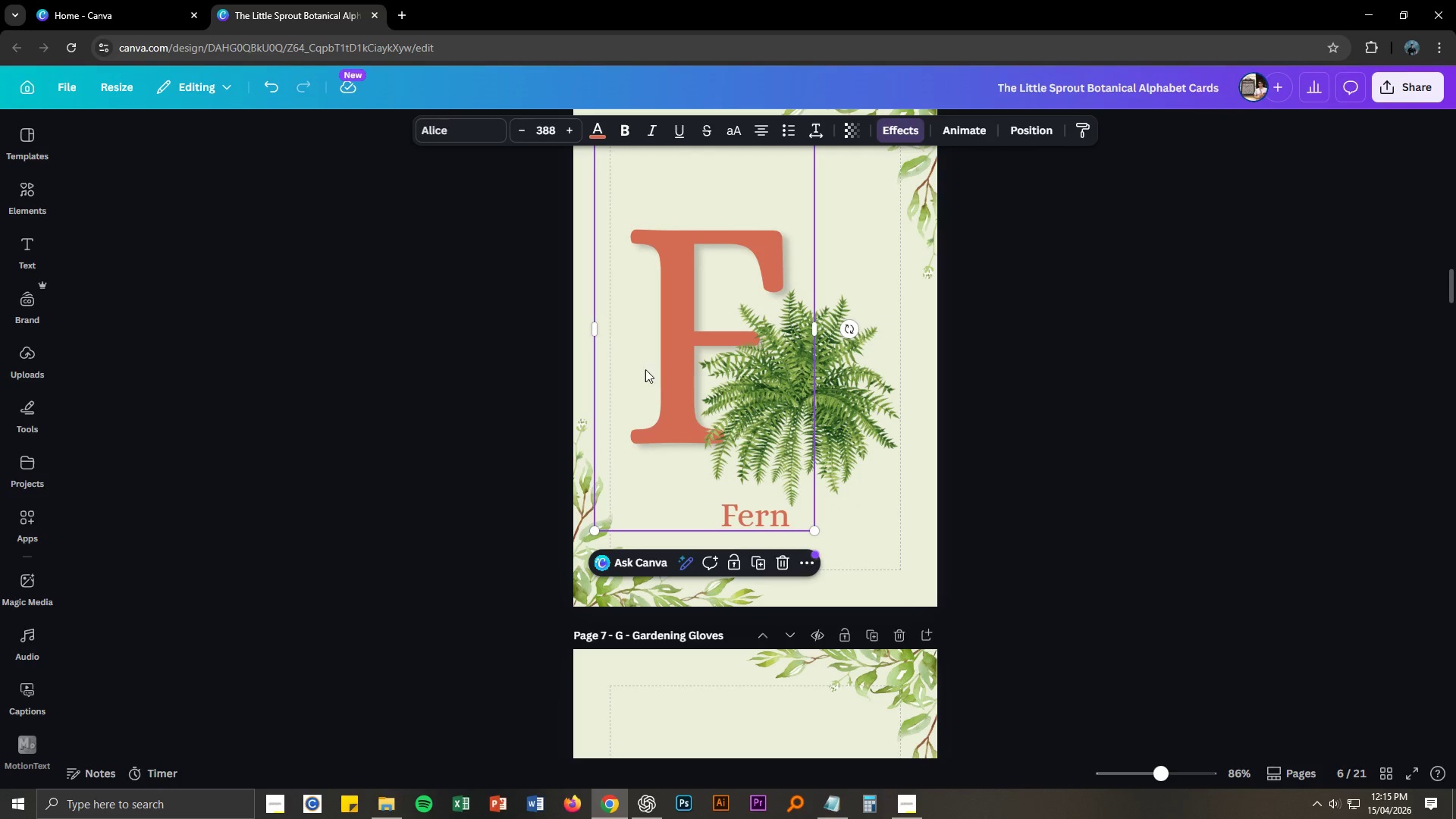 
left_click_drag(start_coordinate=[551, 369], to_coordinate=[818, 384])
 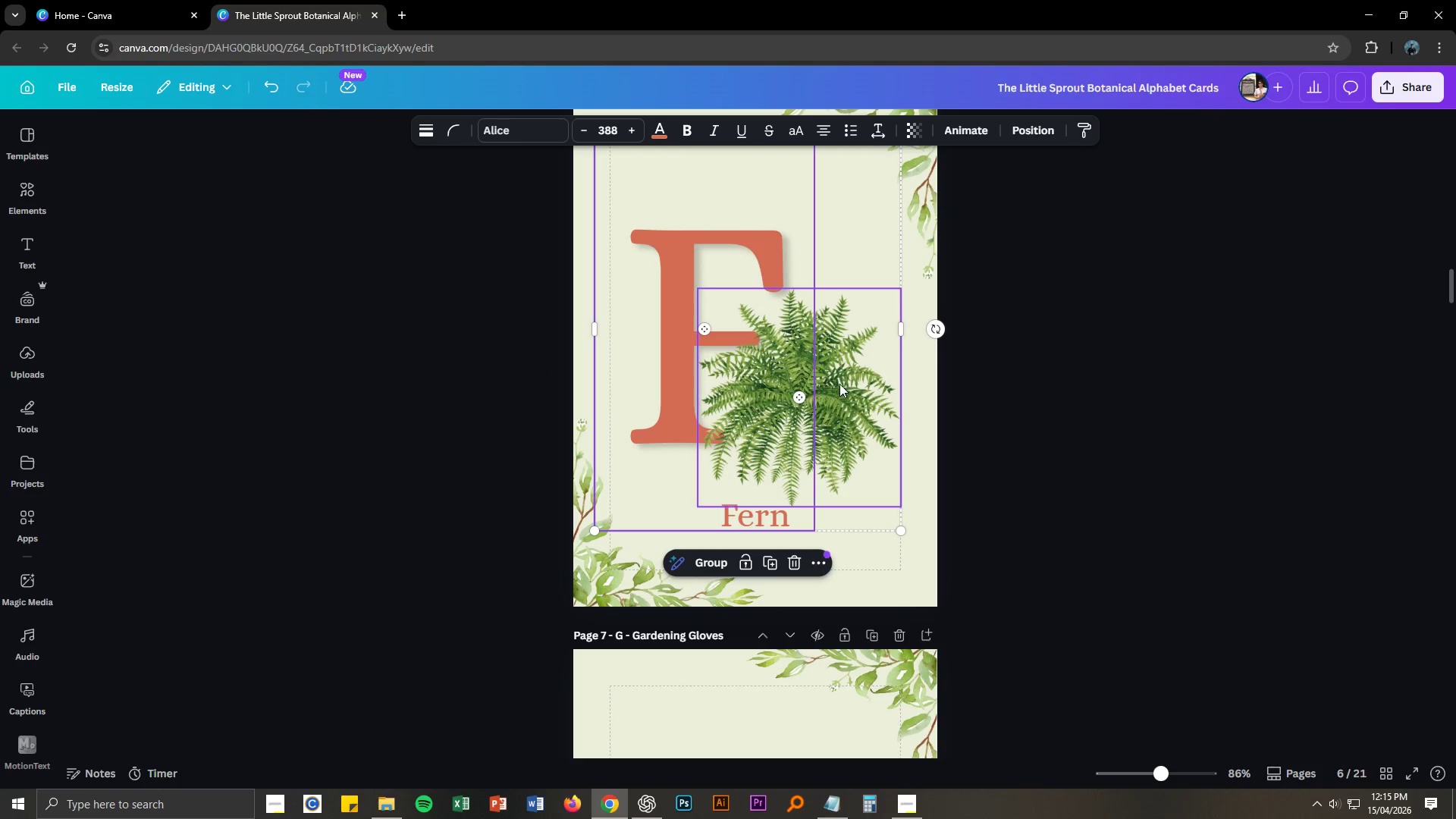 
left_click_drag(start_coordinate=[839, 383], to_coordinate=[827, 378])
 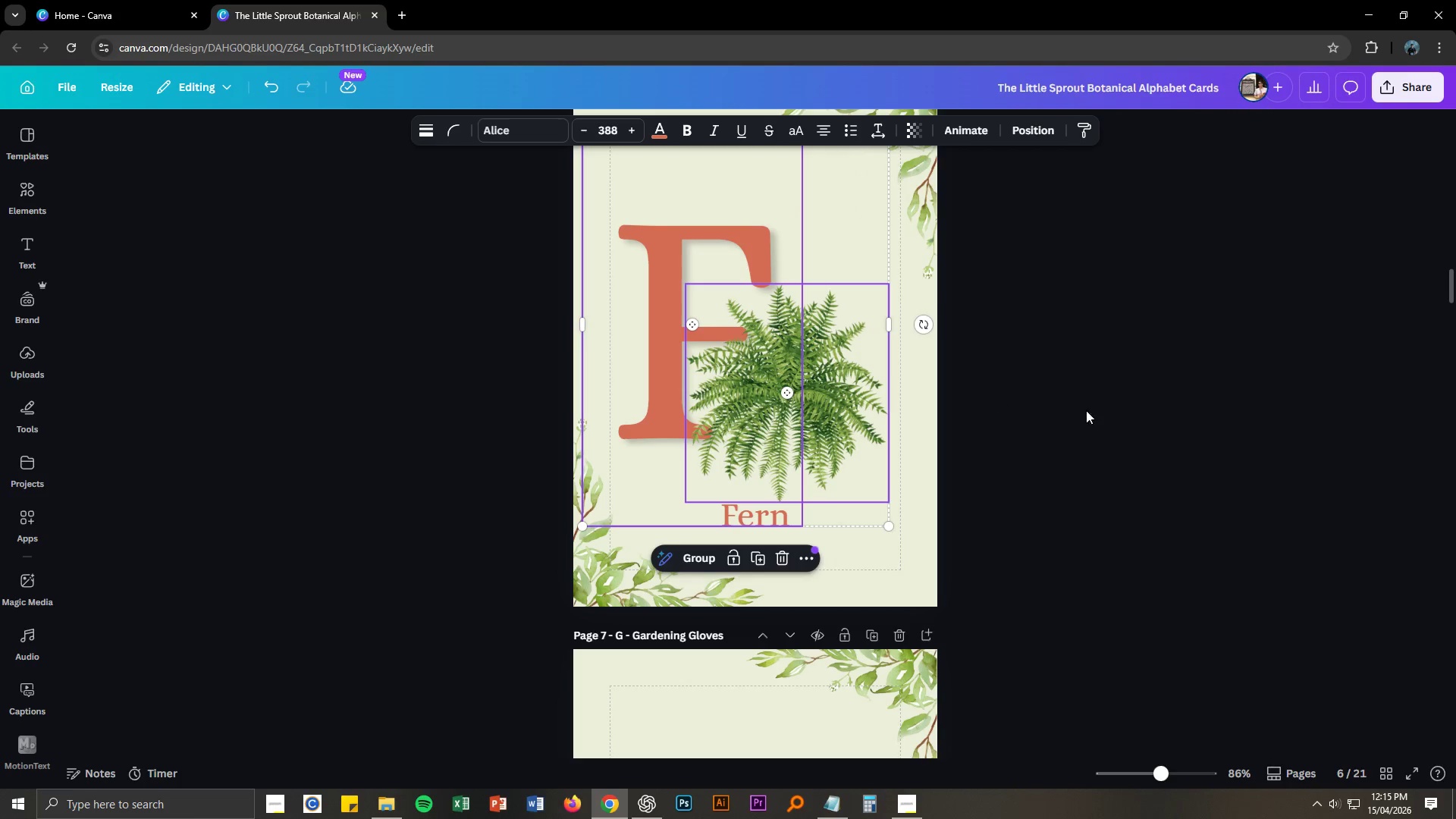 
left_click([1128, 419])
 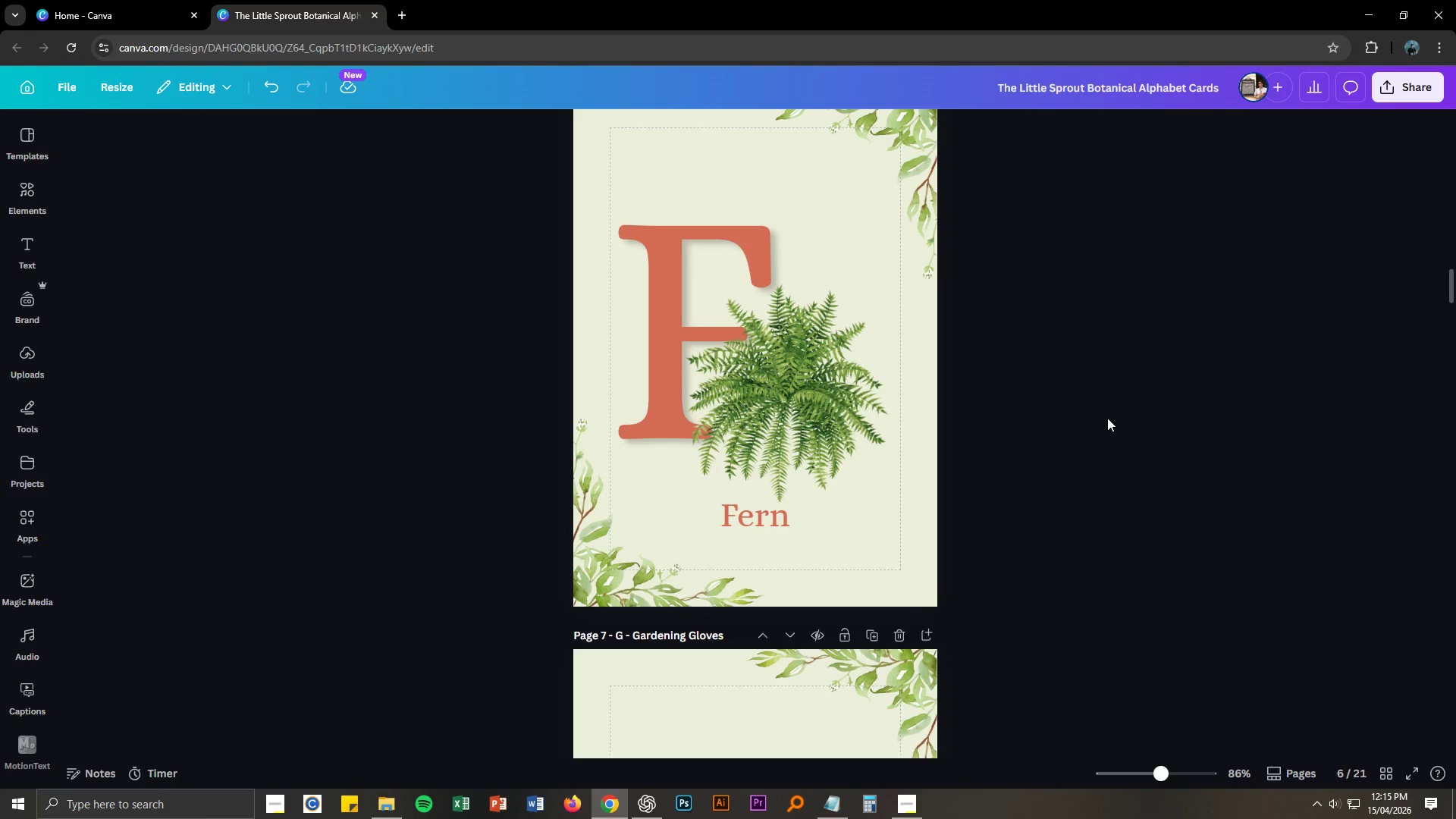 
scroll: coordinate [1088, 418], scroll_direction: up, amount: 2.0
 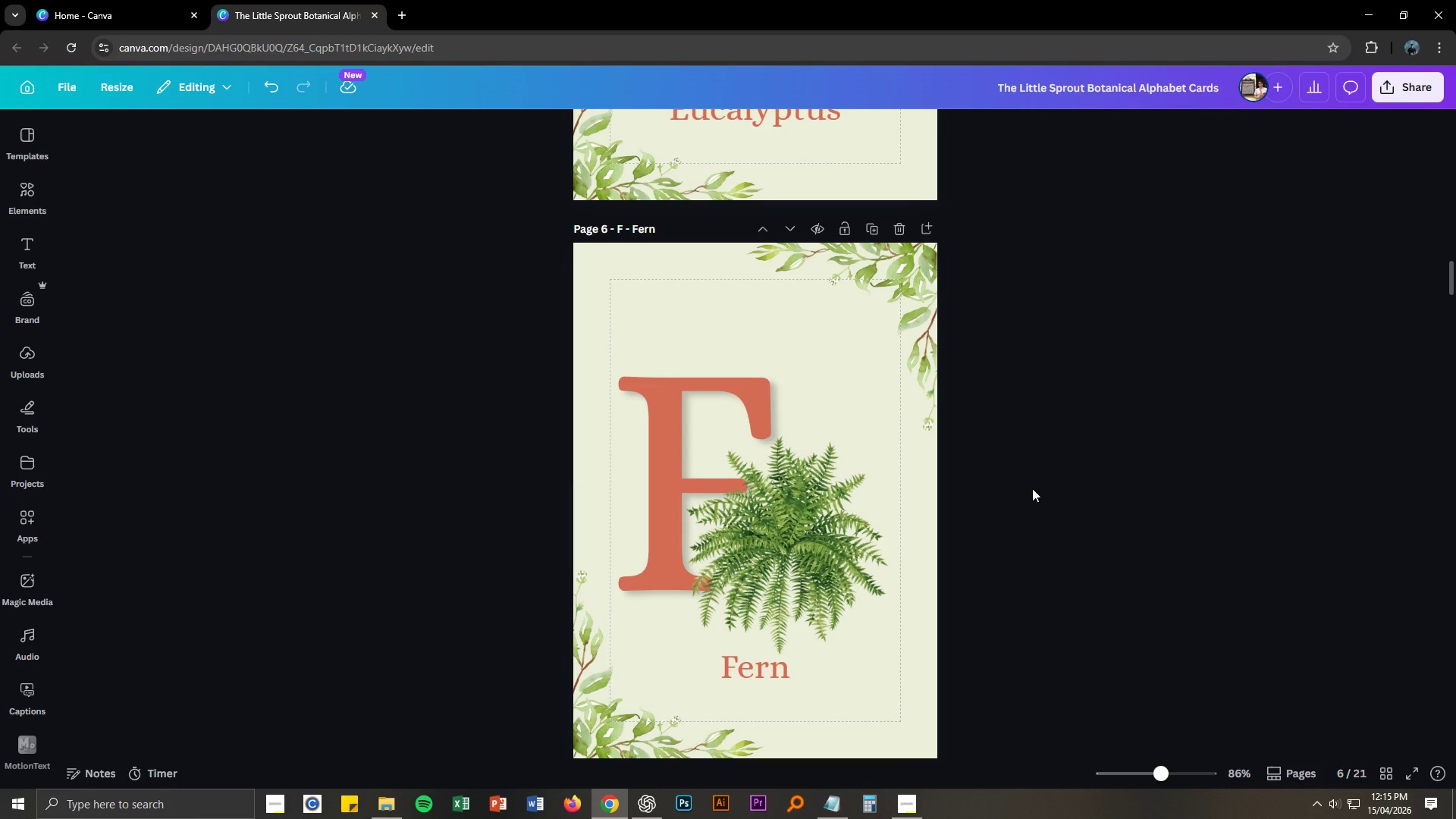 
scroll: coordinate [954, 556], scroll_direction: down, amount: 22.0
 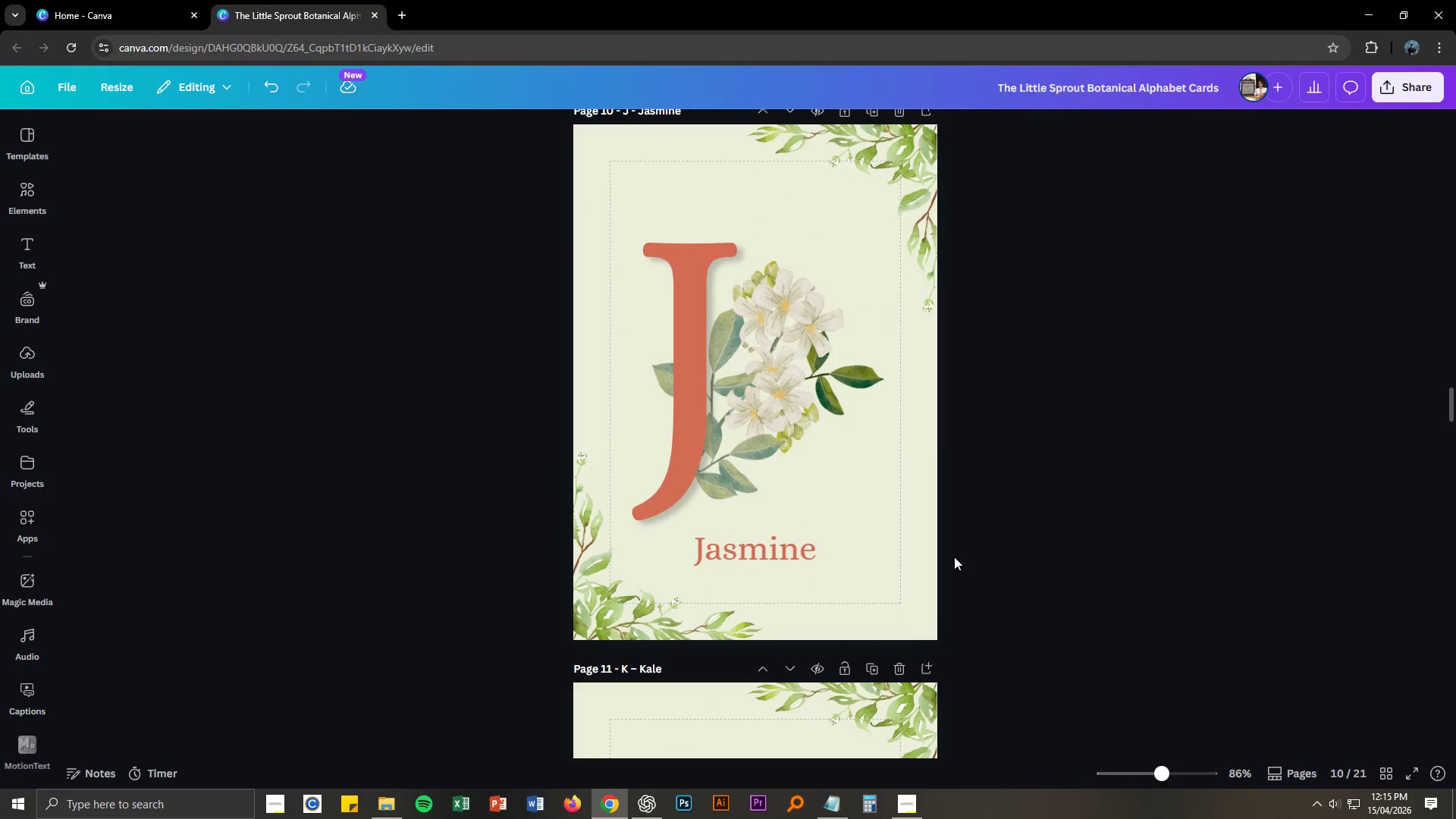 
scroll: coordinate [954, 557], scroll_direction: down, amount: 1.0
 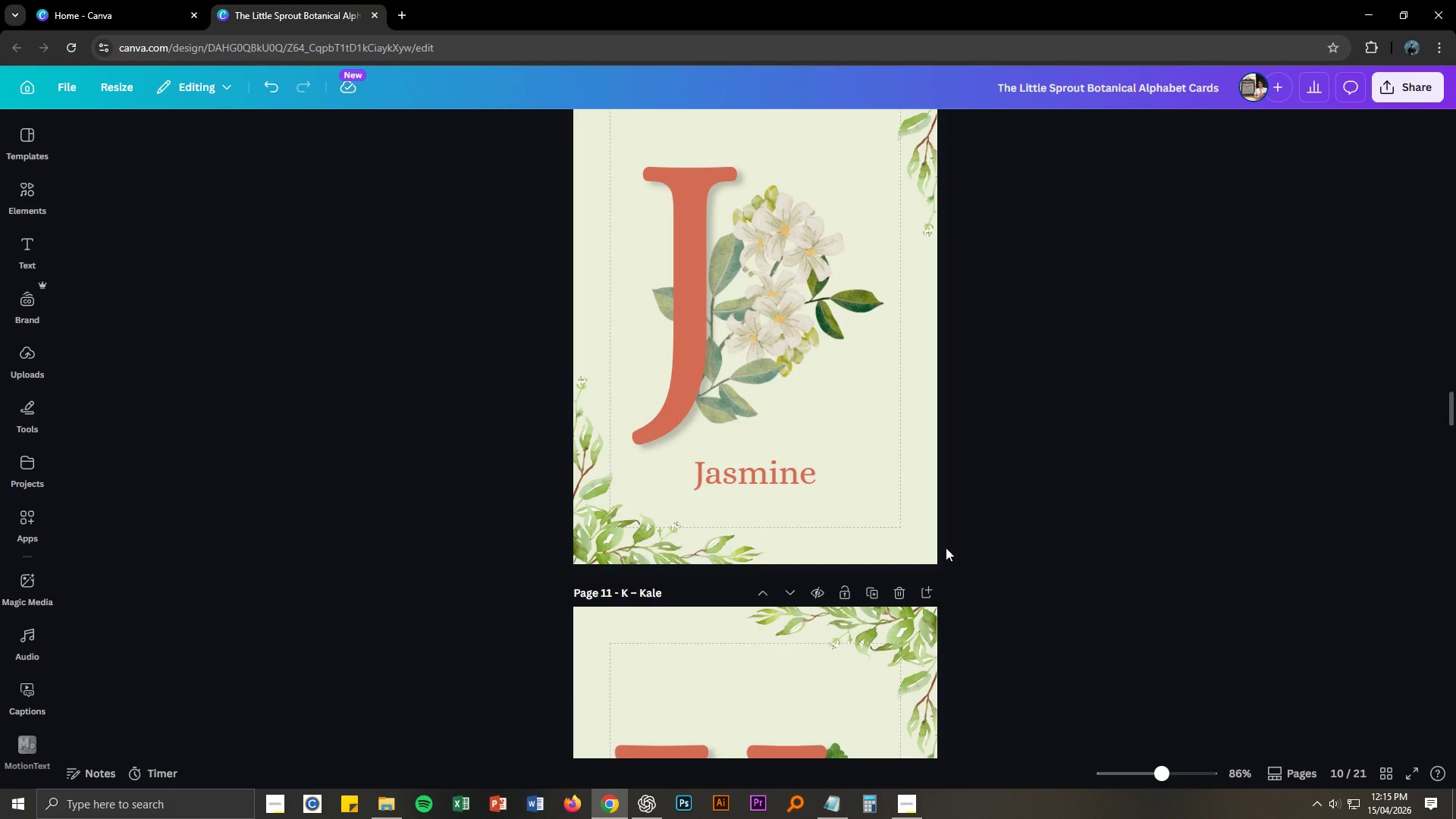 
left_click([731, 391])
 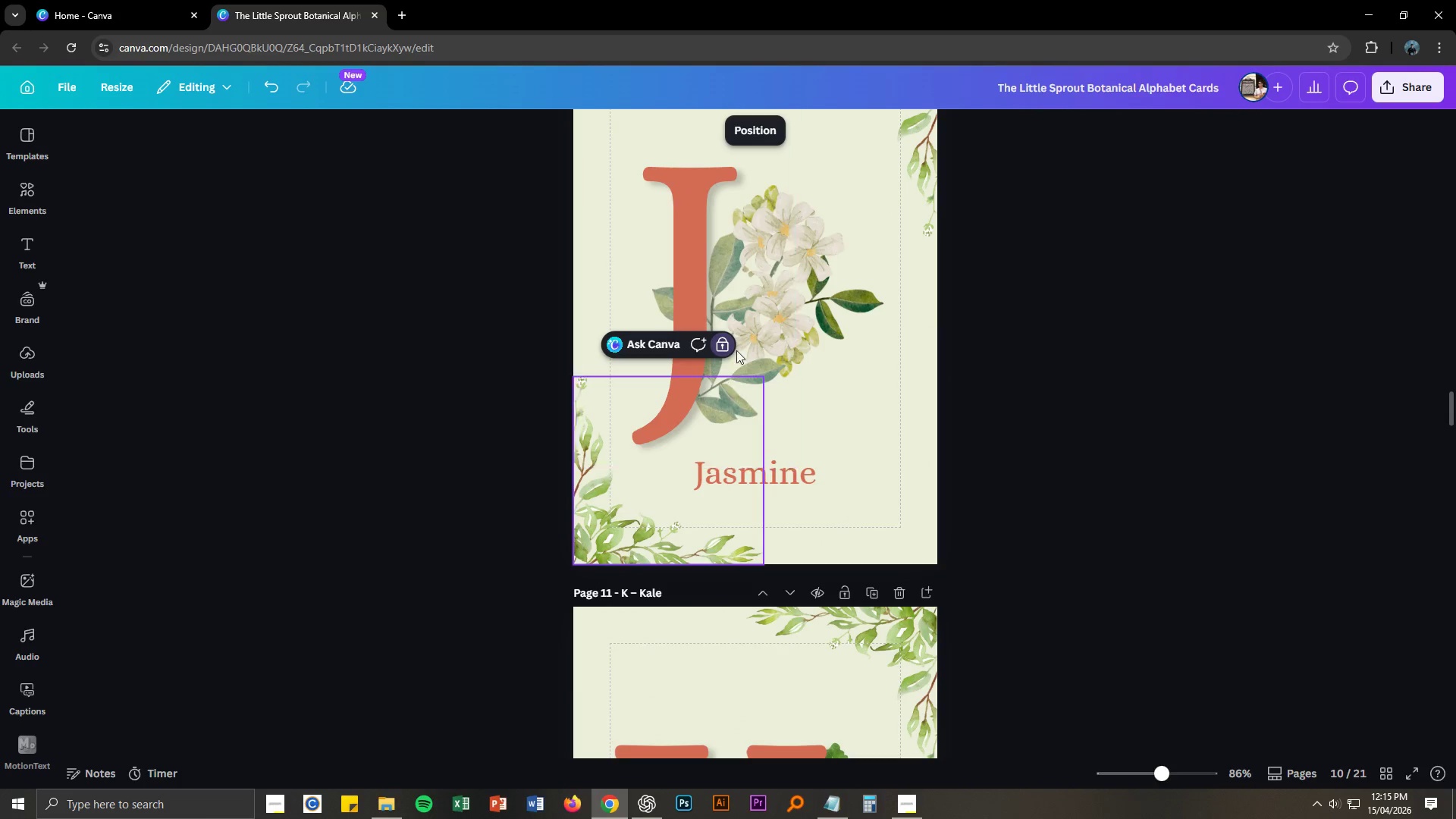 
left_click([747, 325])
 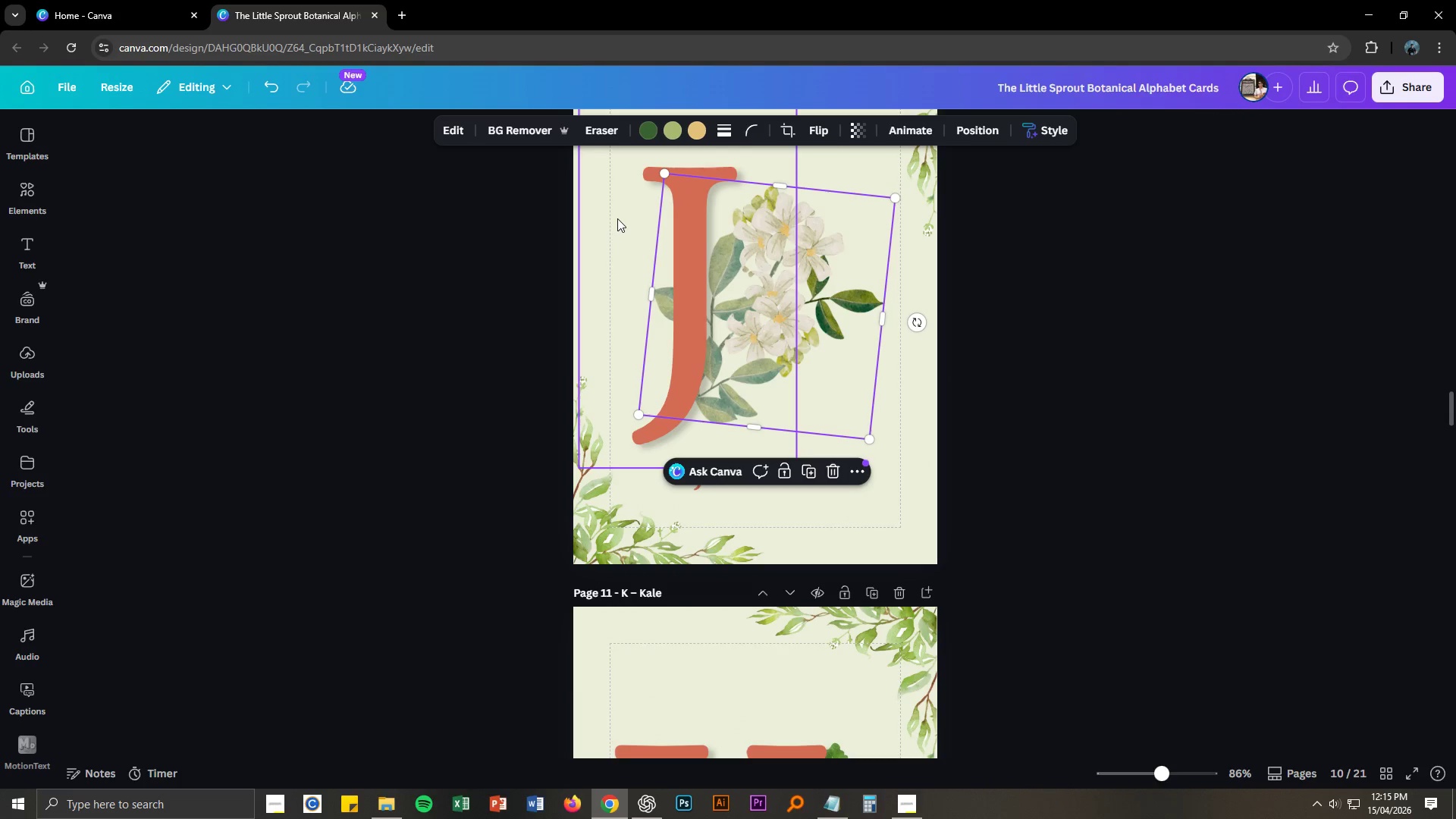 
left_click([676, 136])
 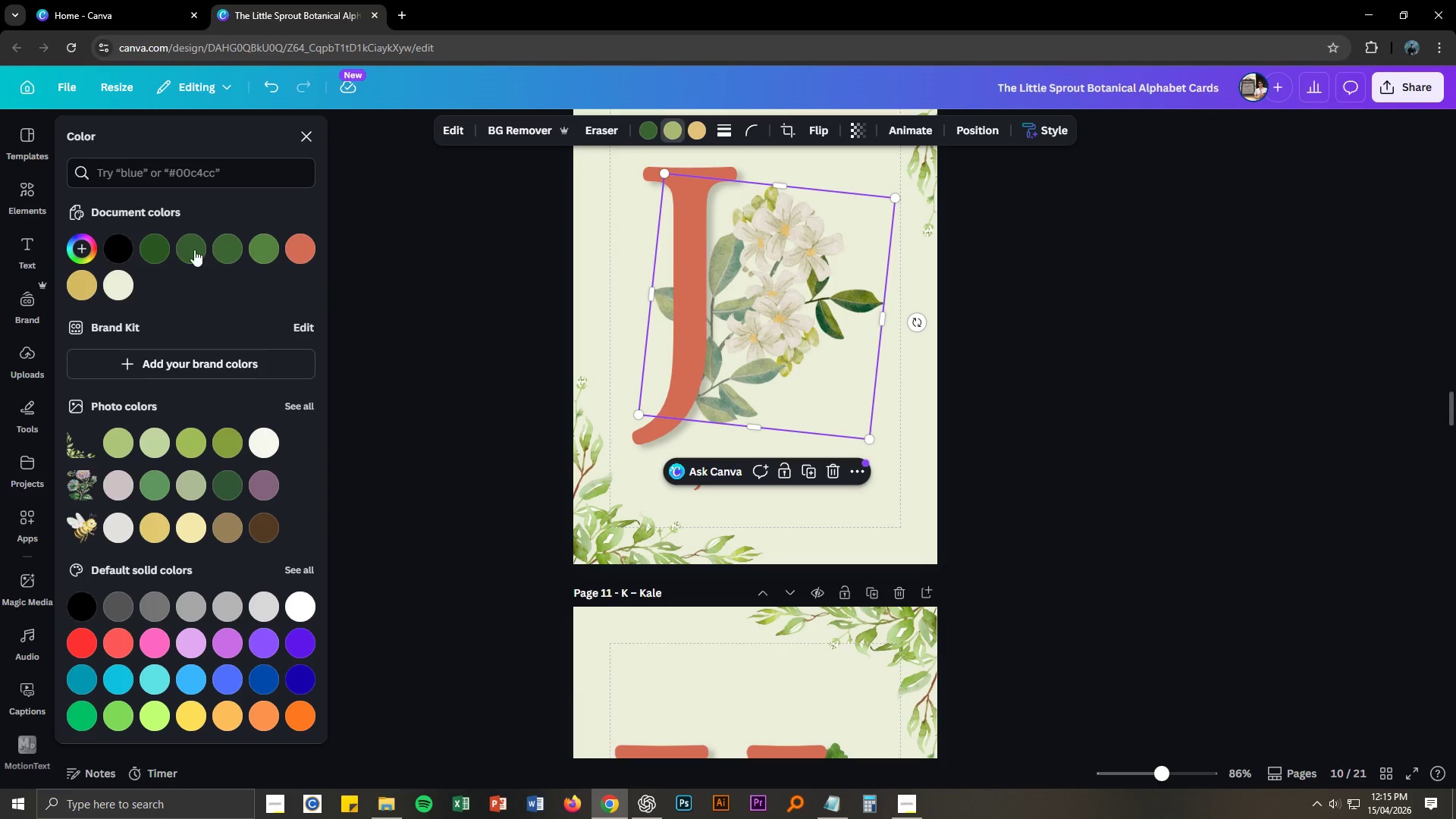 
left_click([165, 248])
 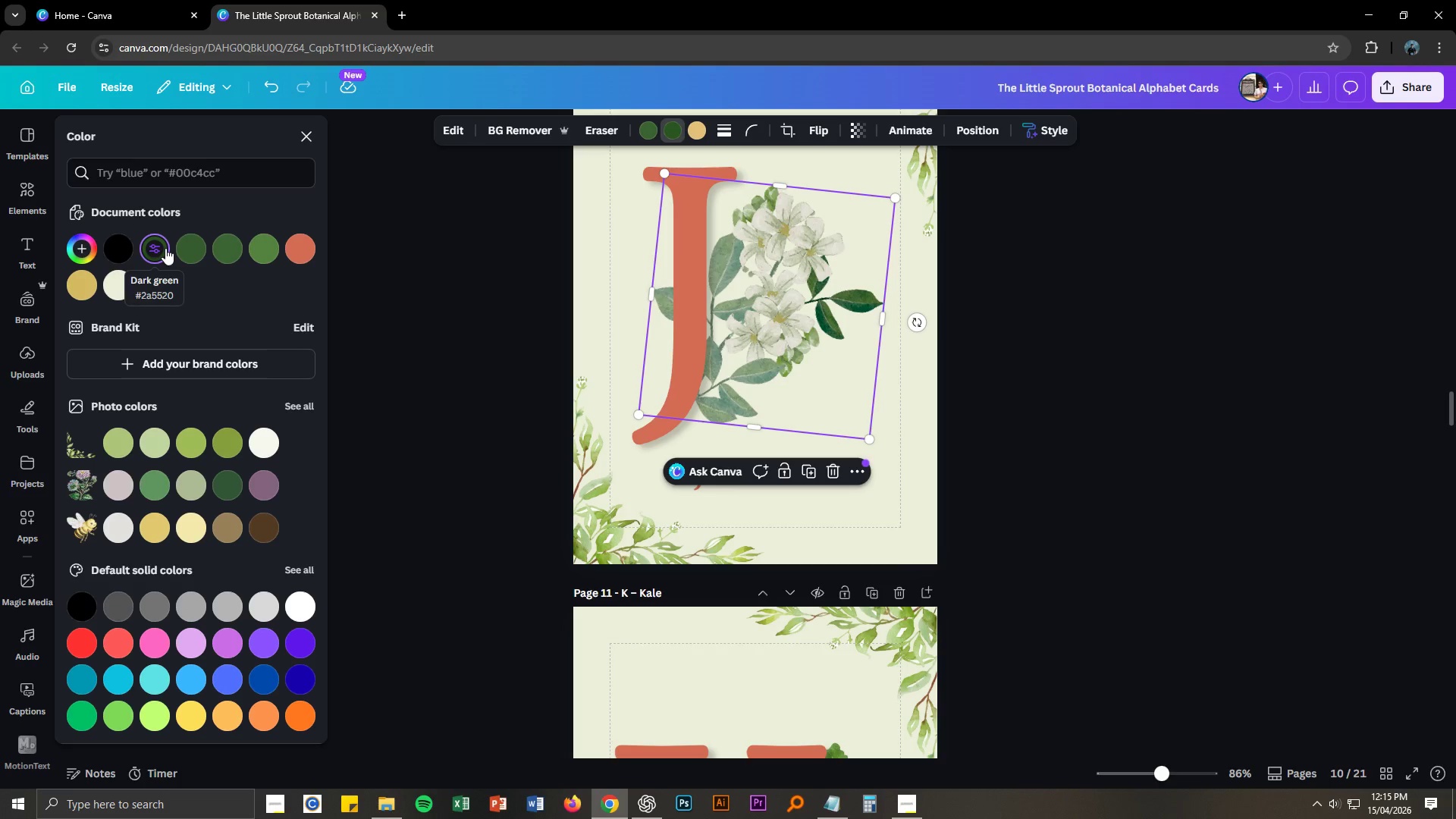 
left_click([199, 243])
 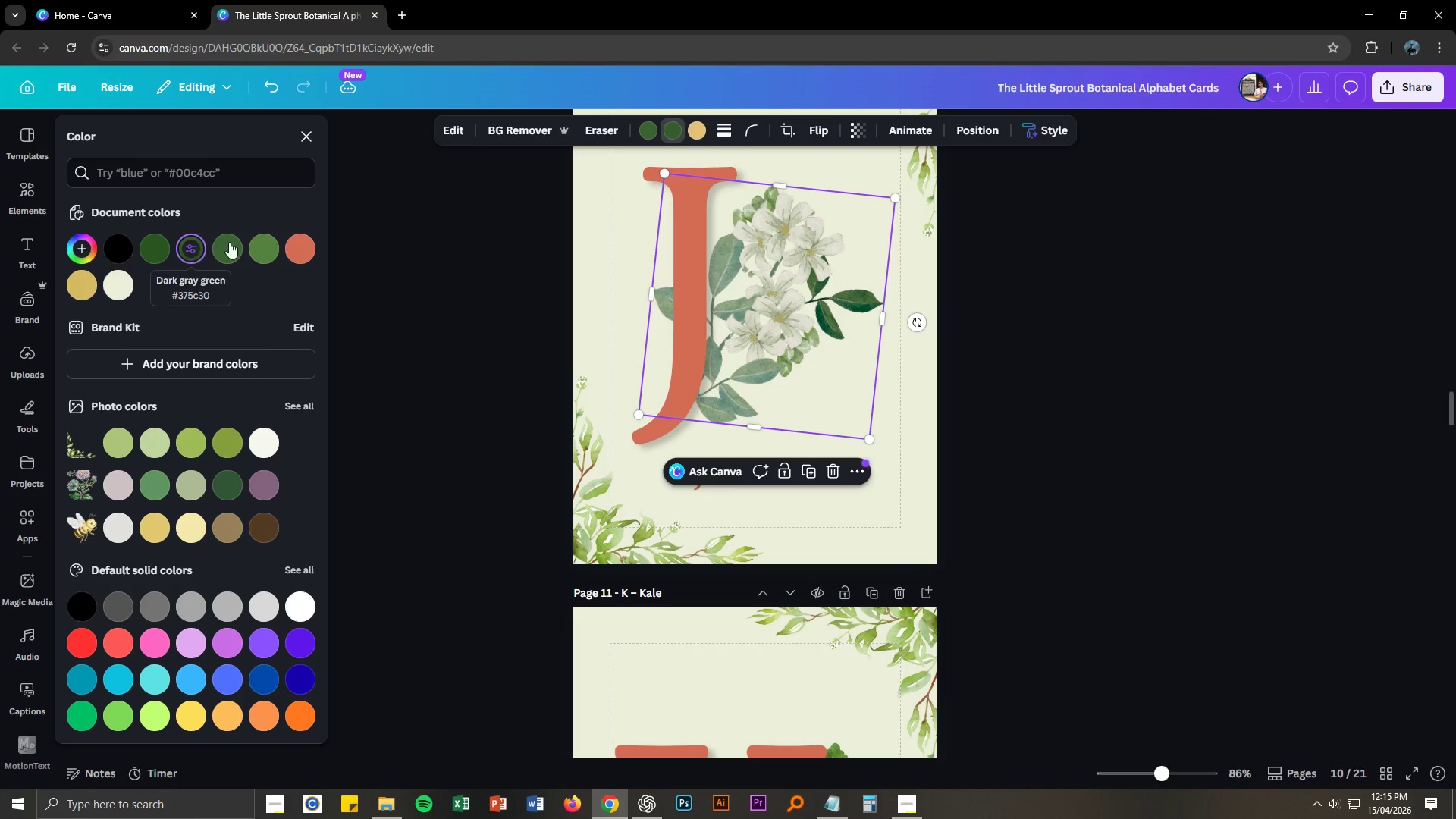 
left_click([241, 249])
 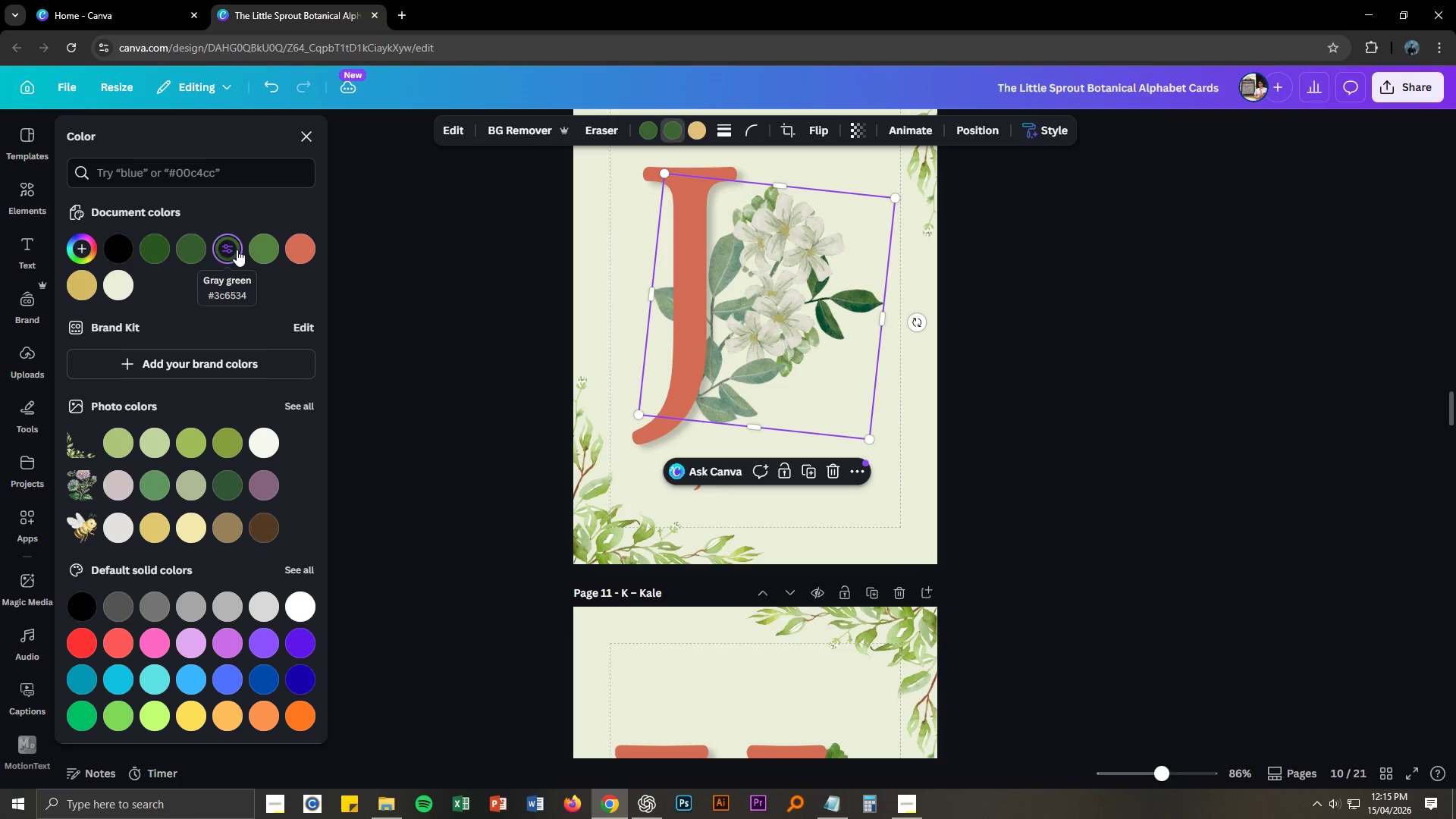 
left_click([261, 246])
 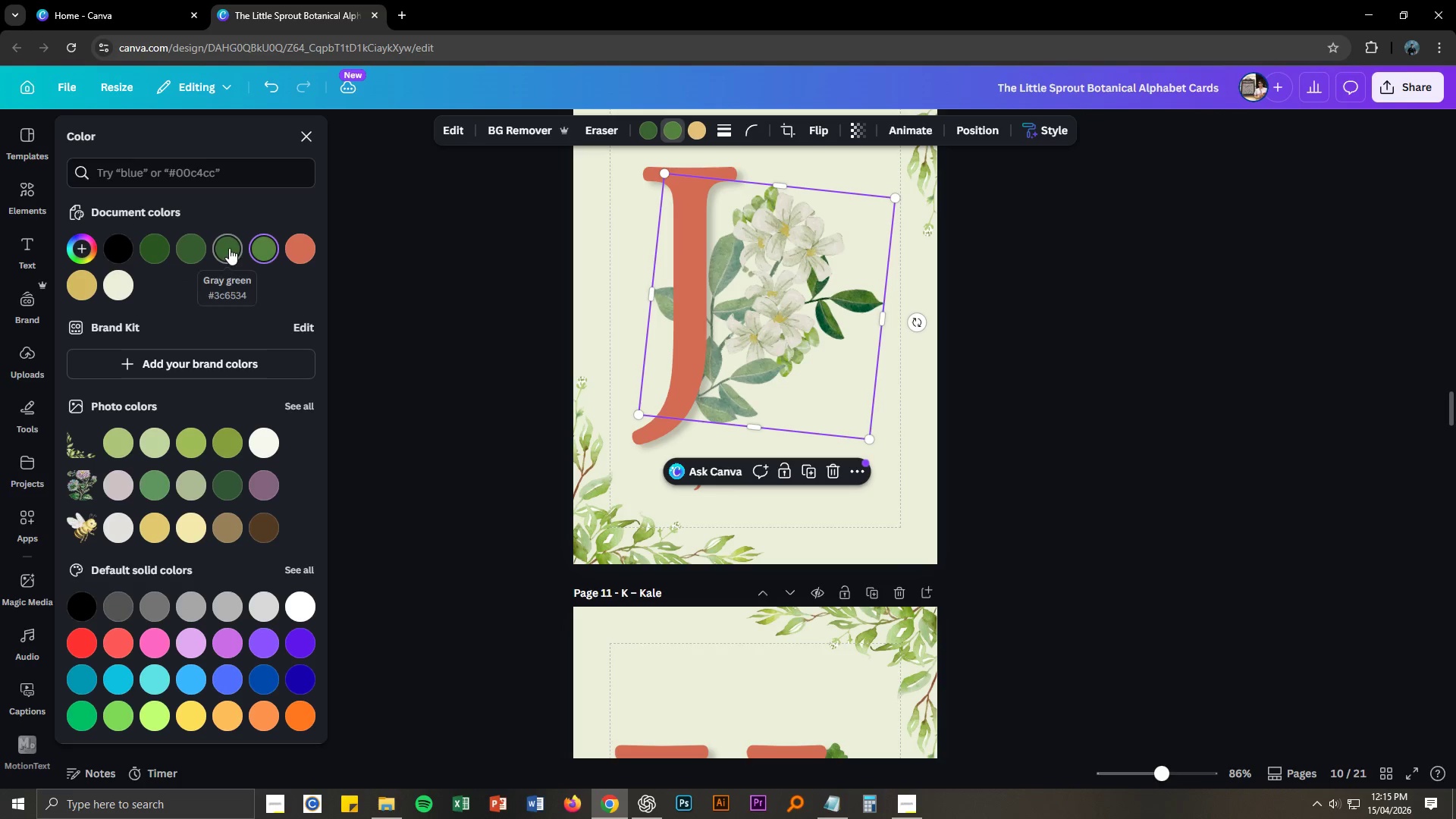 
left_click([1084, 269])
 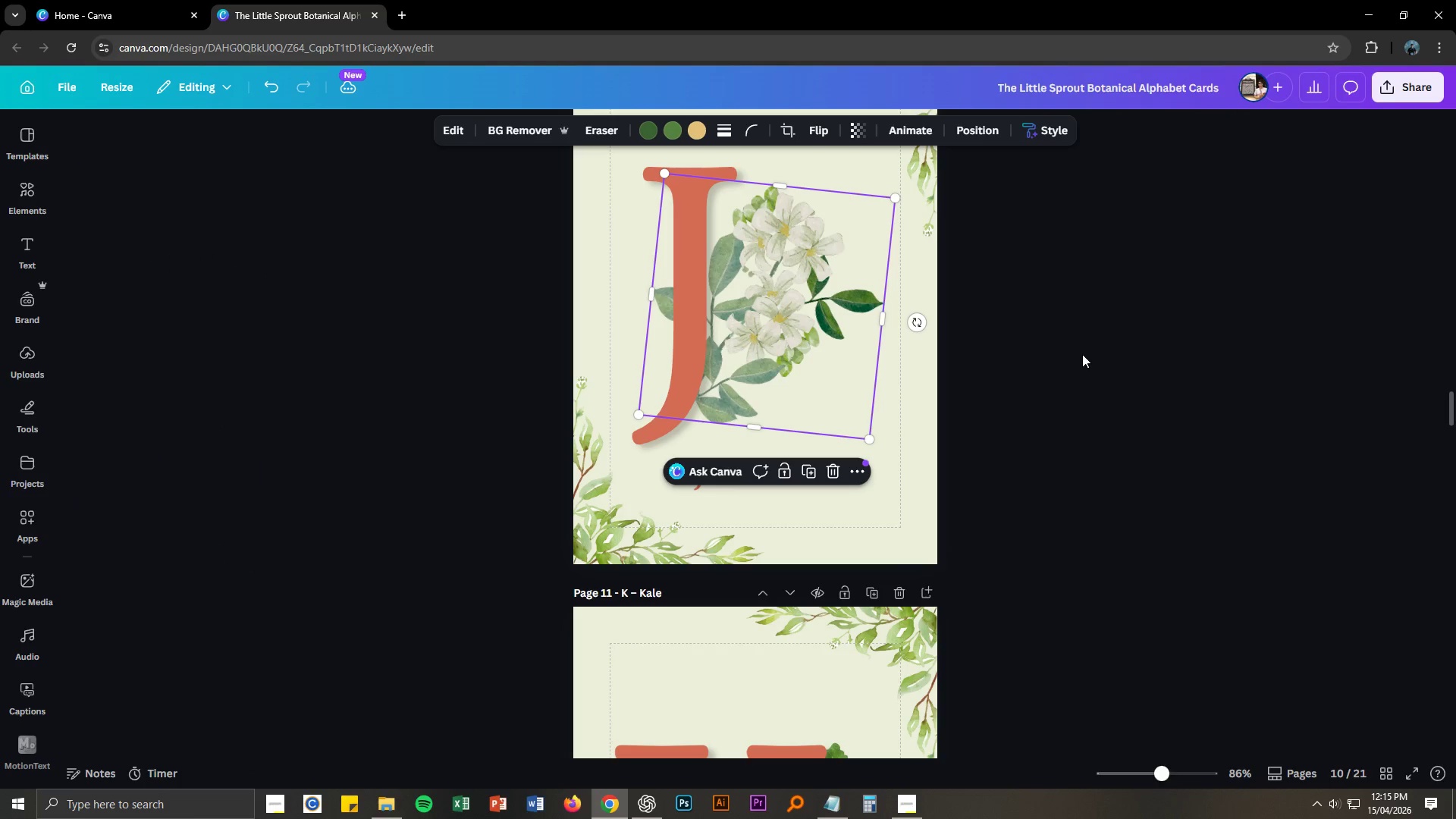 
left_click([1077, 358])
 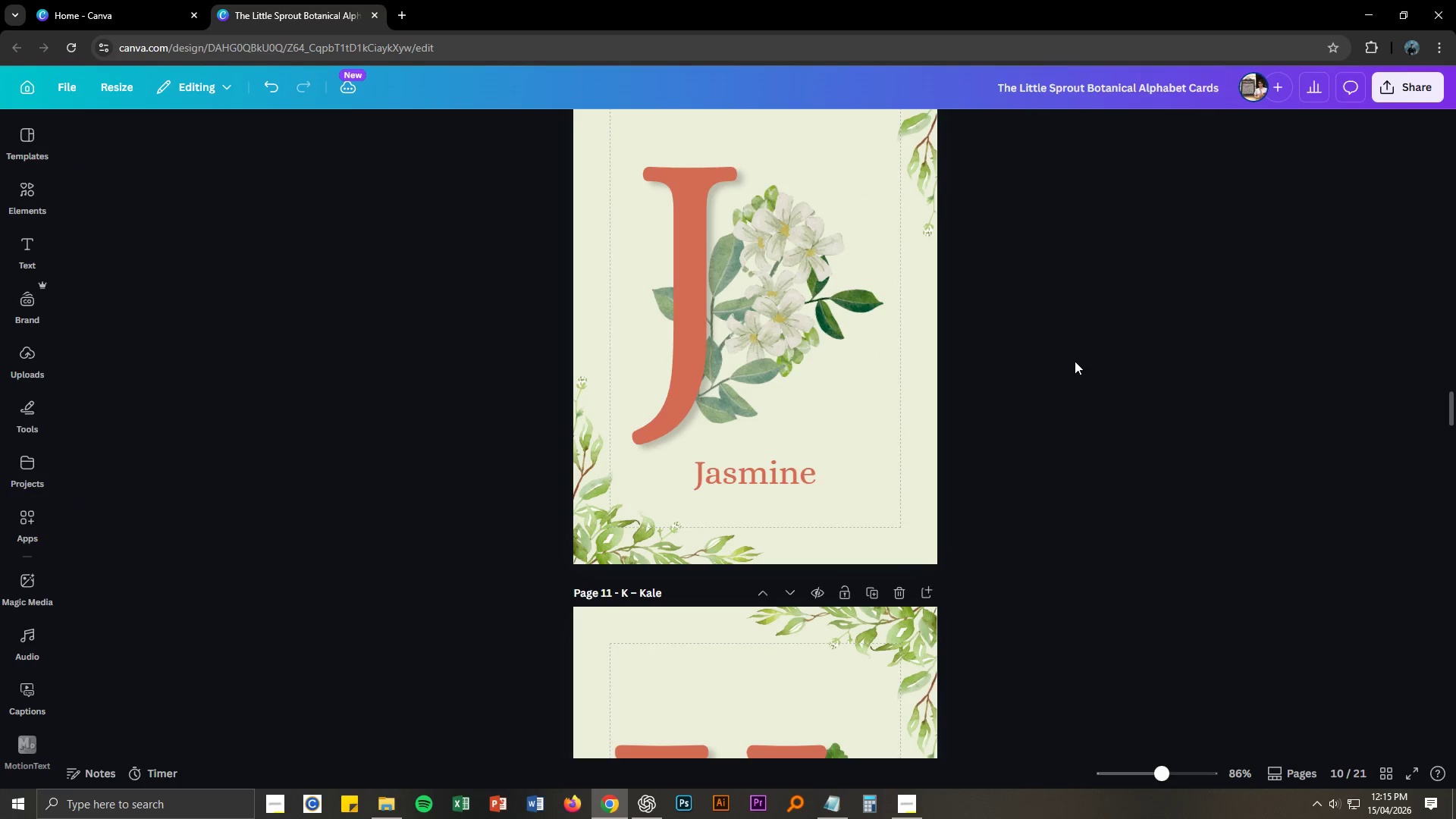 
scroll: coordinate [1056, 372], scroll_direction: down, amount: 5.0
 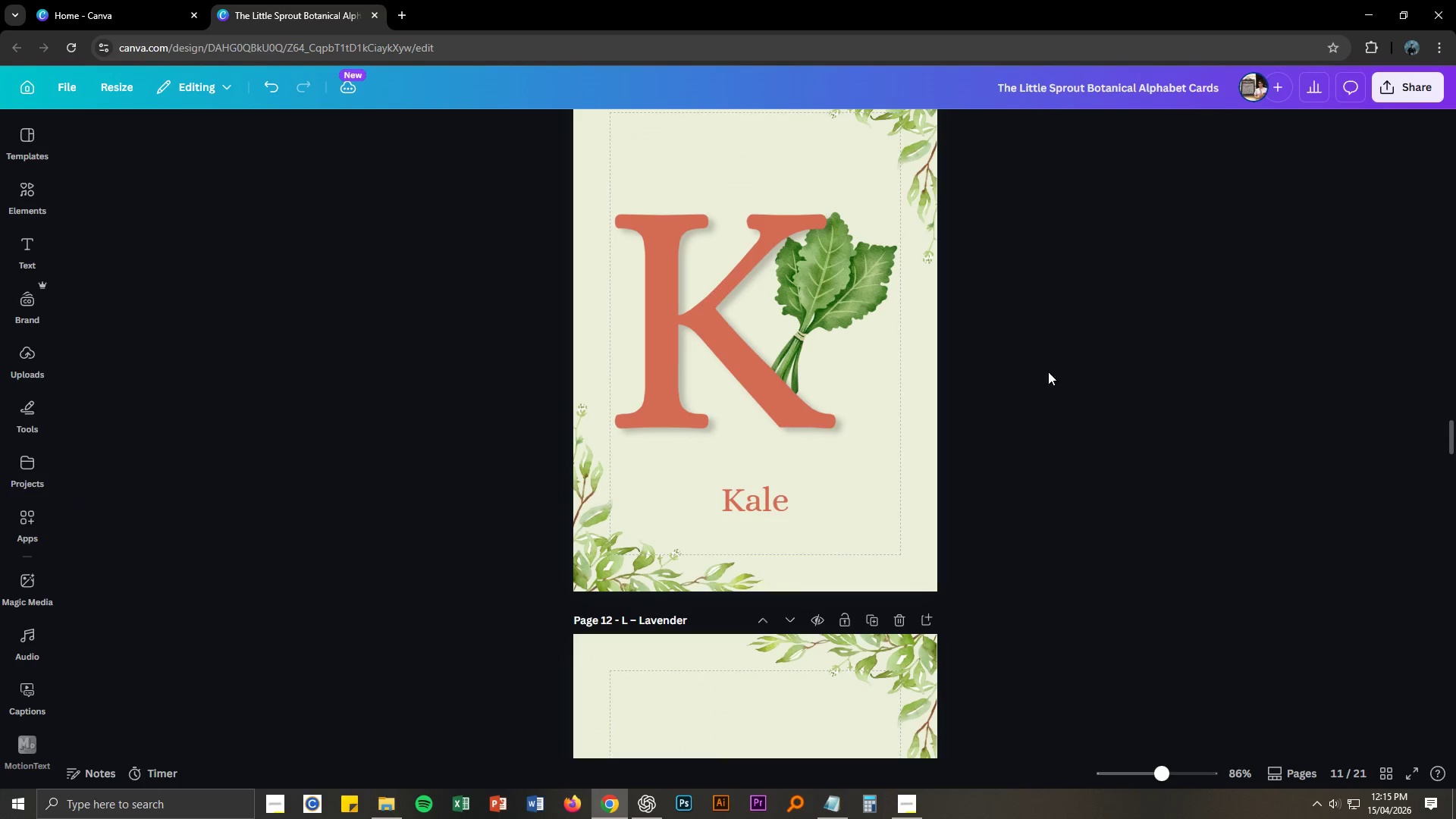 
left_click([836, 305])
 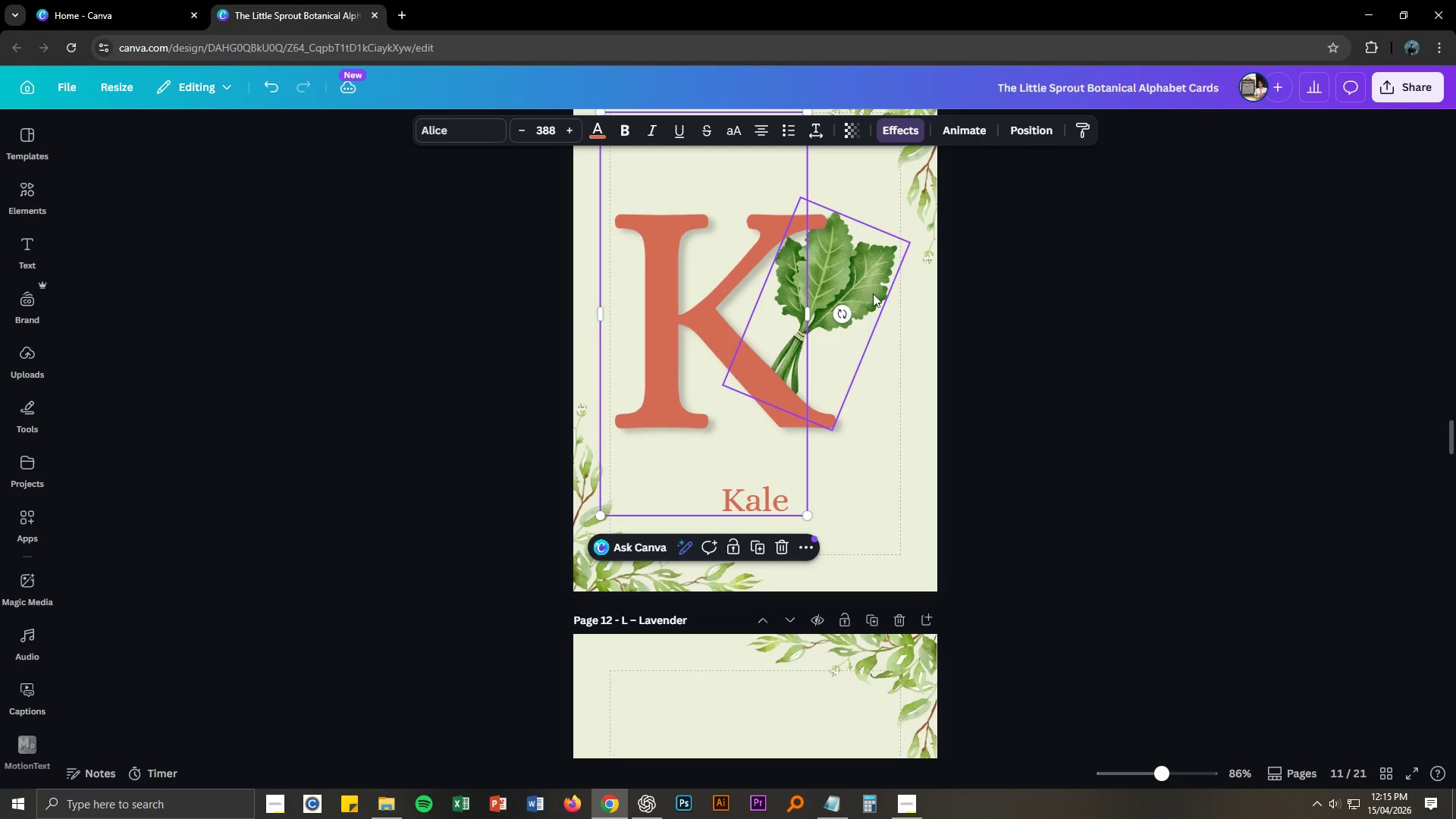 
left_click([874, 290])
 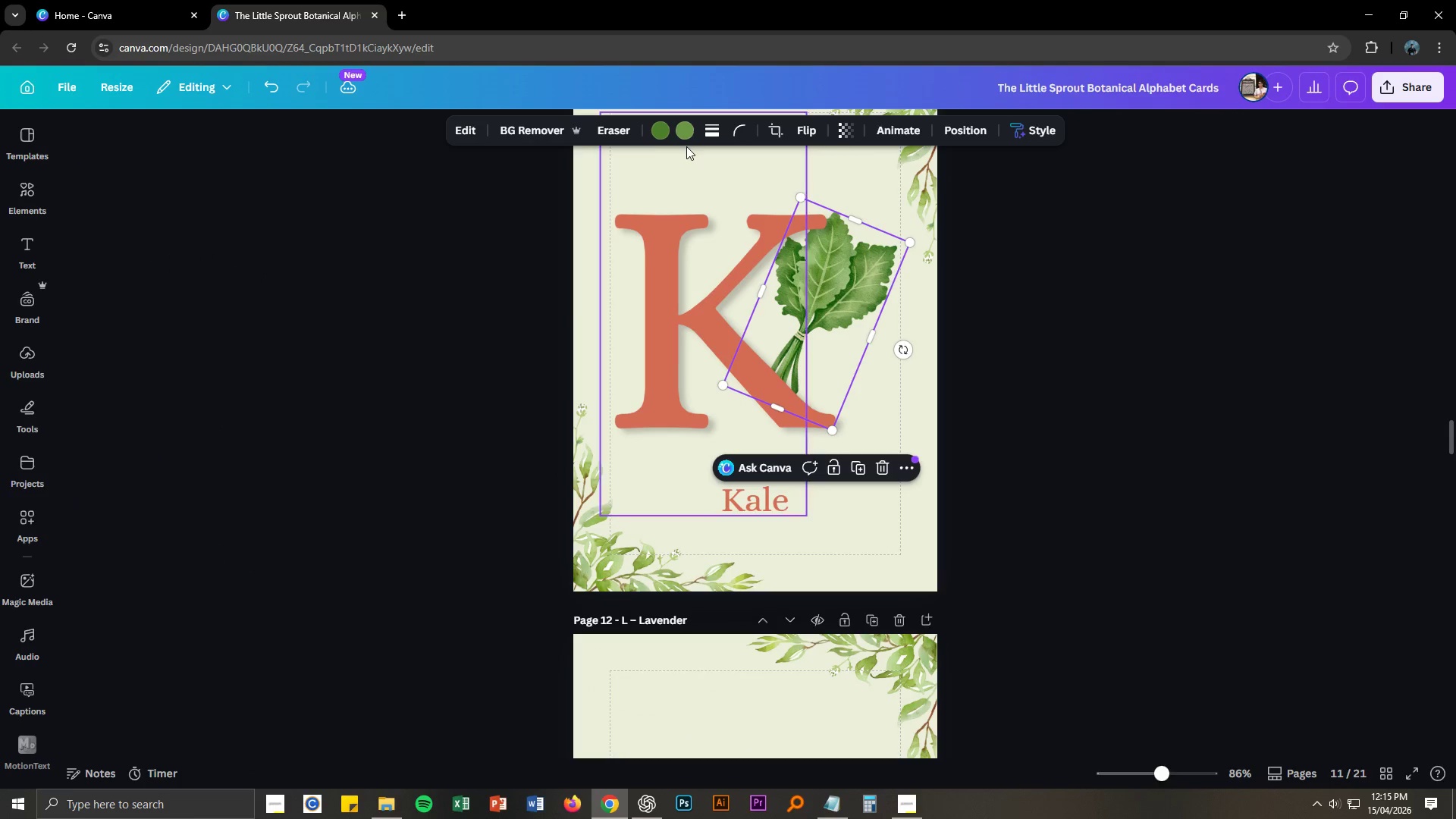 
left_click([660, 136])
 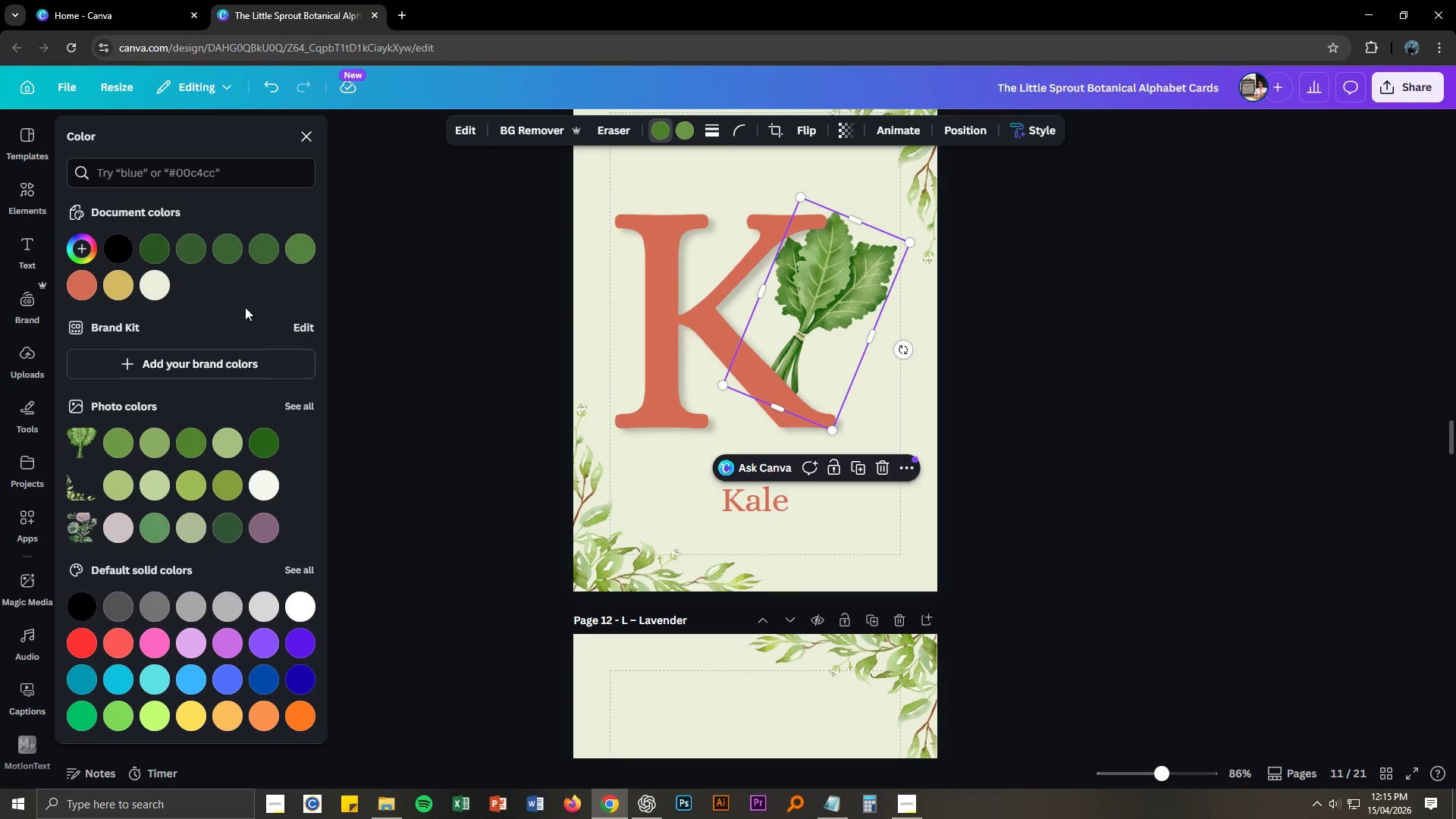 
left_click([149, 249])
 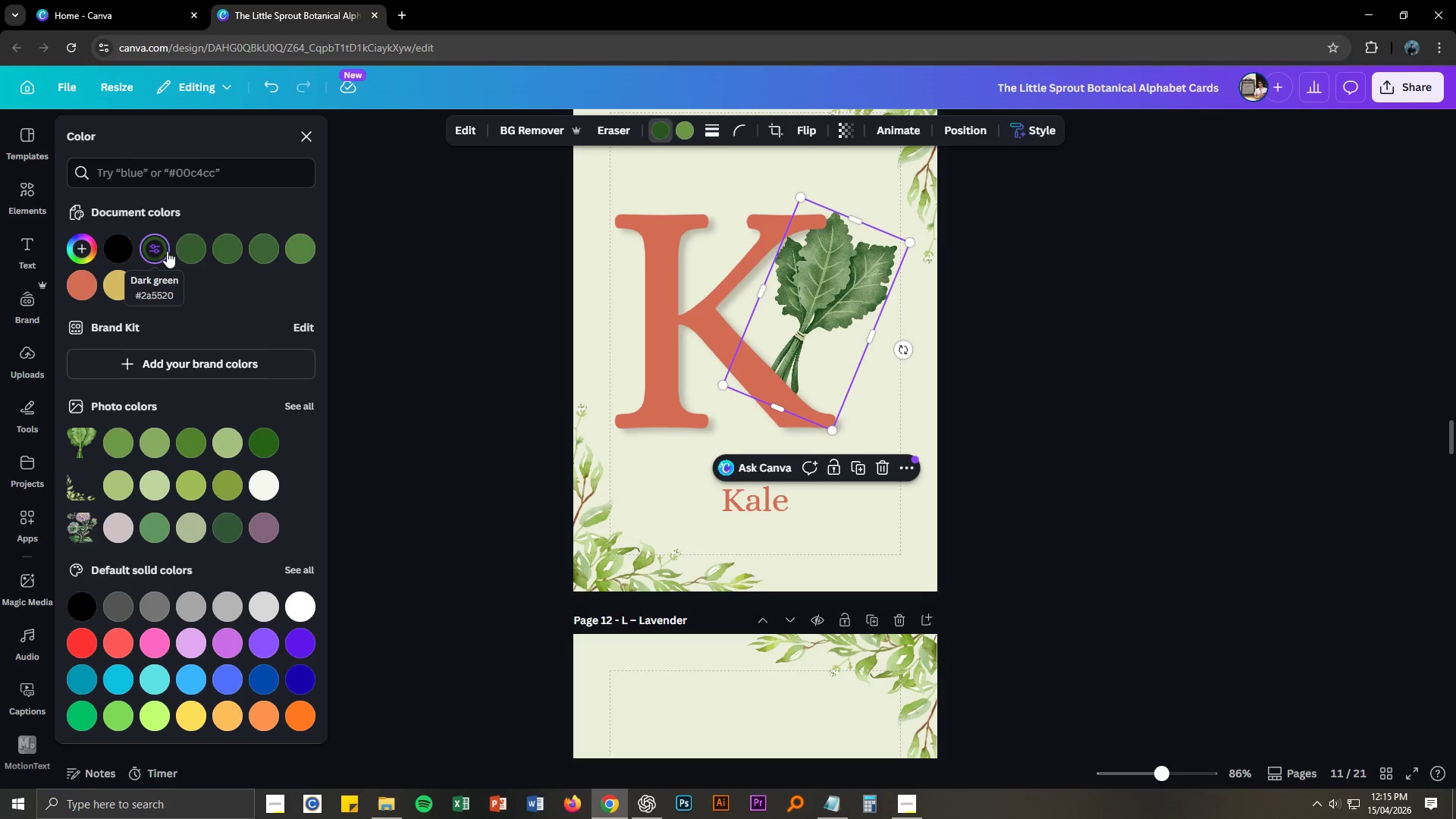 
left_click([1052, 470])
 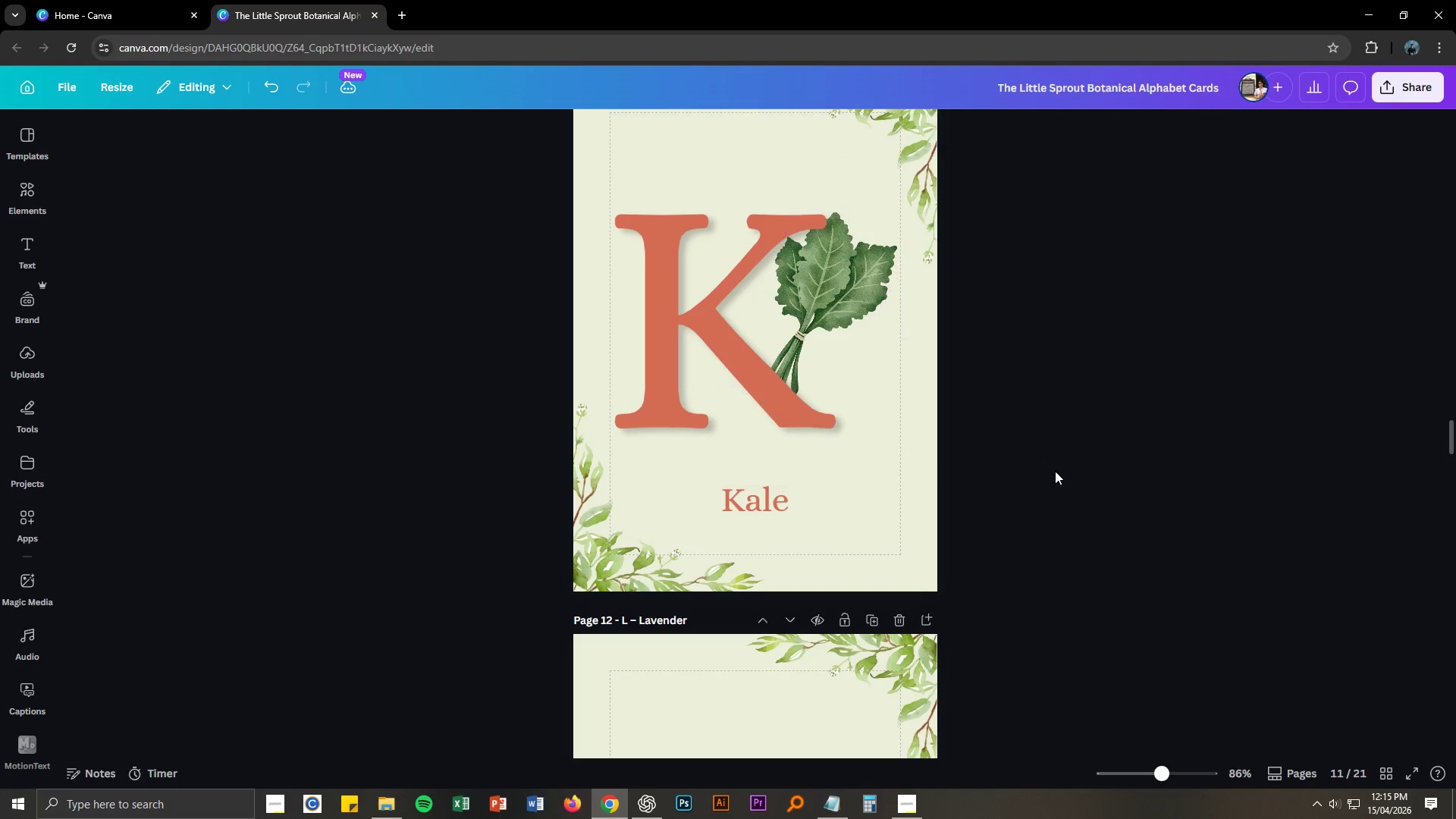 
scroll: coordinate [1055, 471], scroll_direction: down, amount: 11.0
 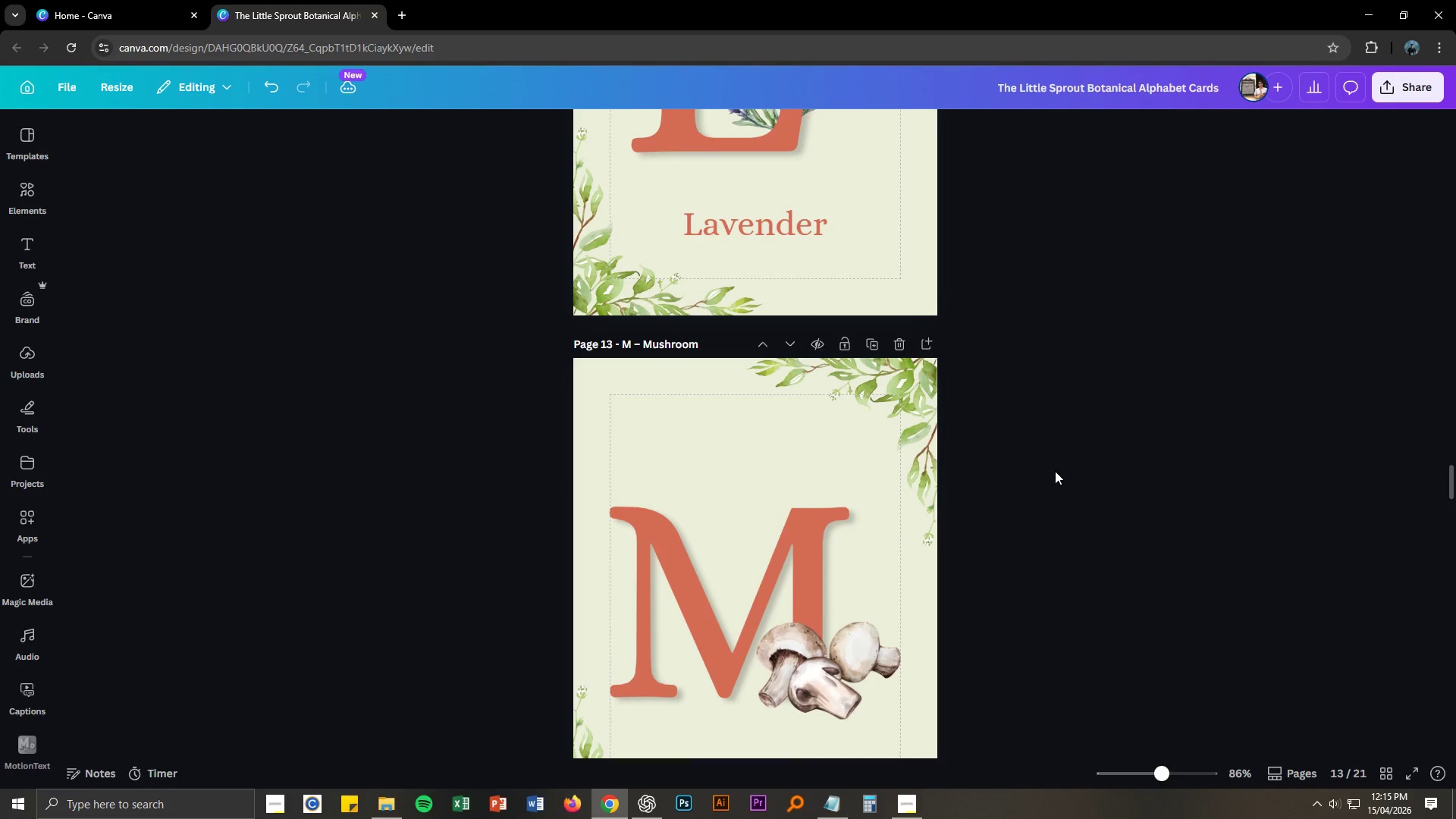 
scroll: coordinate [1055, 471], scroll_direction: up, amount: 4.0
 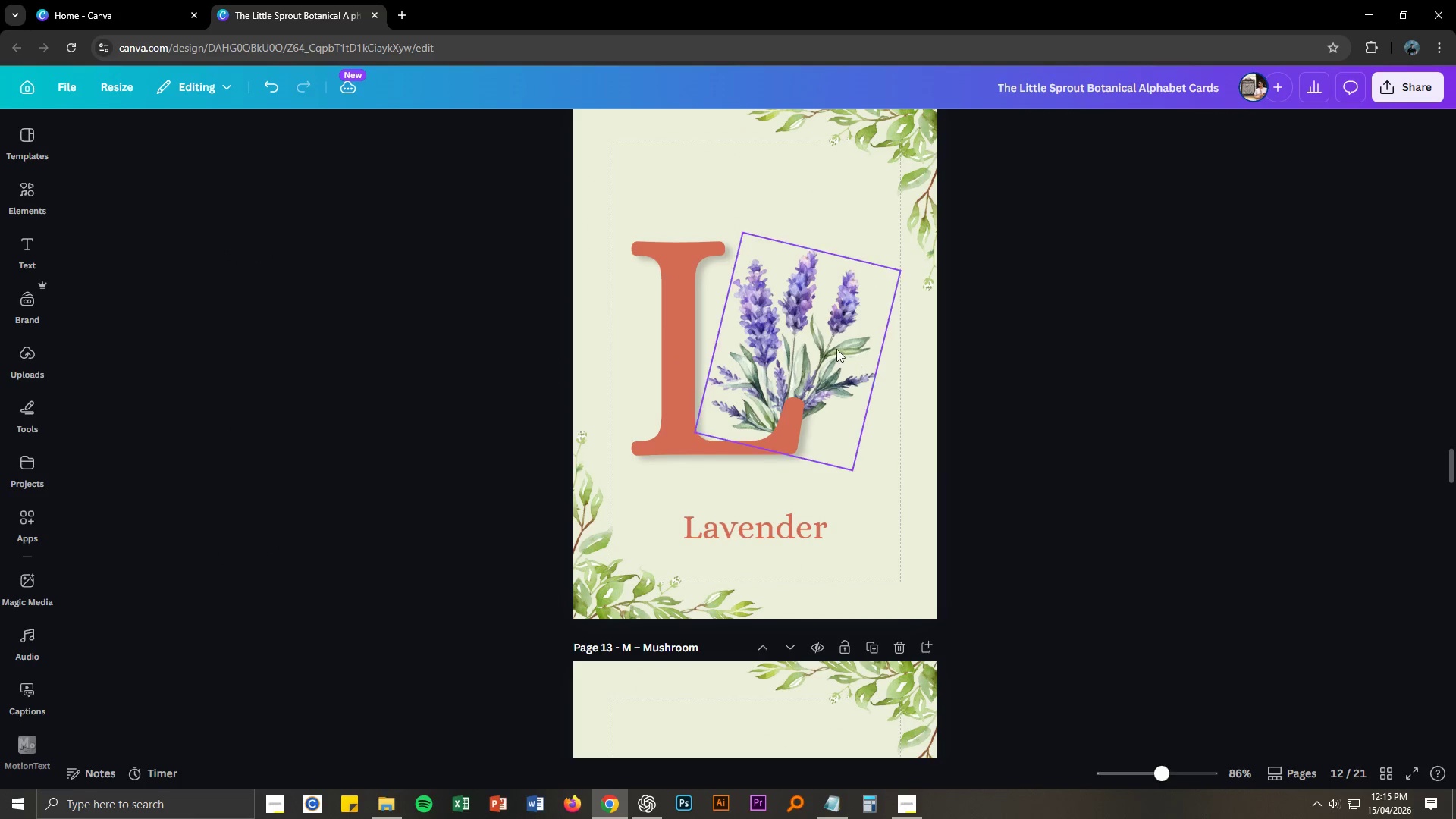 
left_click([835, 348])
 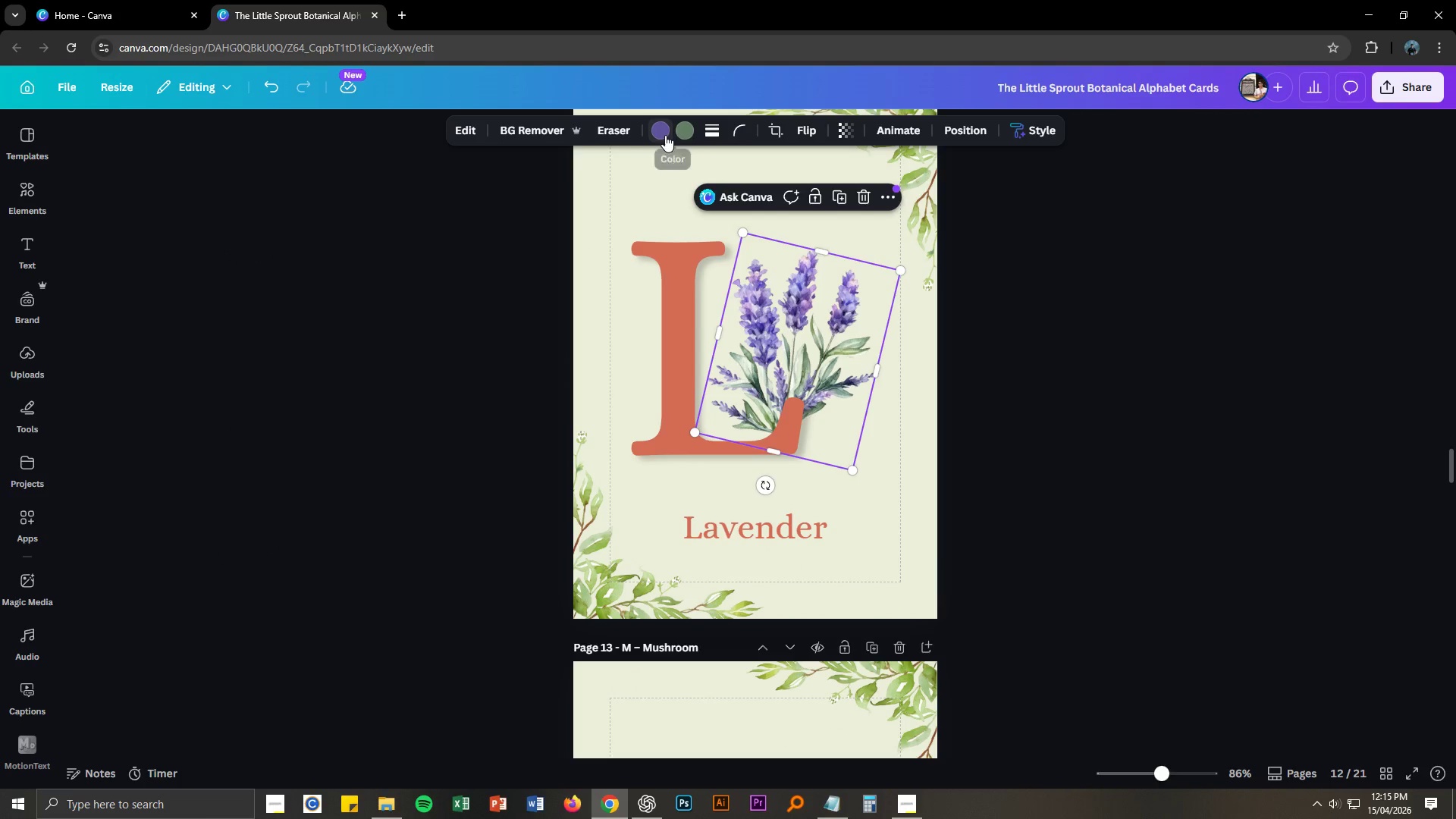 
left_click([685, 134])
 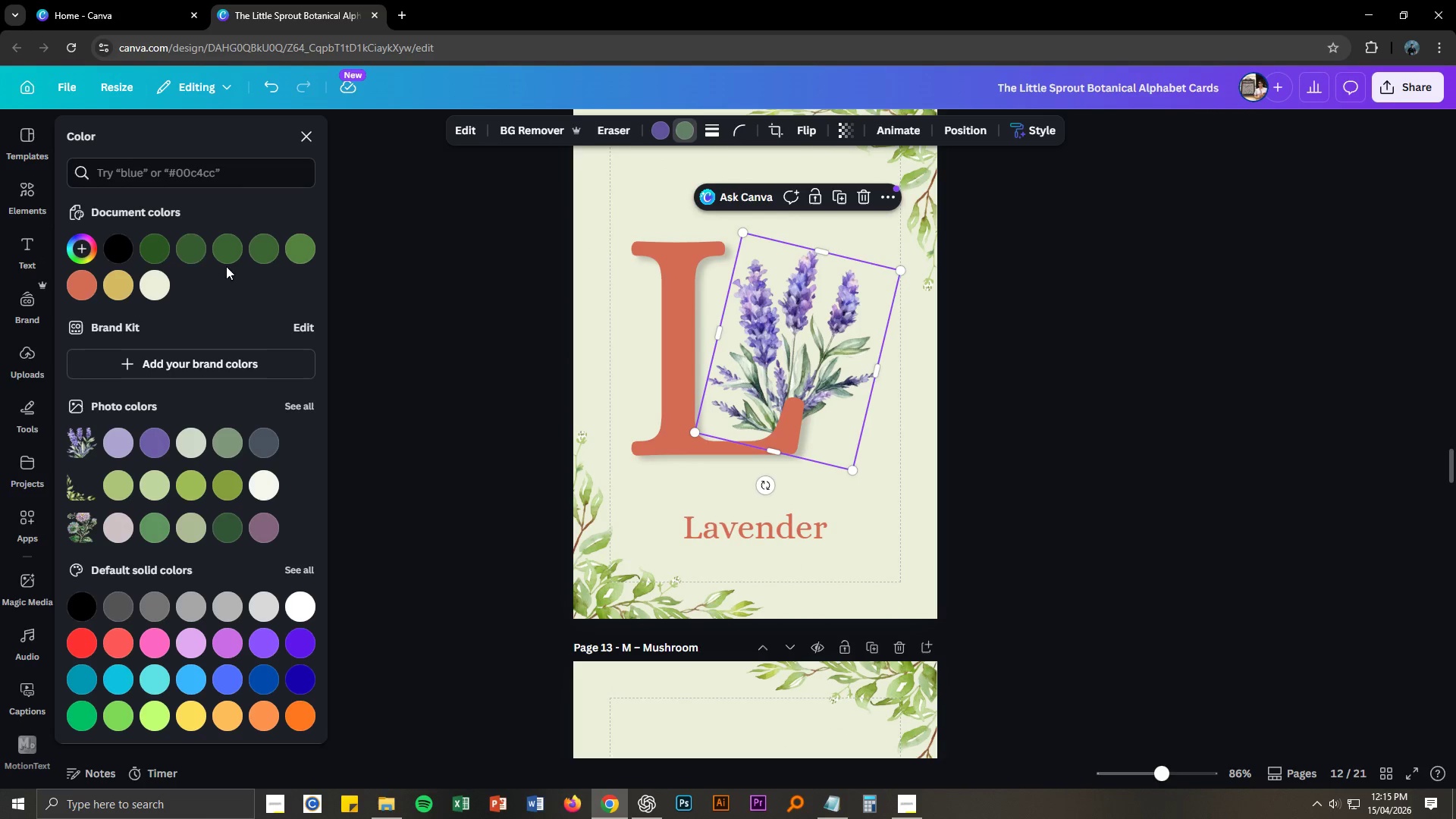 
left_click([157, 250])
 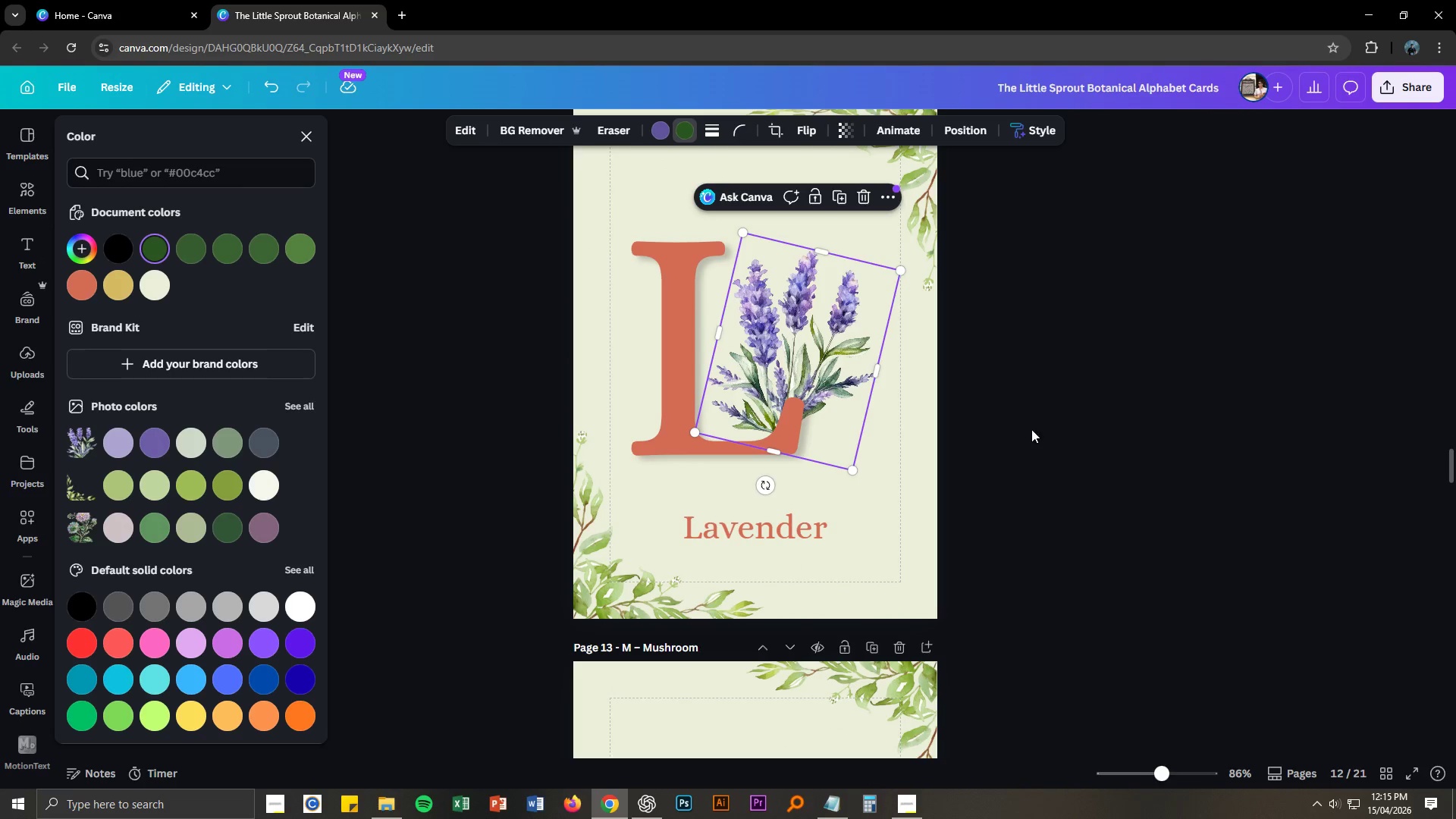 
left_click([1037, 431])
 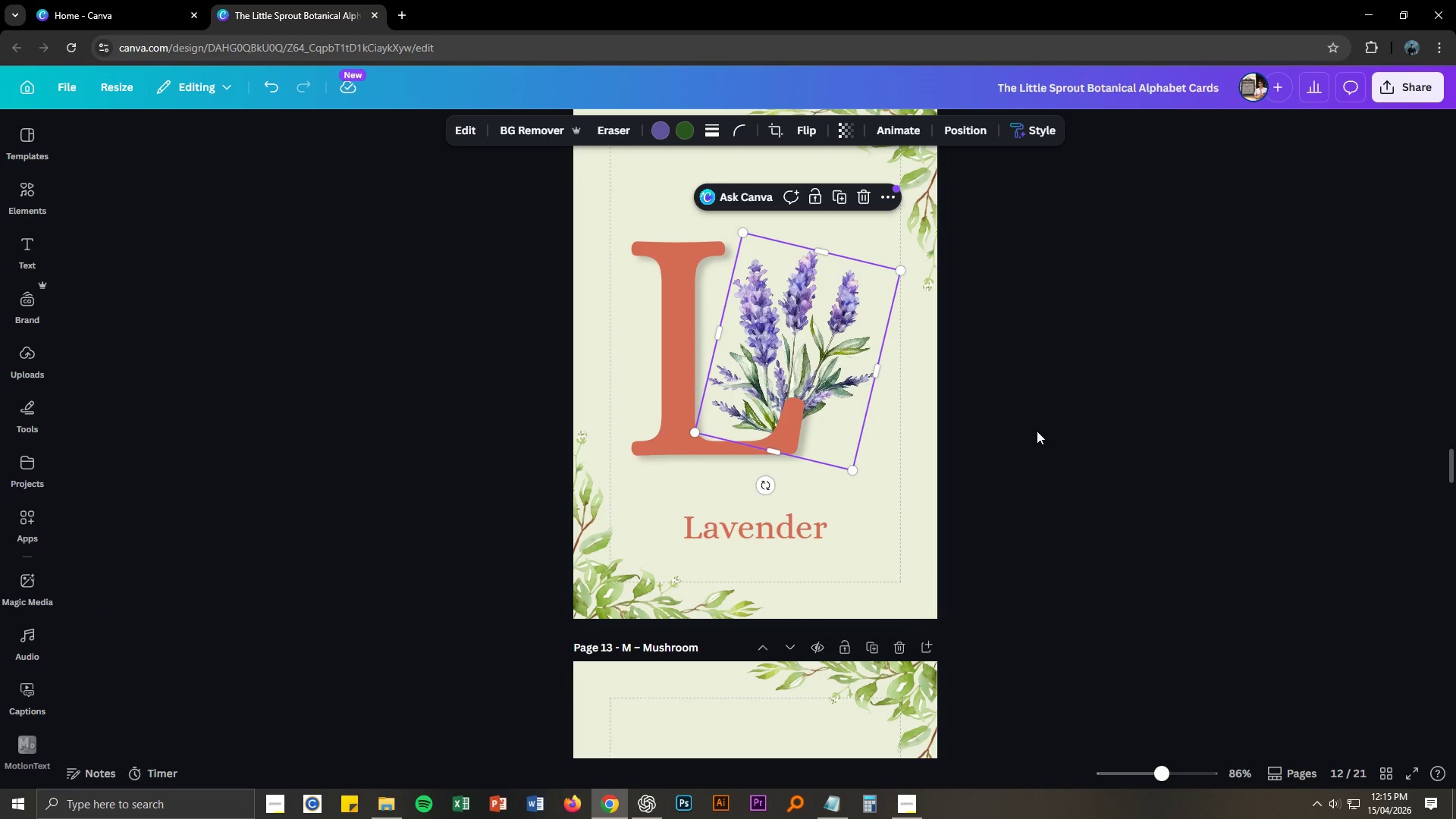 
scroll: coordinate [1037, 431], scroll_direction: down, amount: 13.0
 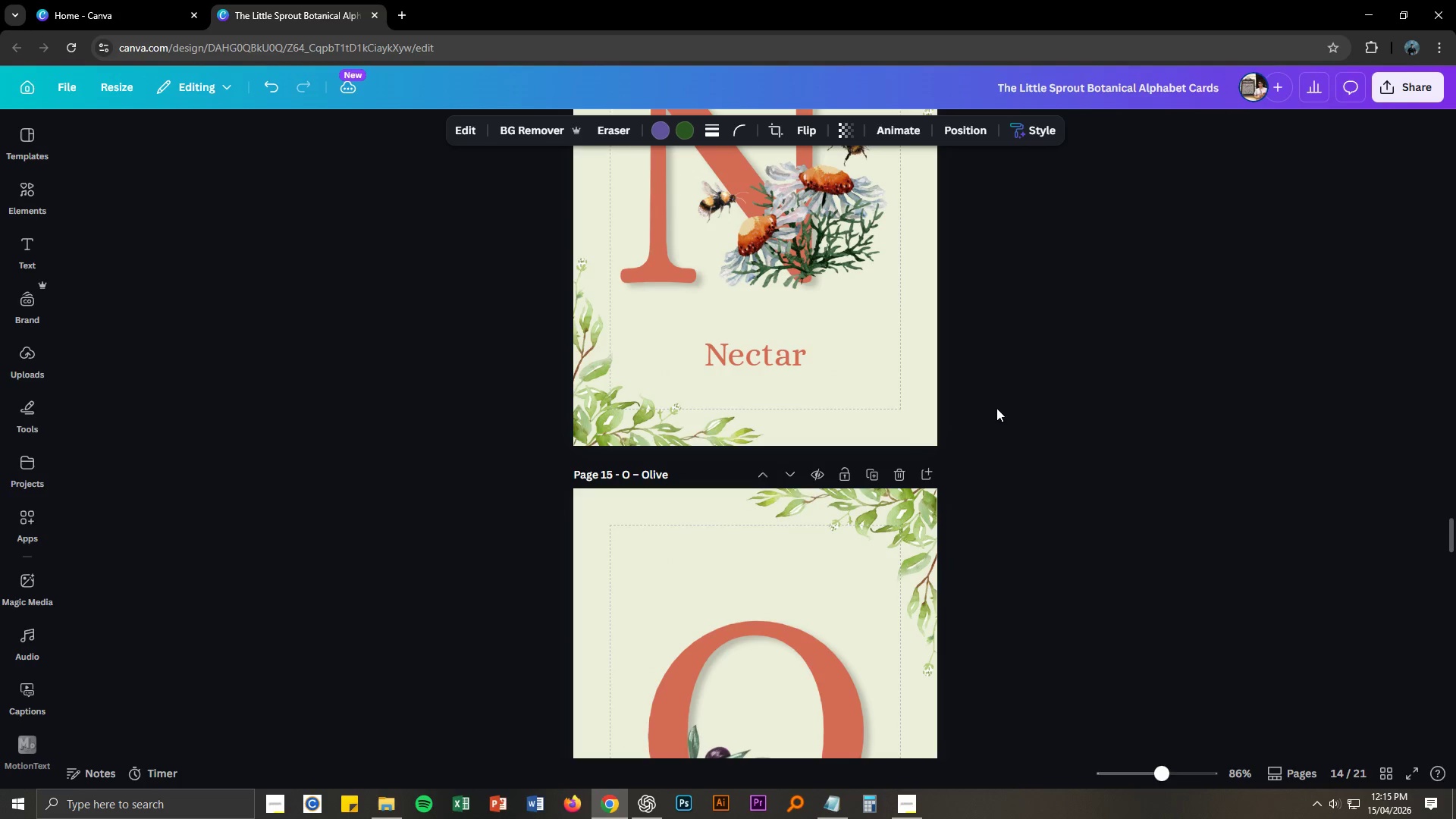 
left_click([834, 253])
 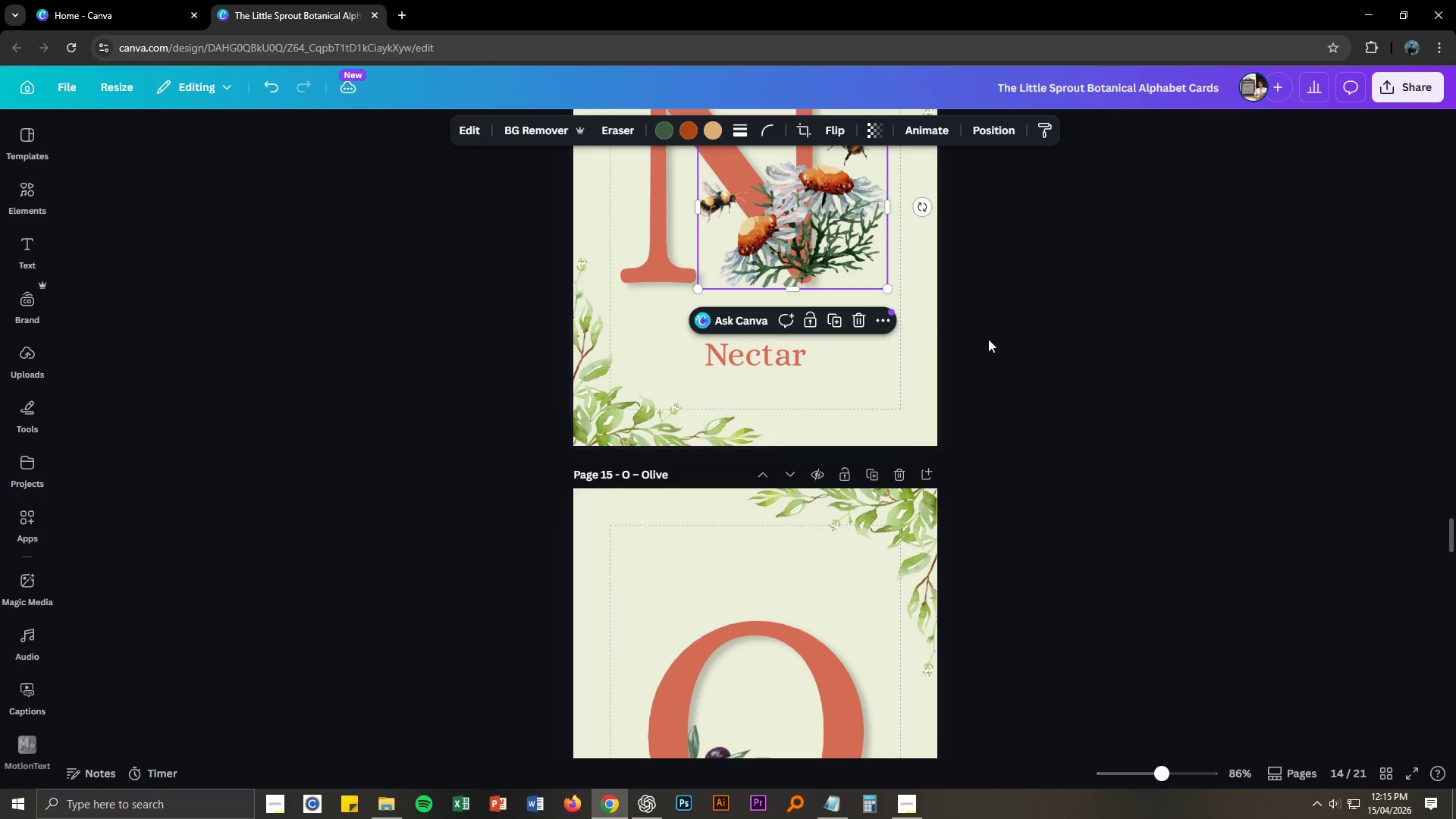 
scroll: coordinate [1020, 351], scroll_direction: up, amount: 1.0
 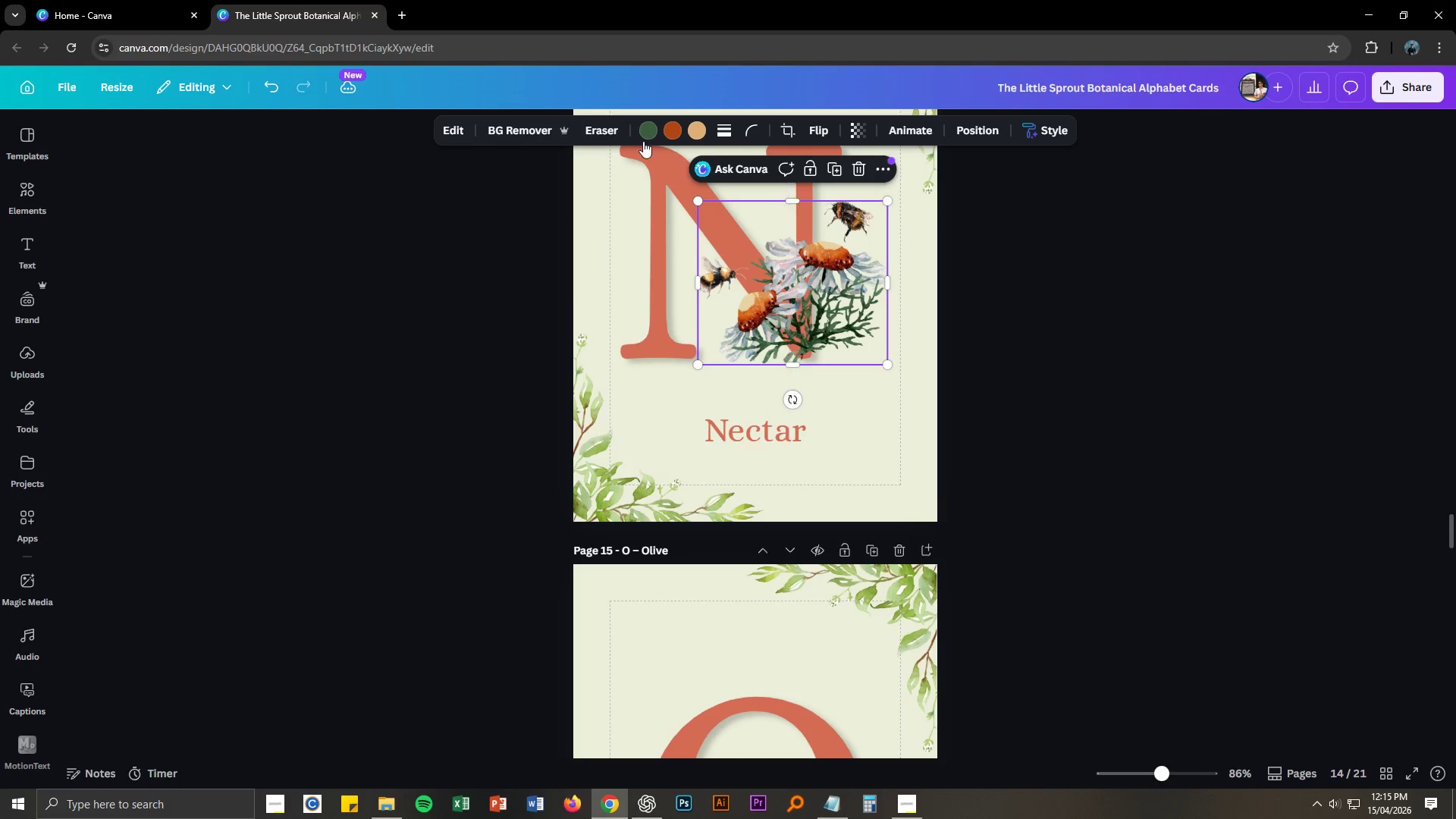 
left_click([643, 132])
 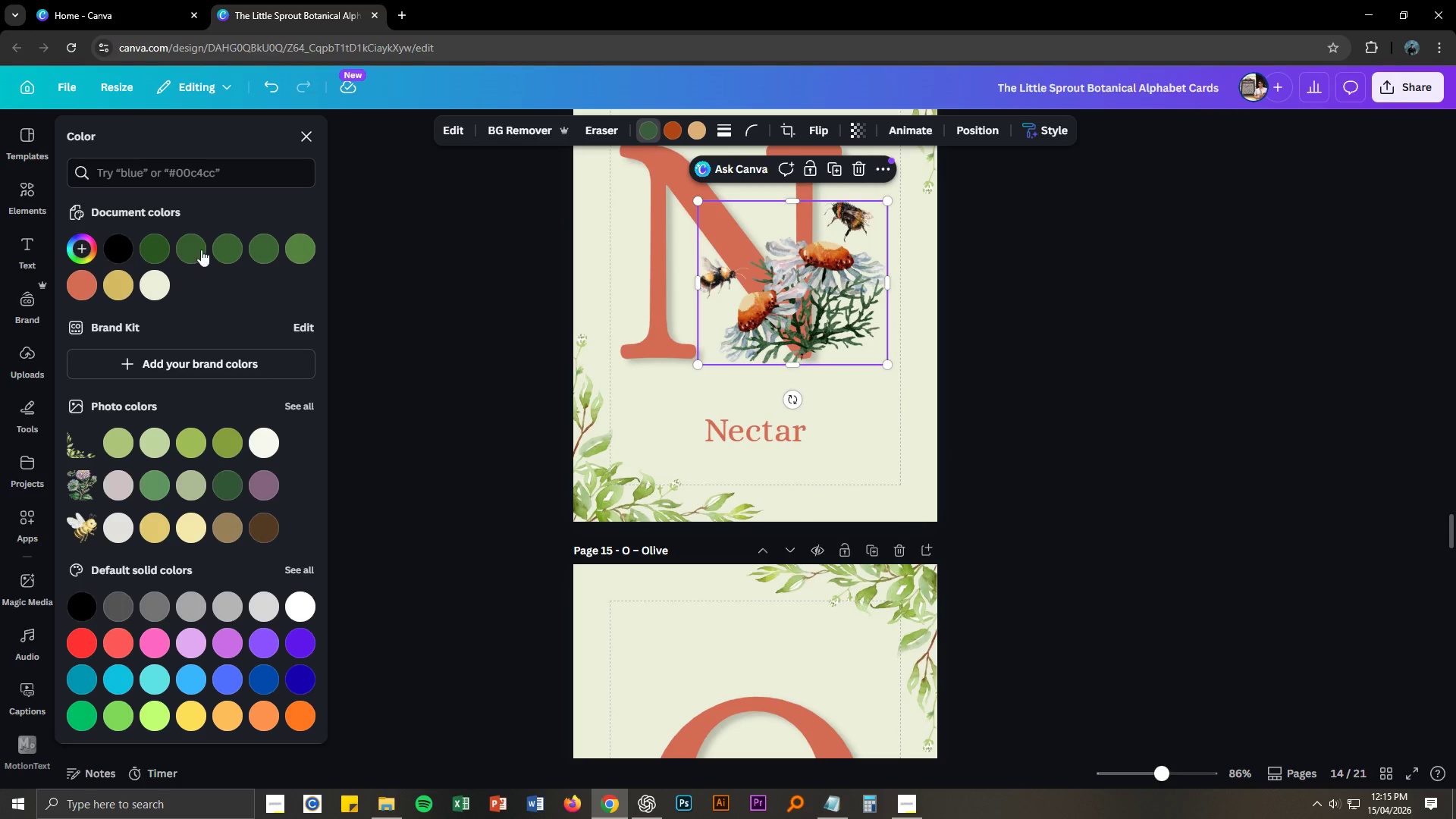 
left_click([149, 240])
 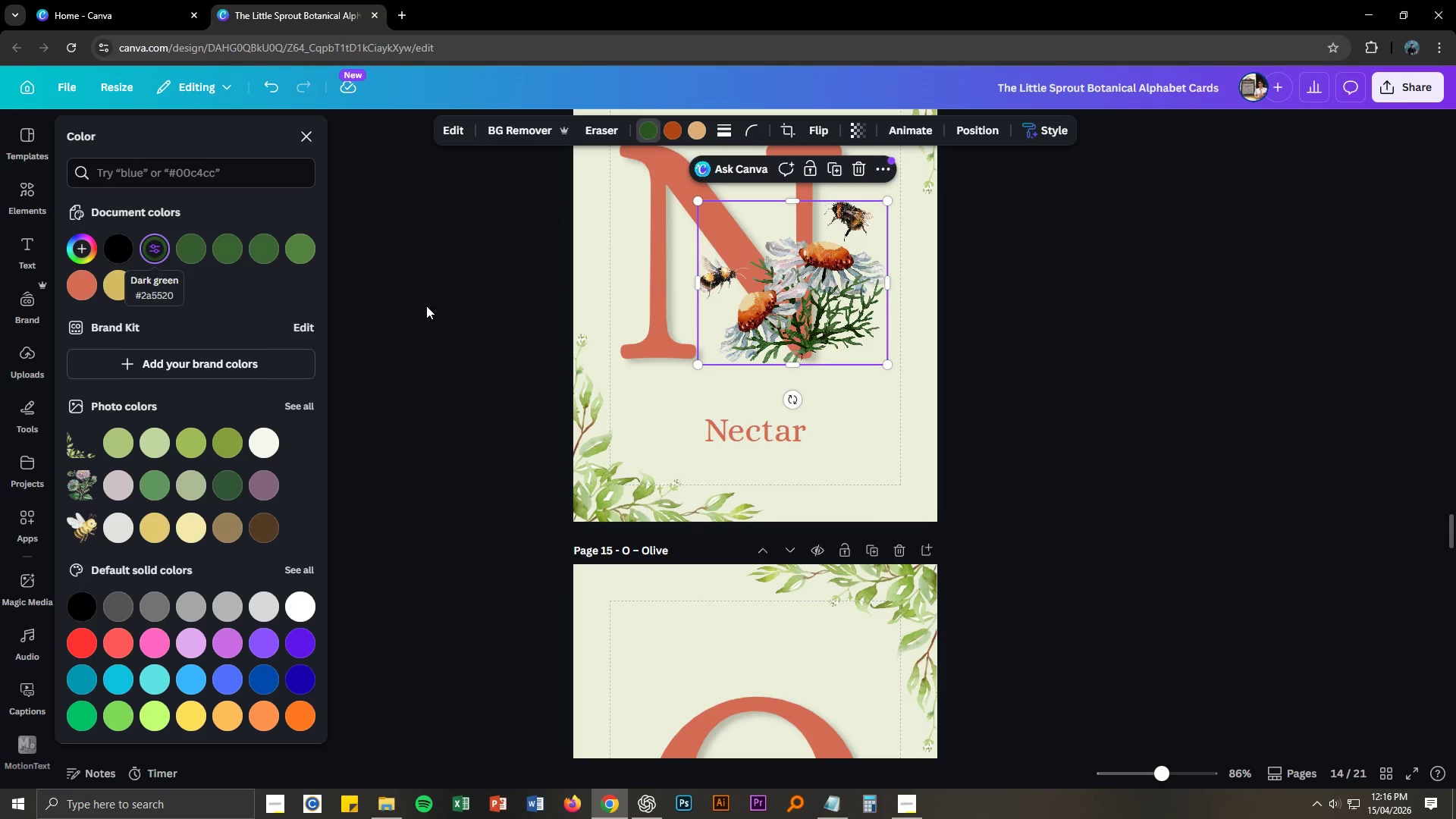 
left_click([527, 334])
 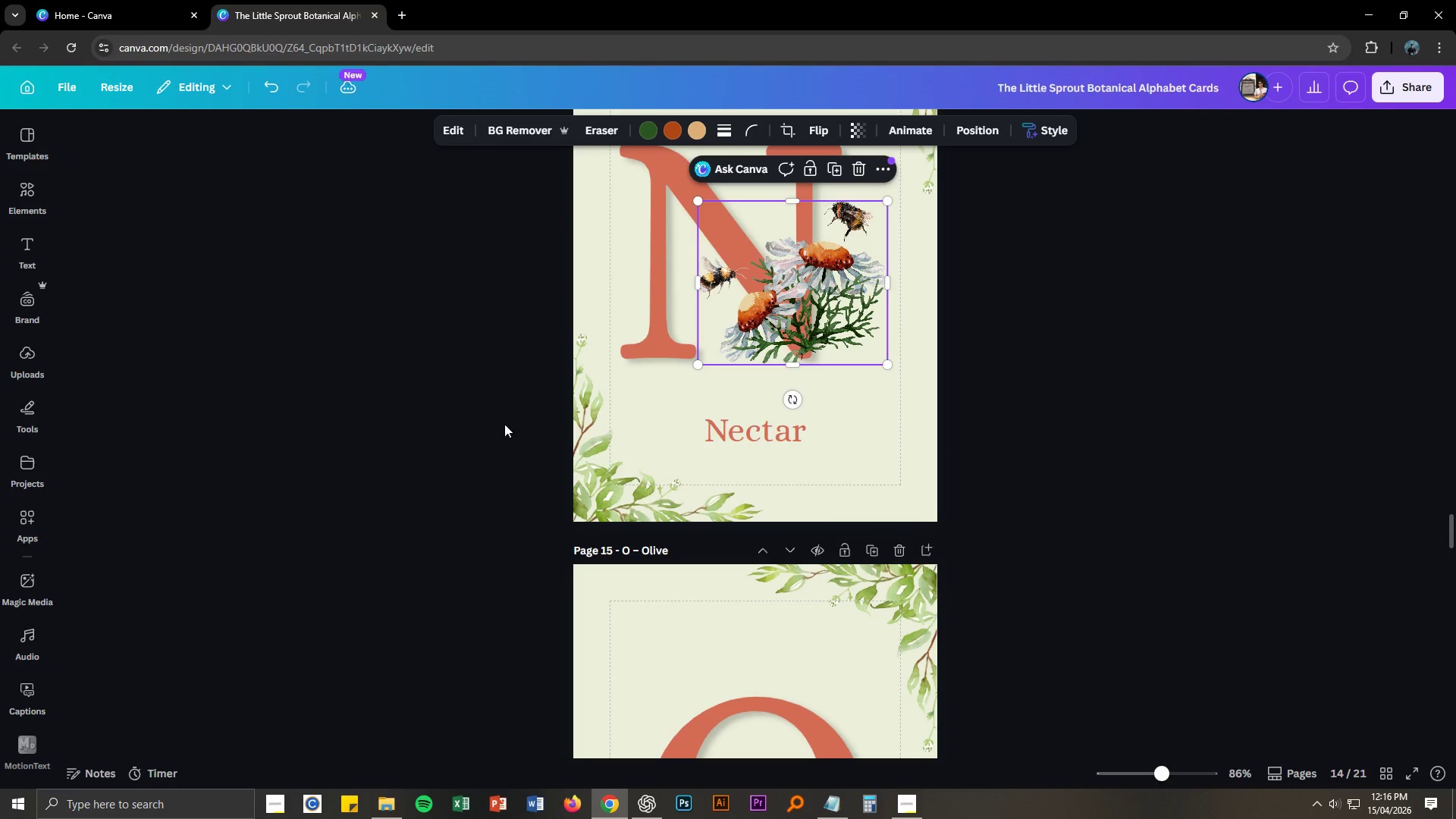 
scroll: coordinate [504, 444], scroll_direction: down, amount: 1.0
 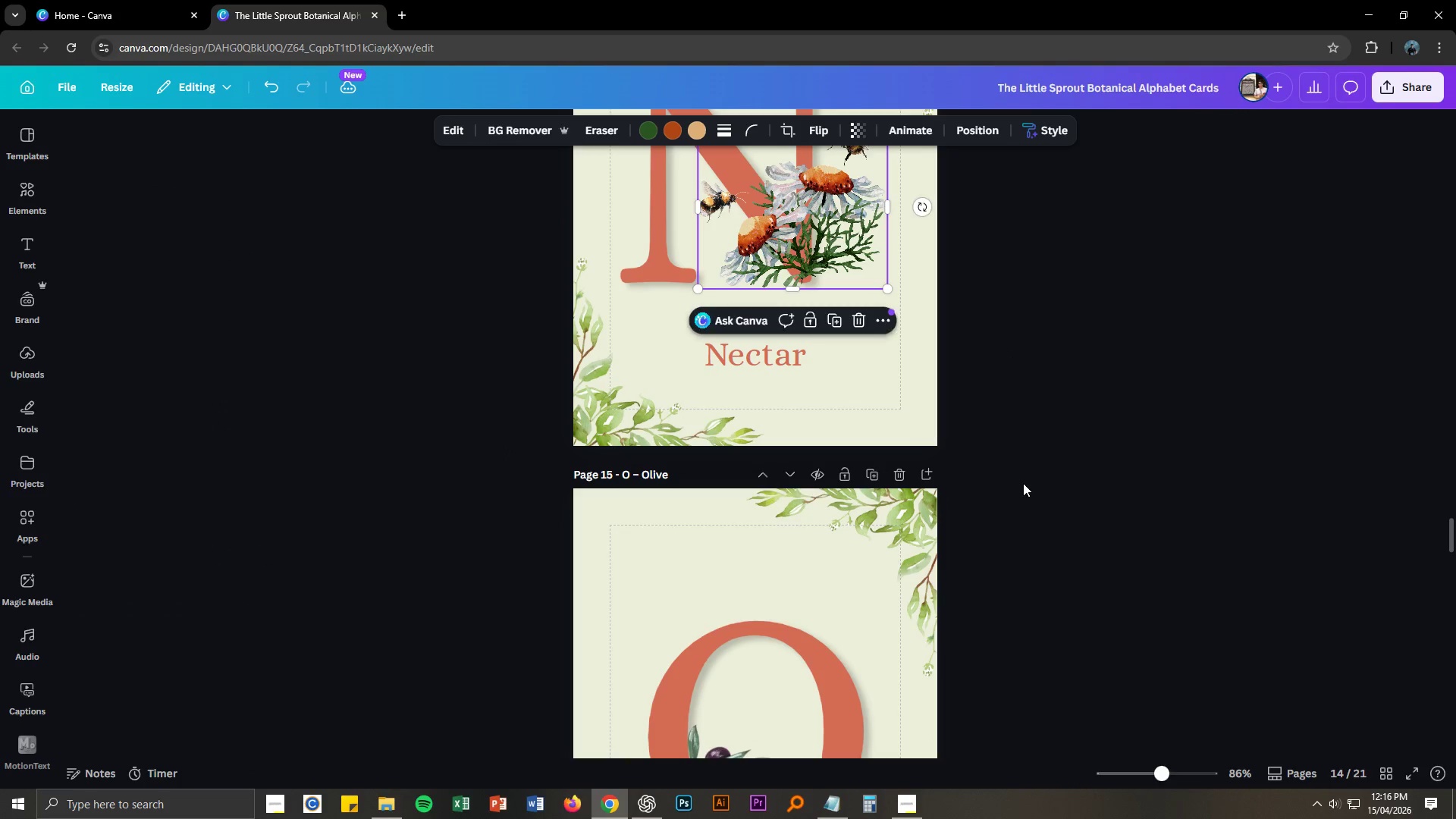 
left_click([1023, 483])
 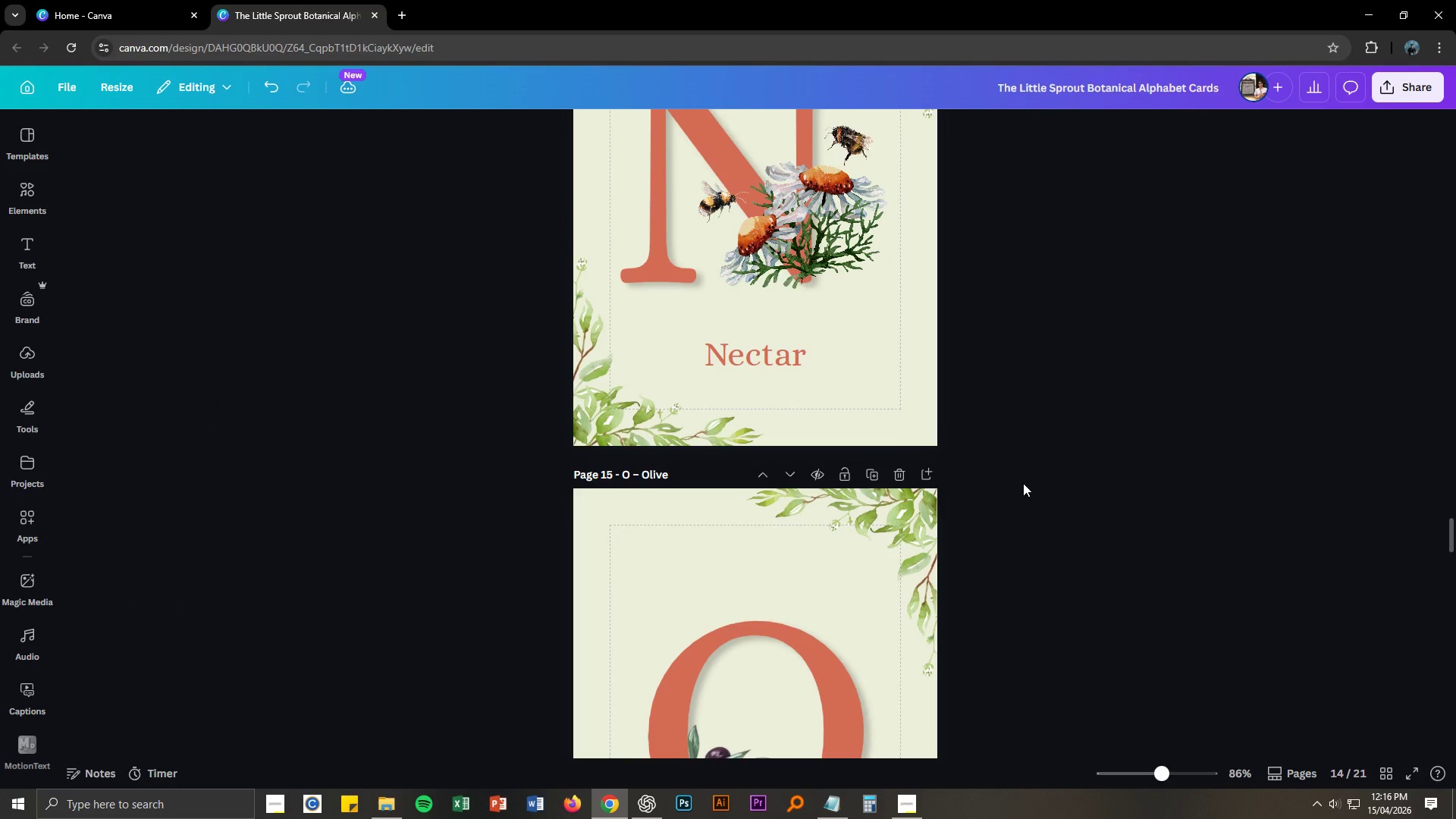 
scroll: coordinate [1023, 483], scroll_direction: up, amount: 1.0
 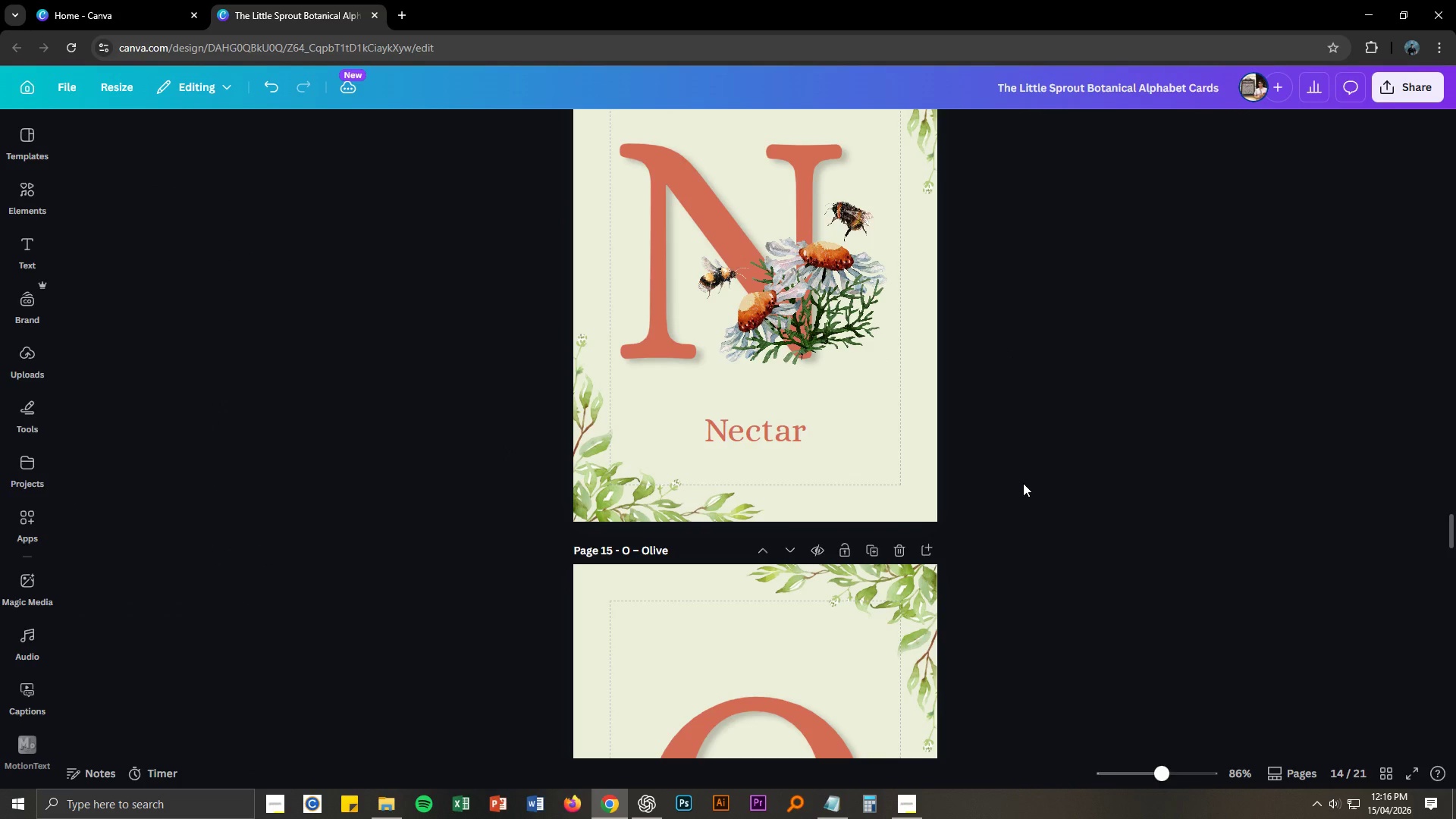 
scroll: coordinate [1002, 484], scroll_direction: down, amount: 27.0
 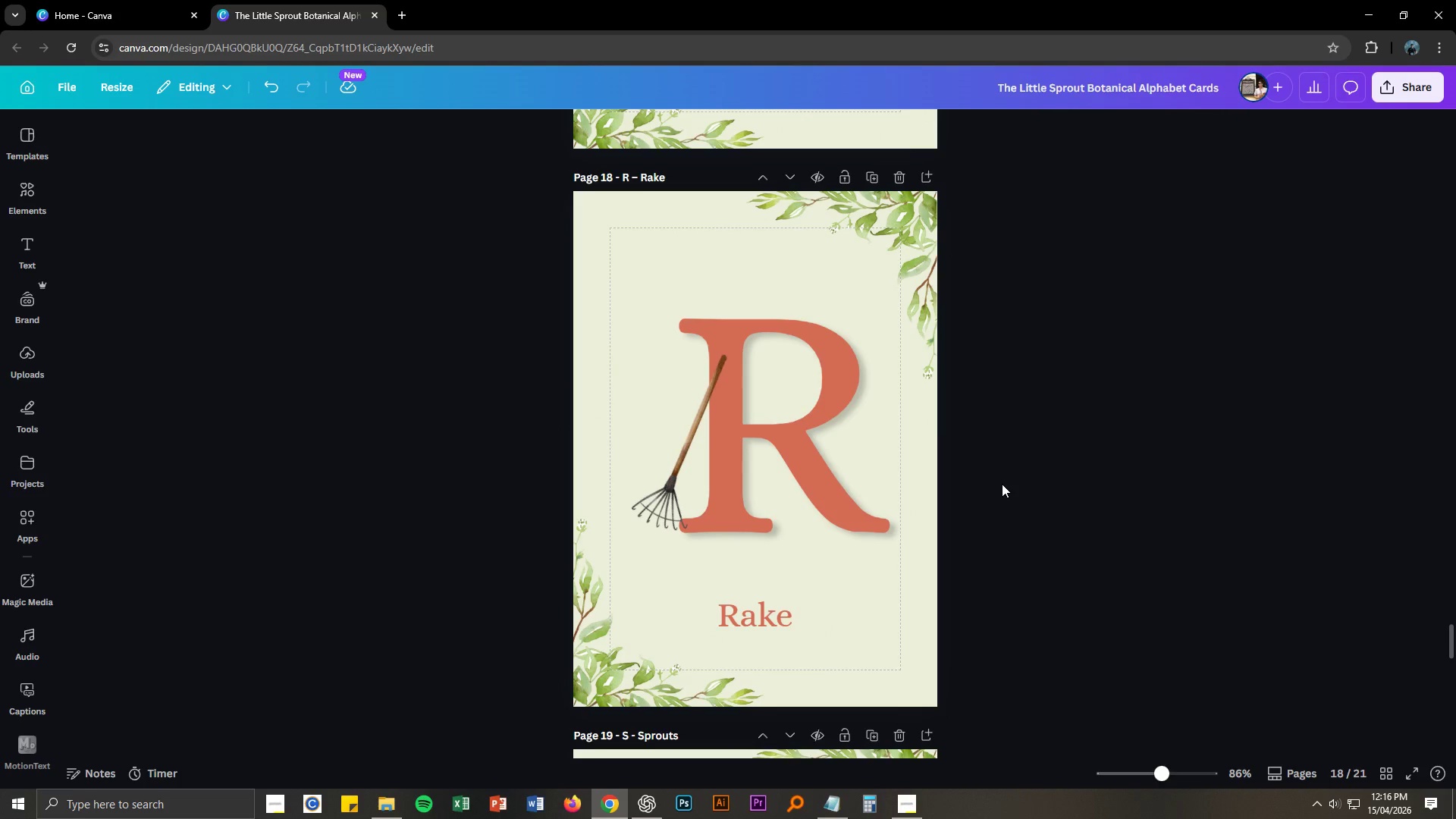 
scroll: coordinate [993, 484], scroll_direction: down, amount: 12.0
 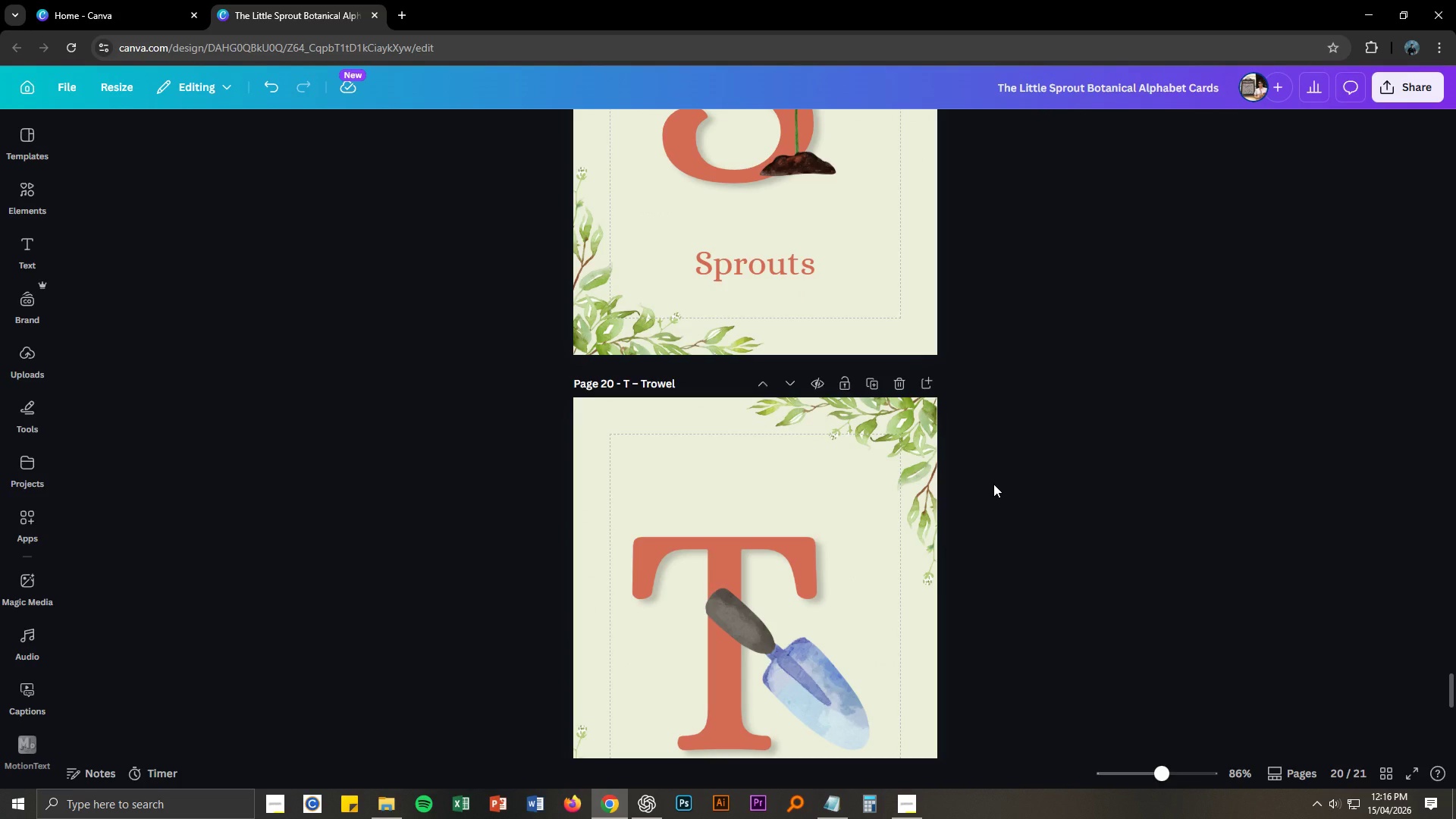 
scroll: coordinate [993, 484], scroll_direction: up, amount: 4.0
 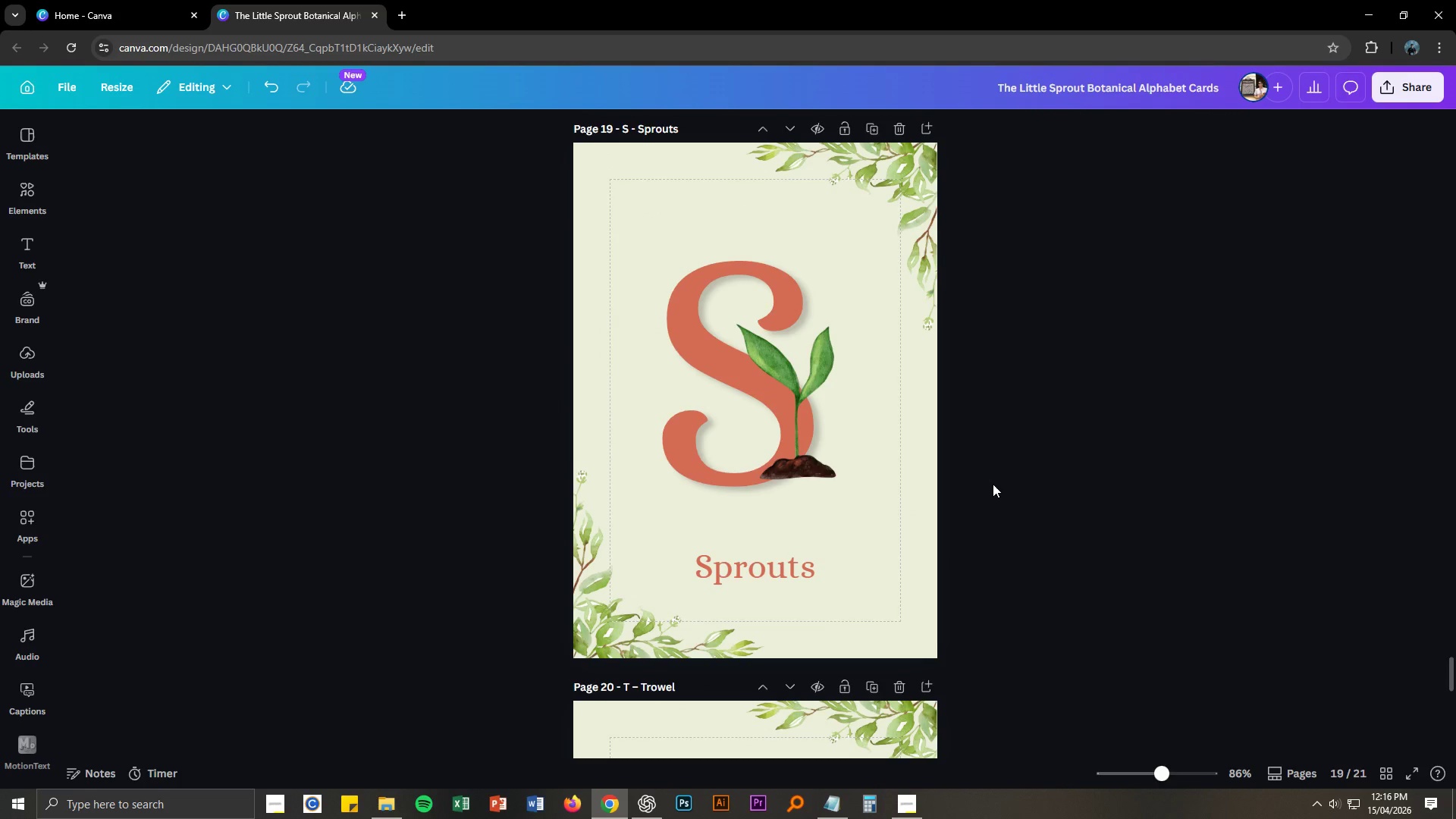 
scroll: coordinate [983, 485], scroll_direction: down, amount: 8.0
 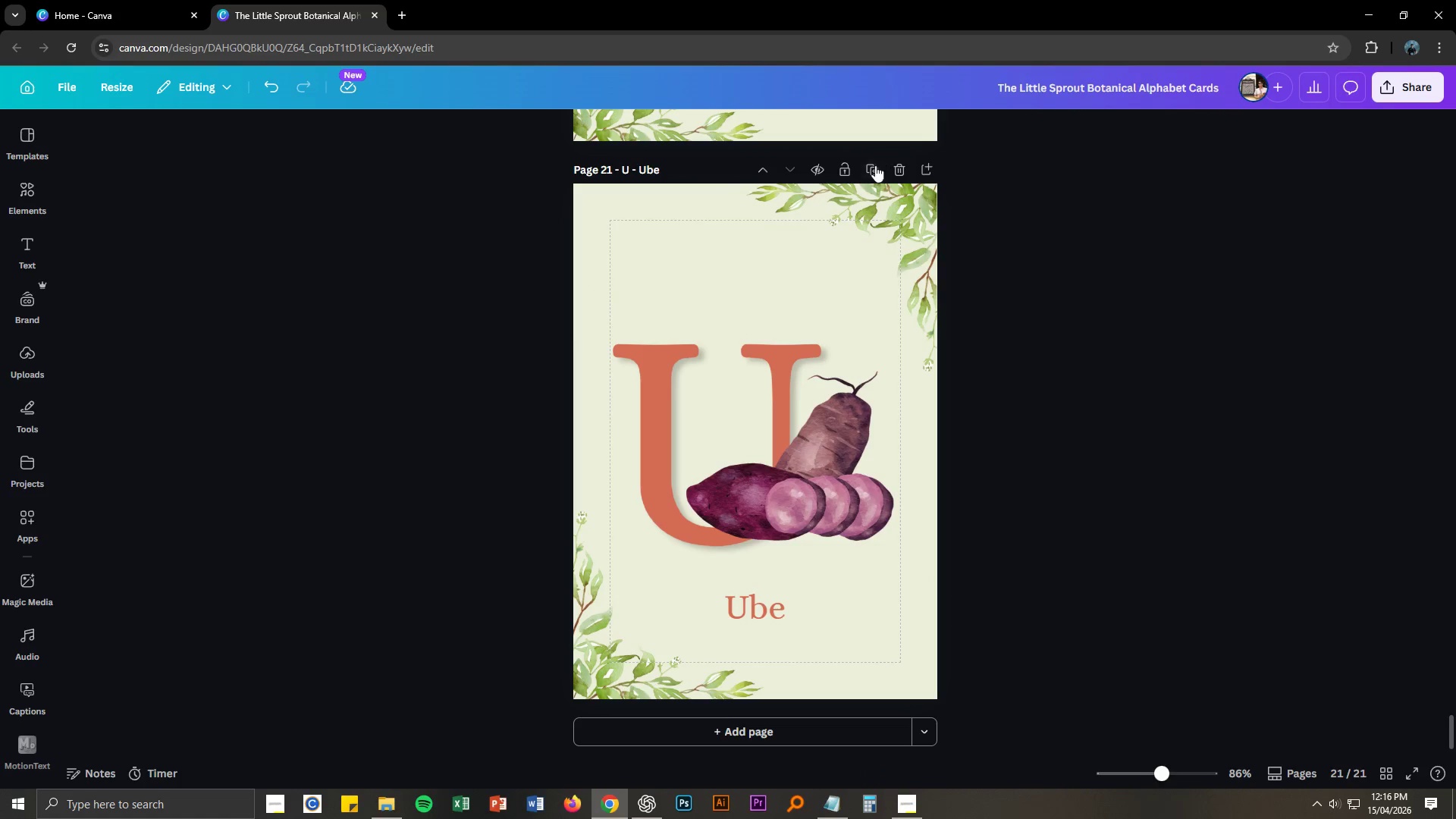 
left_click([874, 167])
 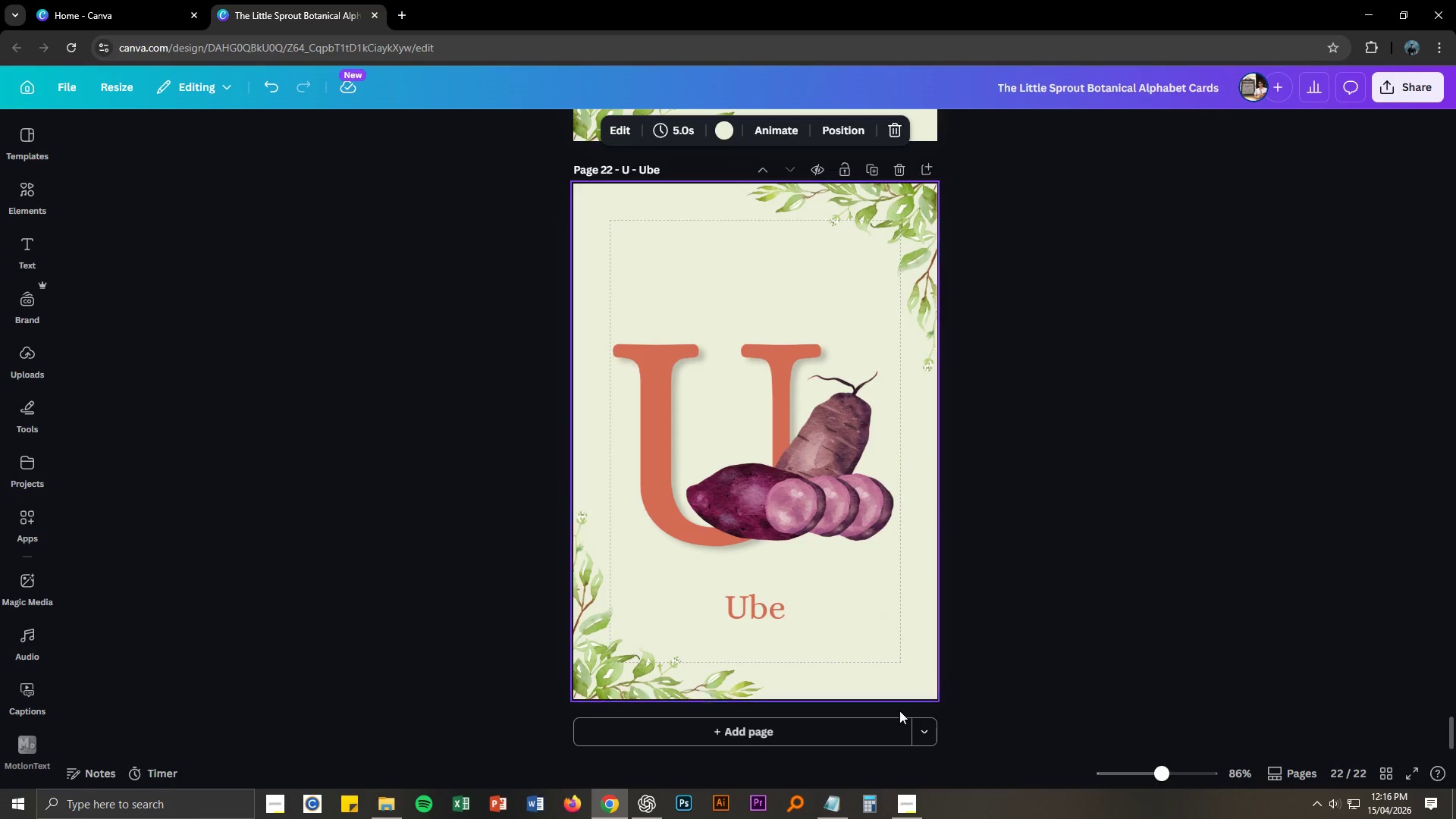 
left_click([831, 803])
 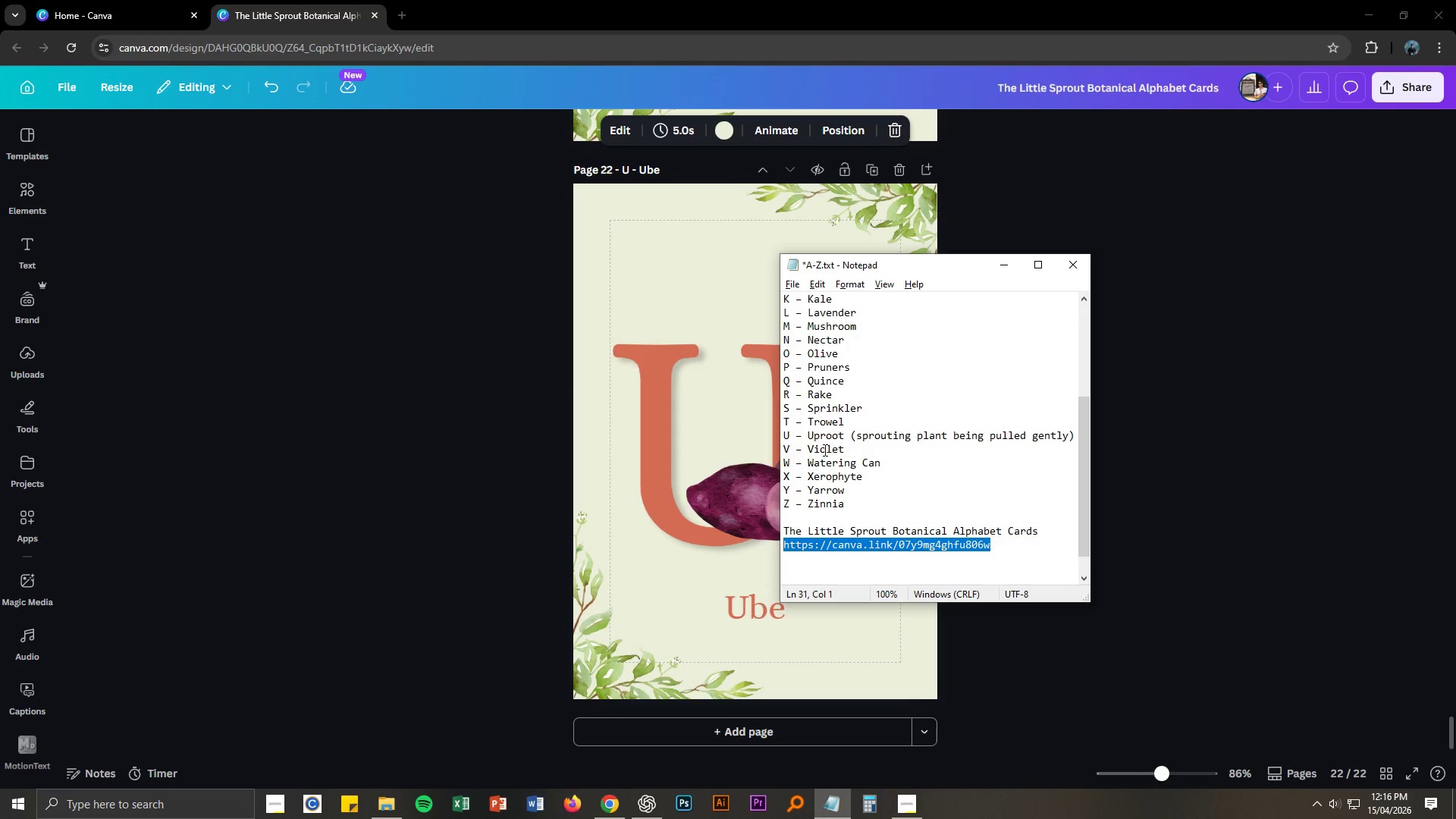 
wait(6.89)
 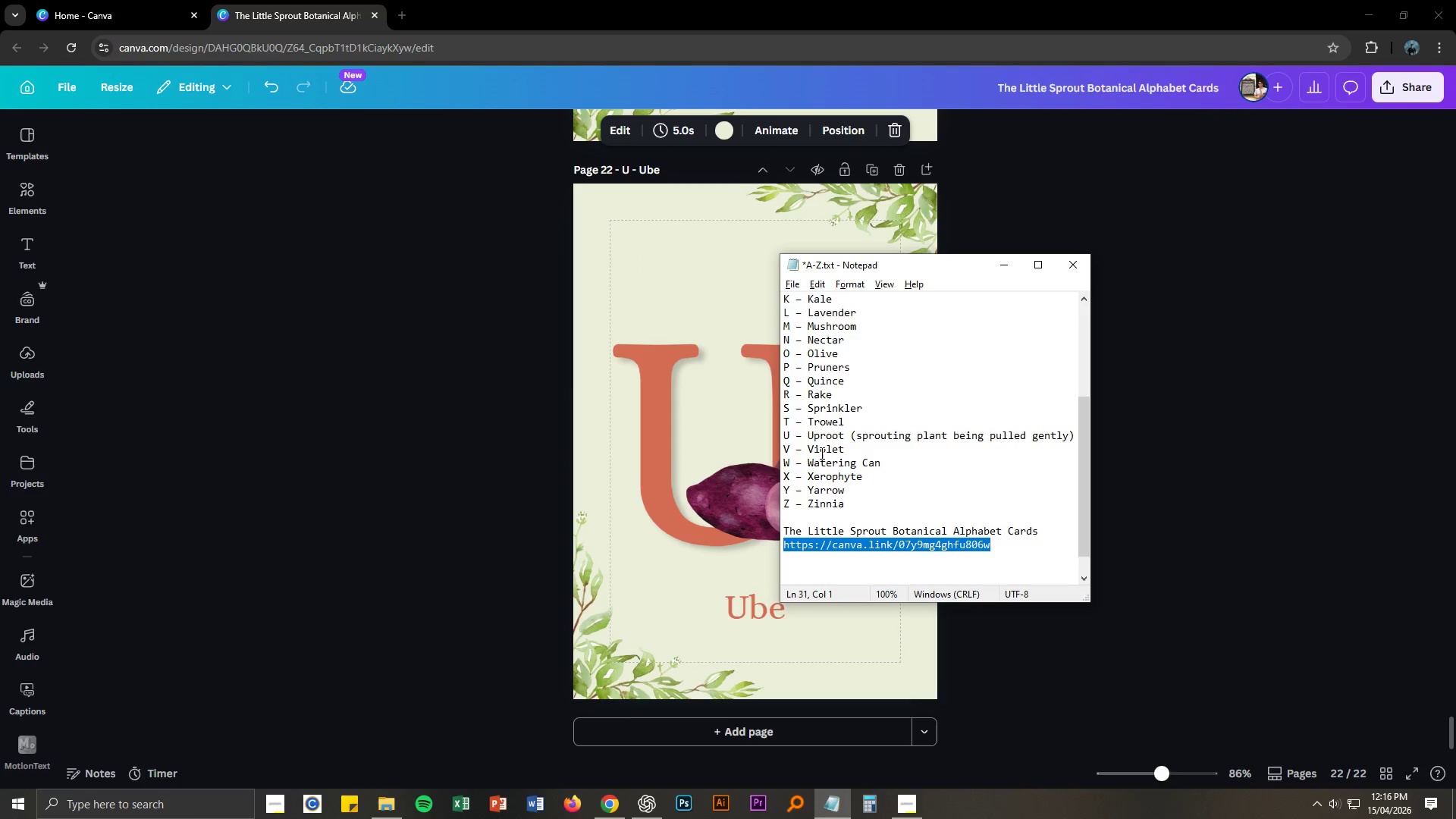 
left_click_drag(start_coordinate=[785, 447], to_coordinate=[861, 449])
 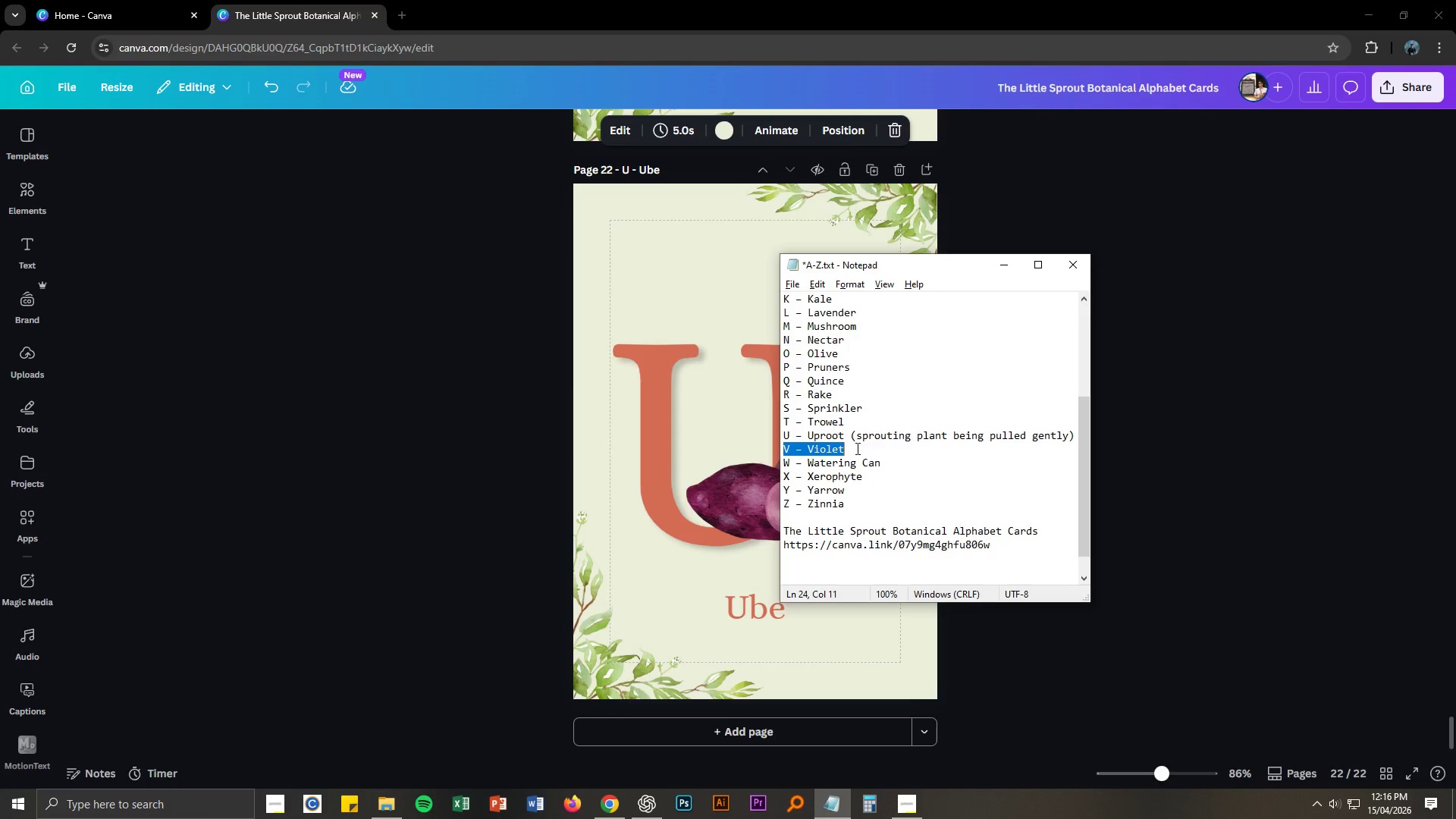 
key(Control+ControlLeft)
 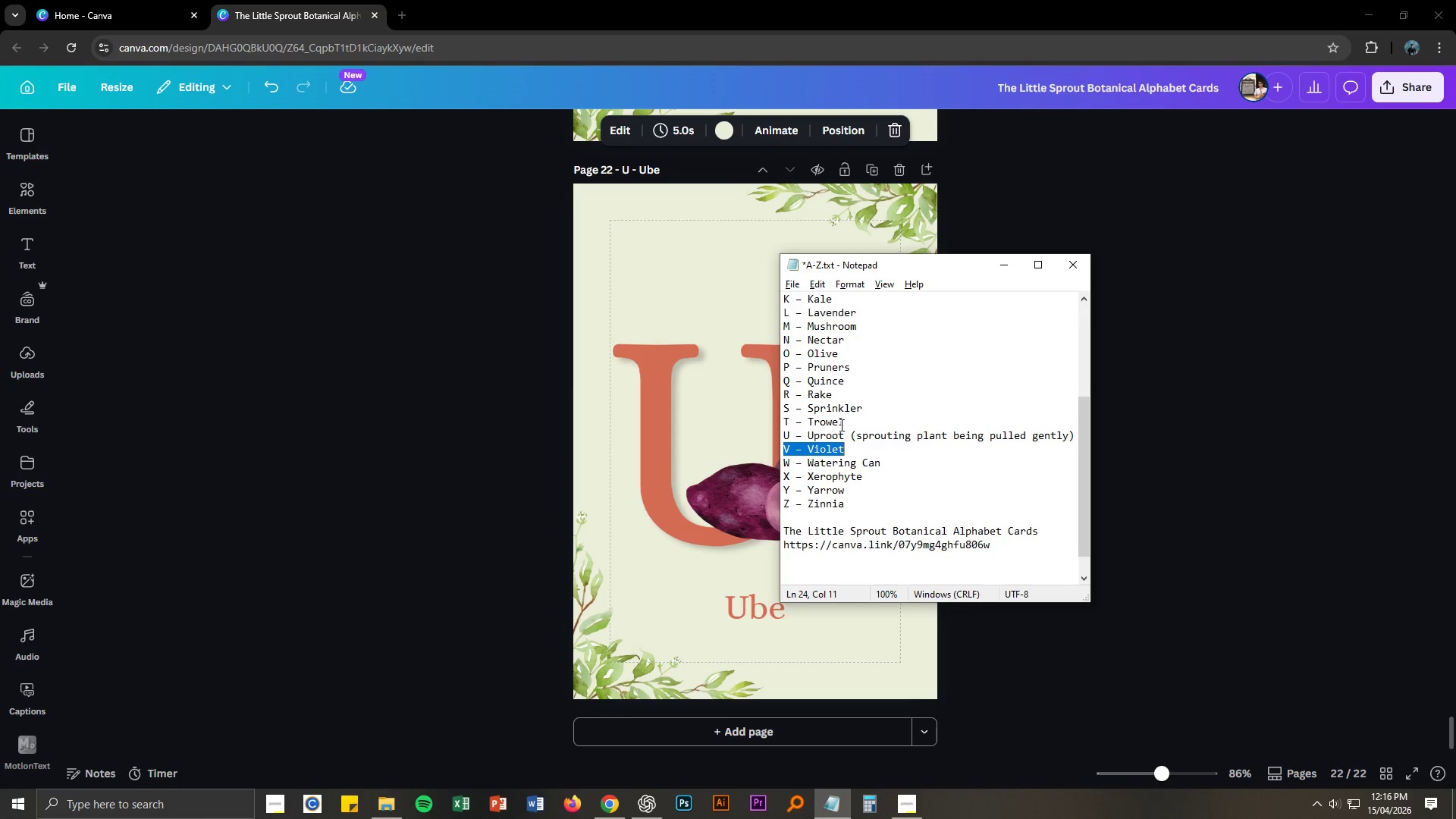 
key(Control+C)
 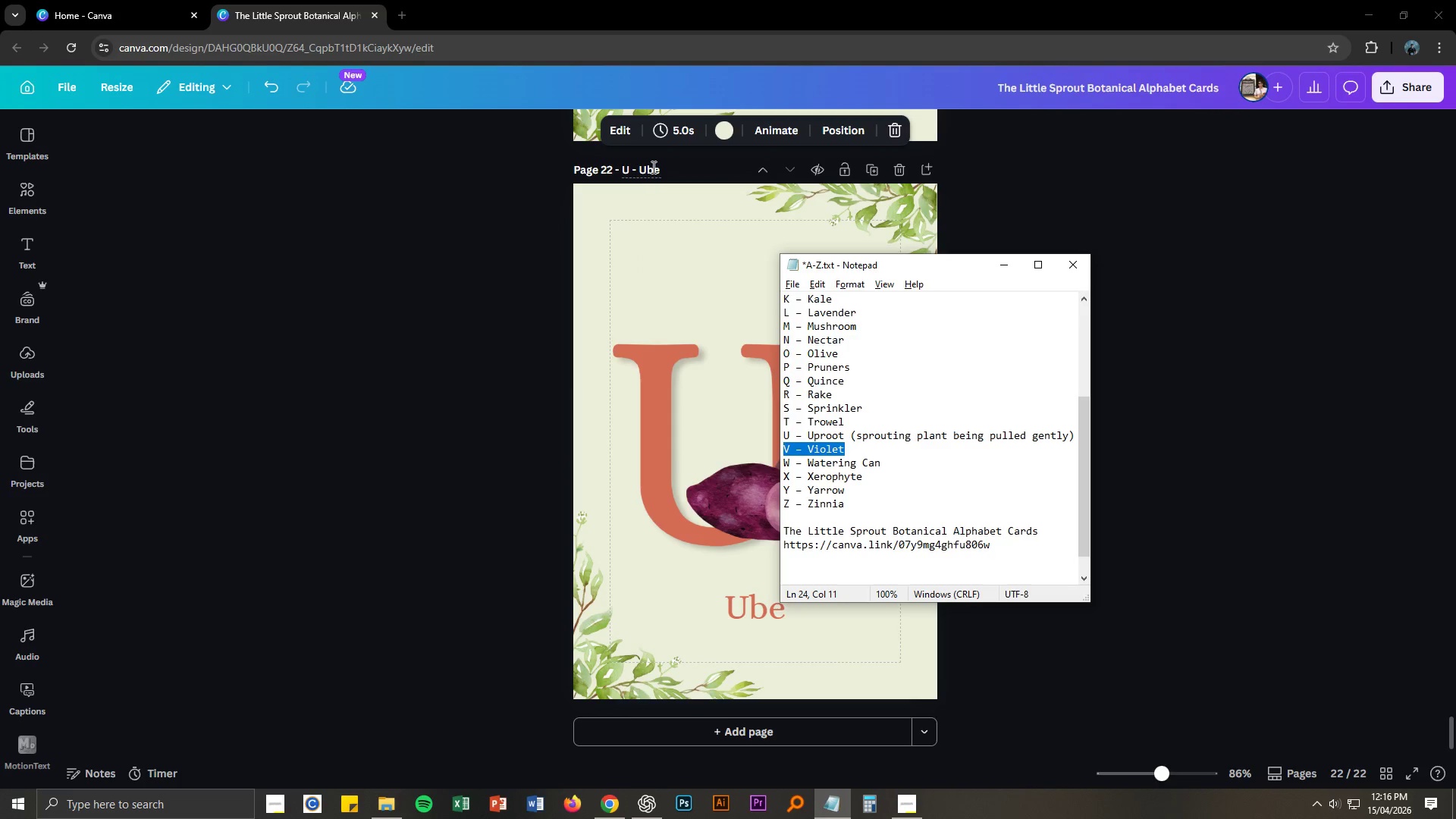 
double_click([652, 166])
 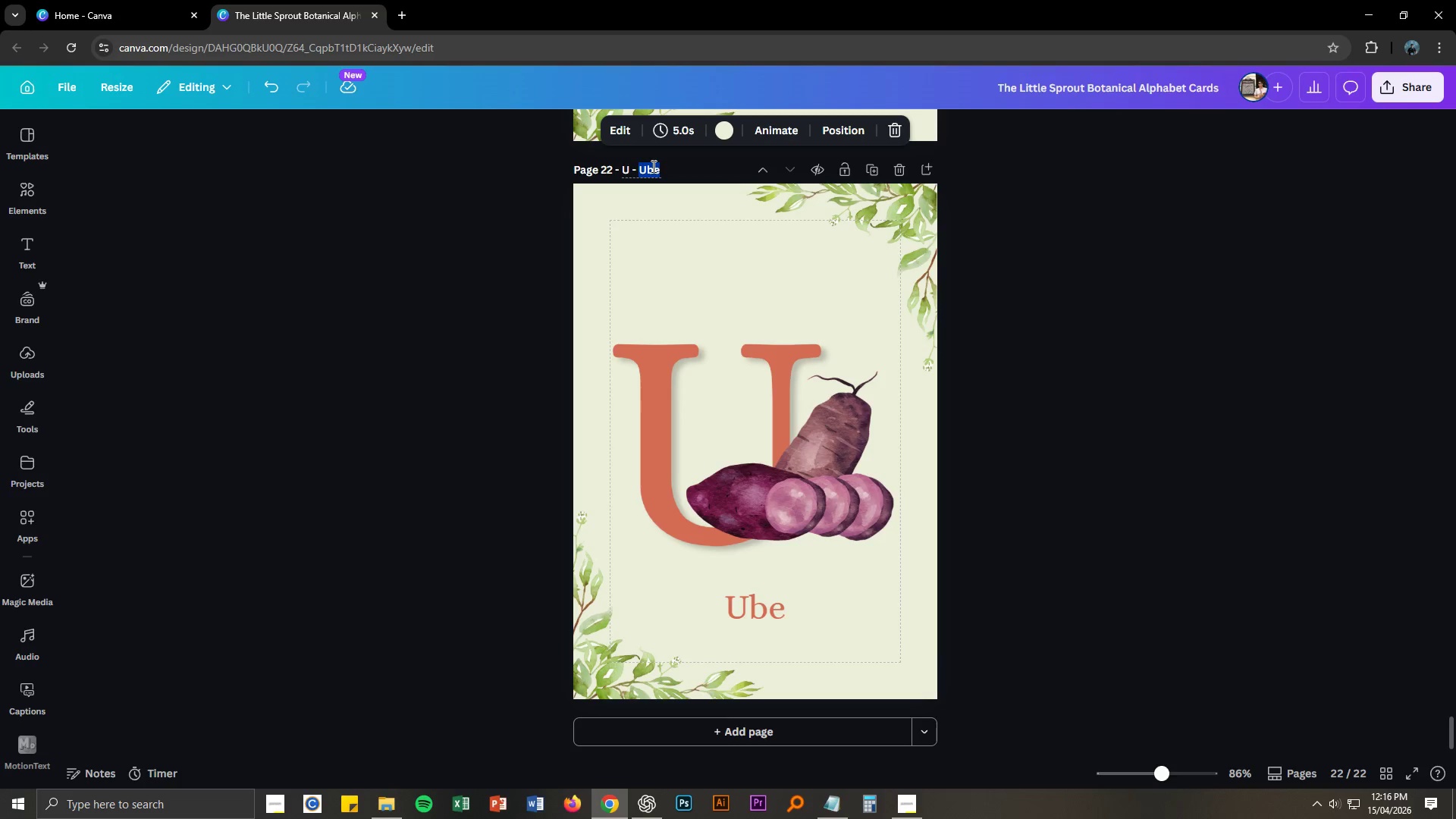 
triple_click([652, 166])
 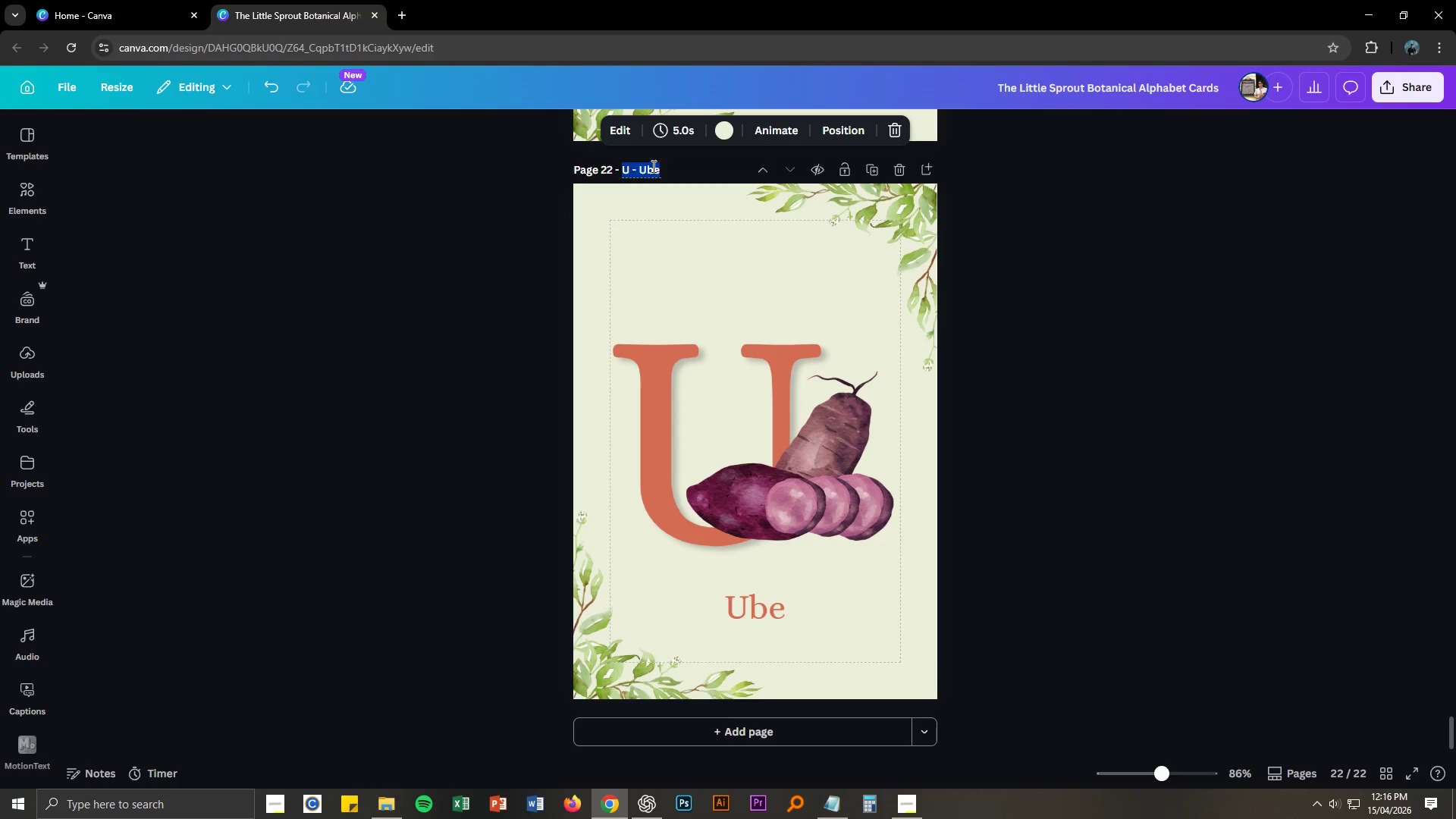 
key(Control+ControlLeft)
 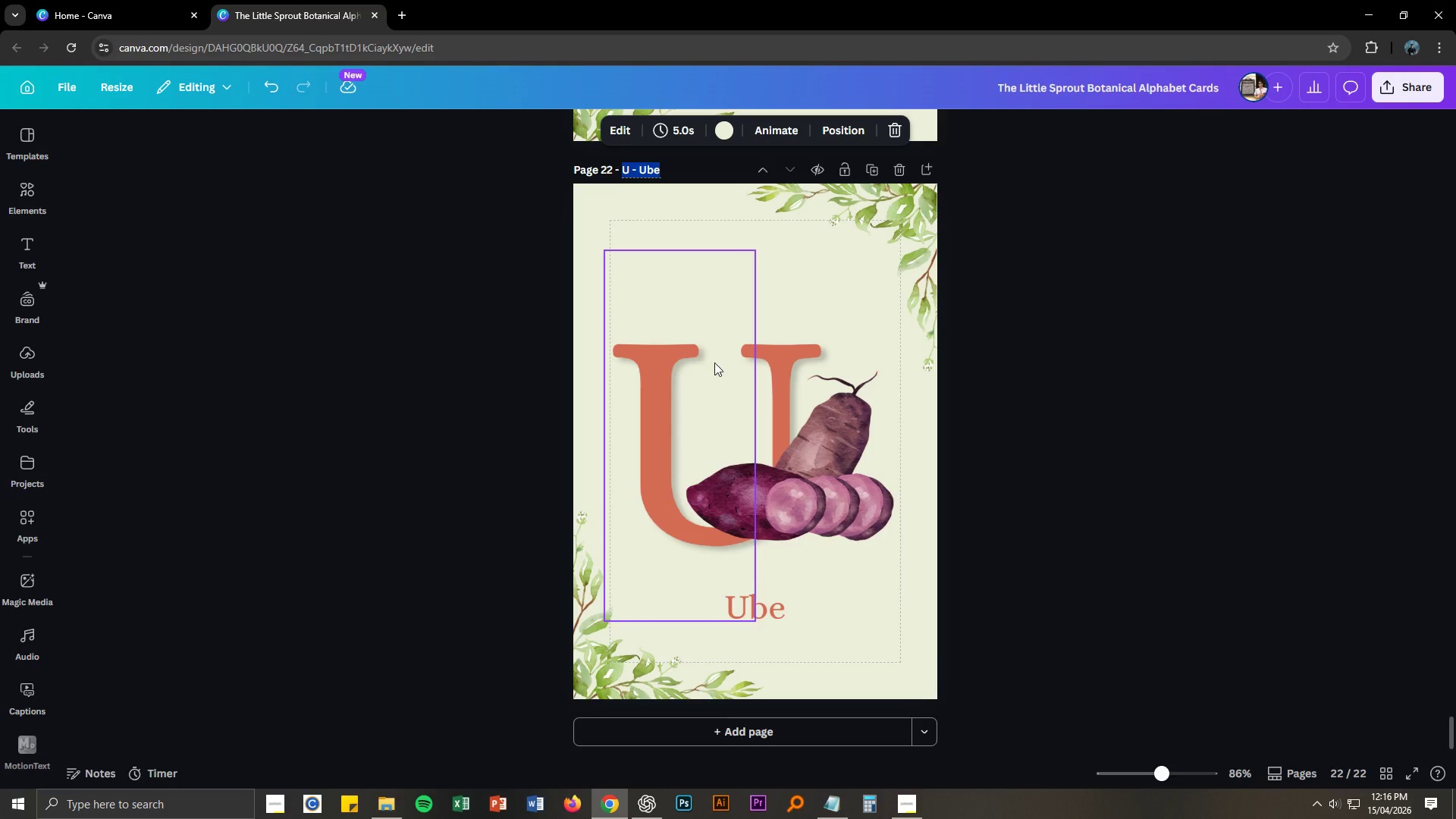 
key(Control+V)
 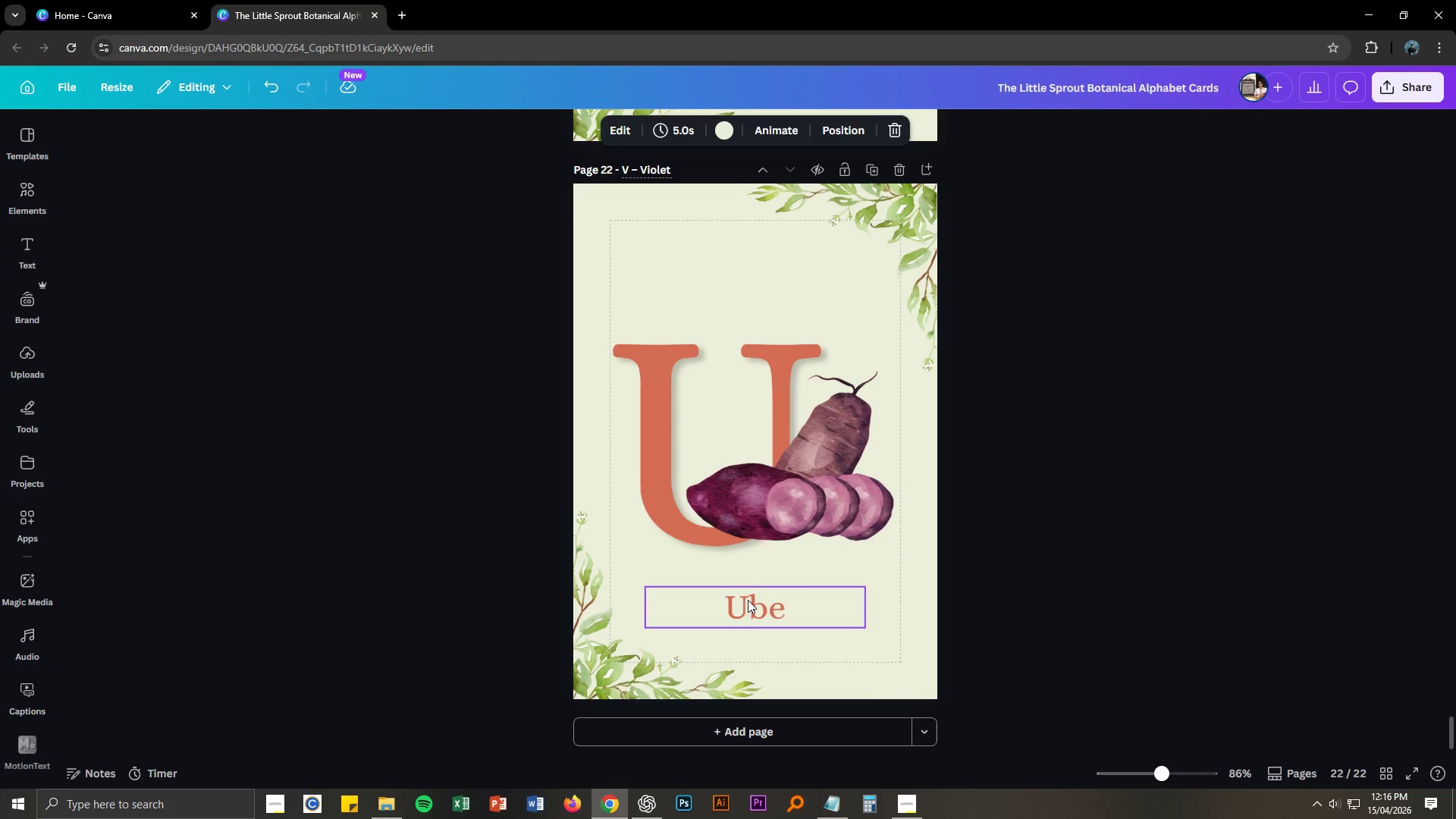 
double_click([747, 606])
 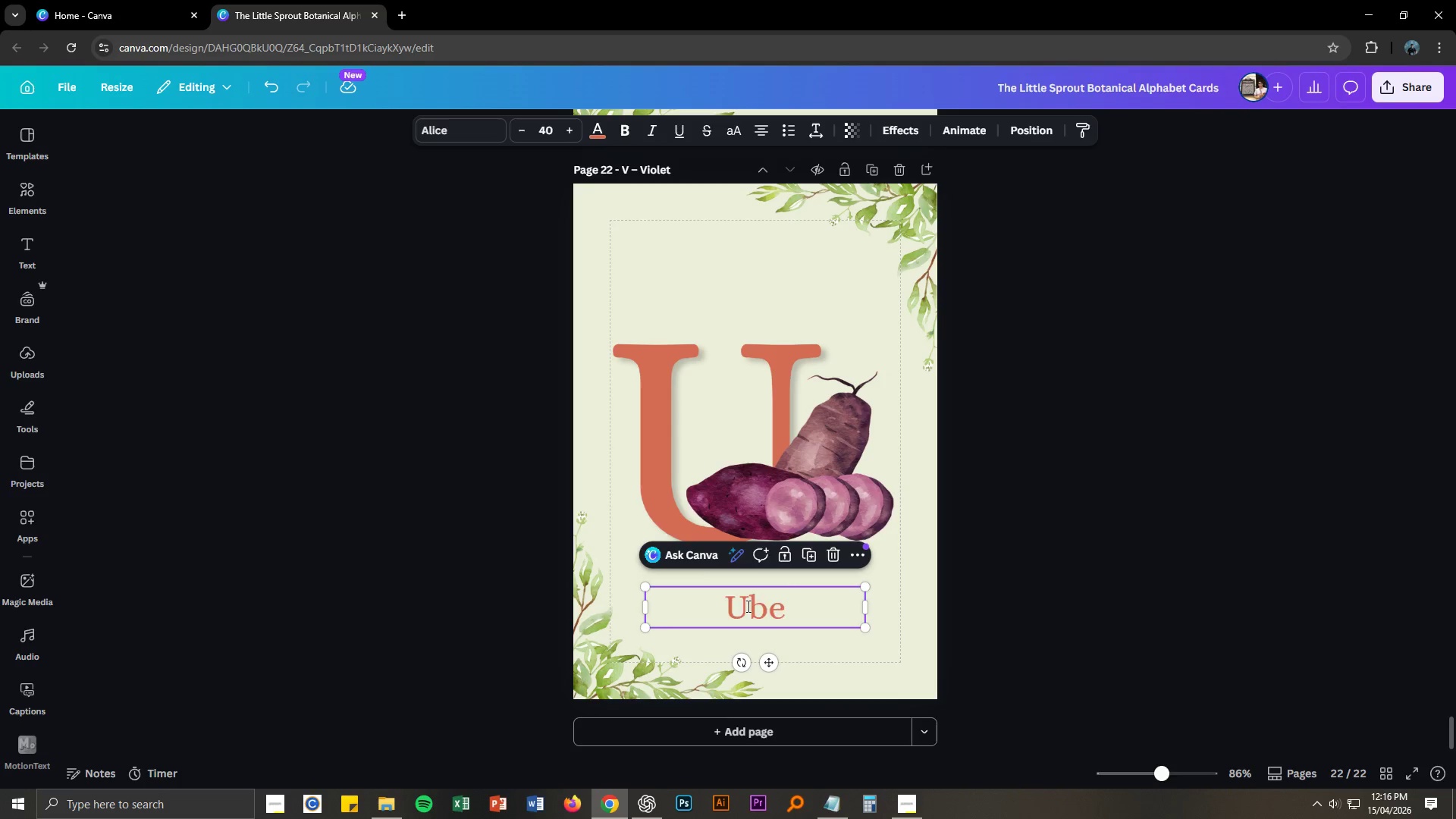 
triple_click([747, 606])
 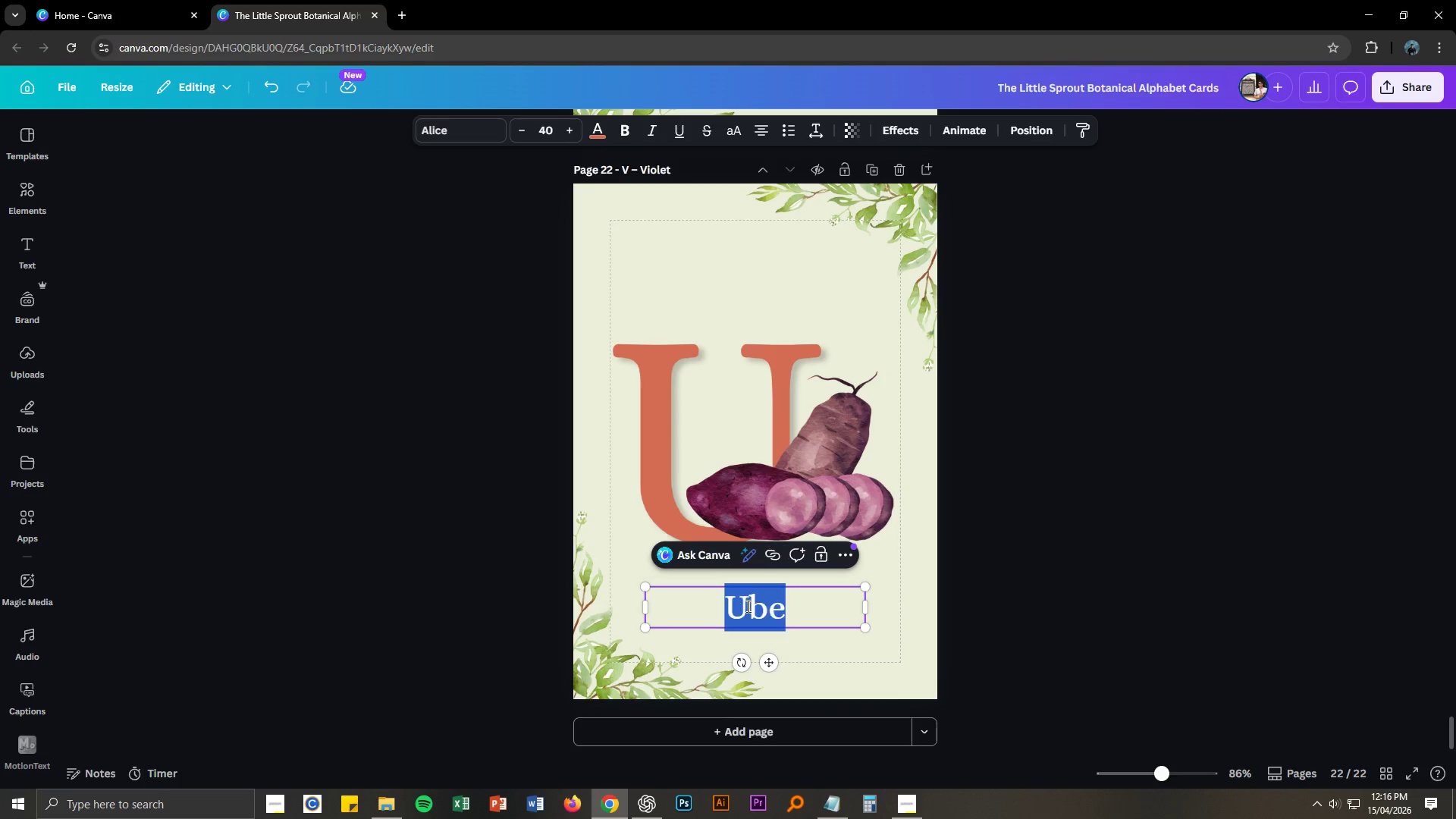 
key(Control+ControlLeft)
 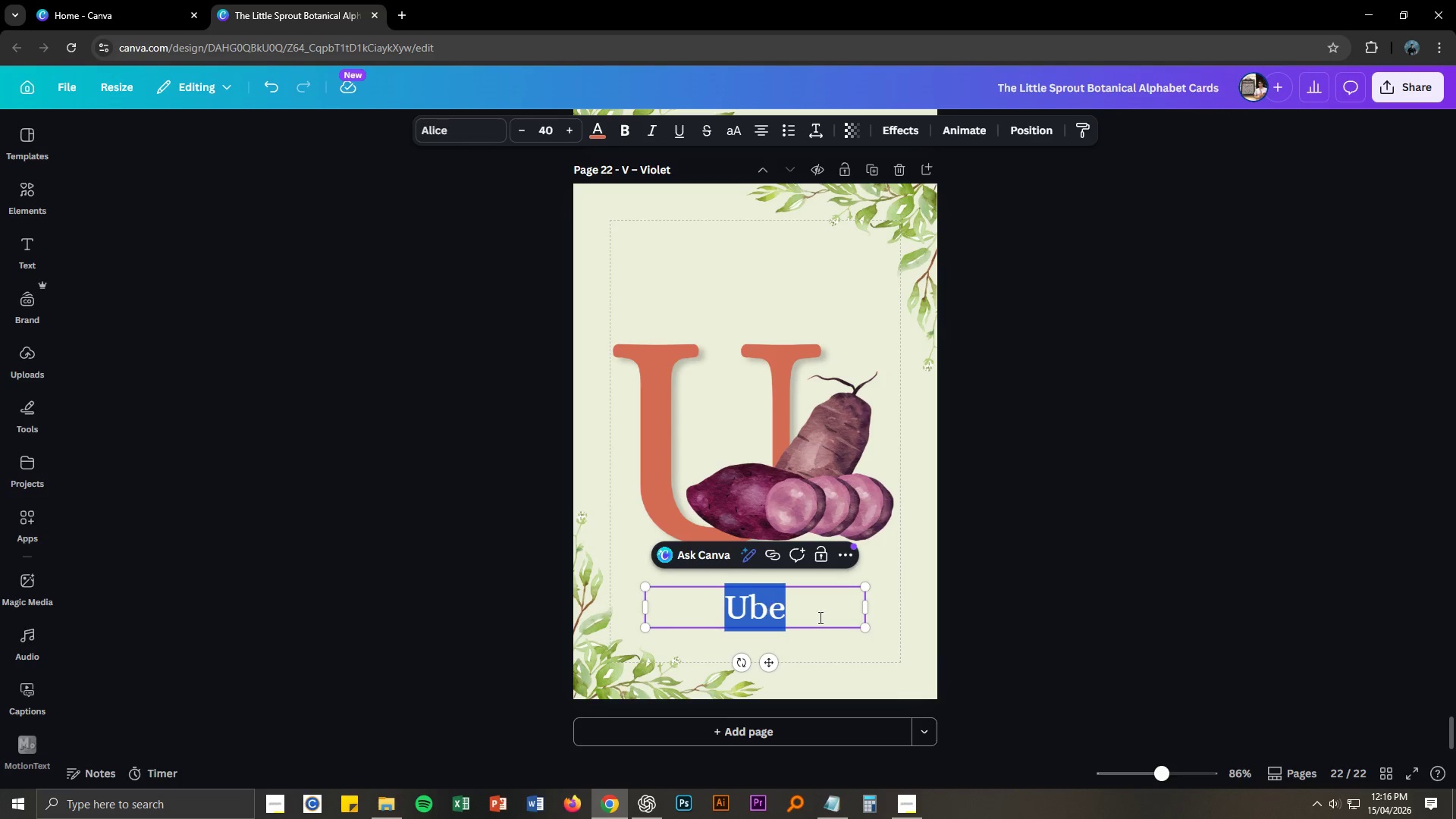 
key(Control+V)
 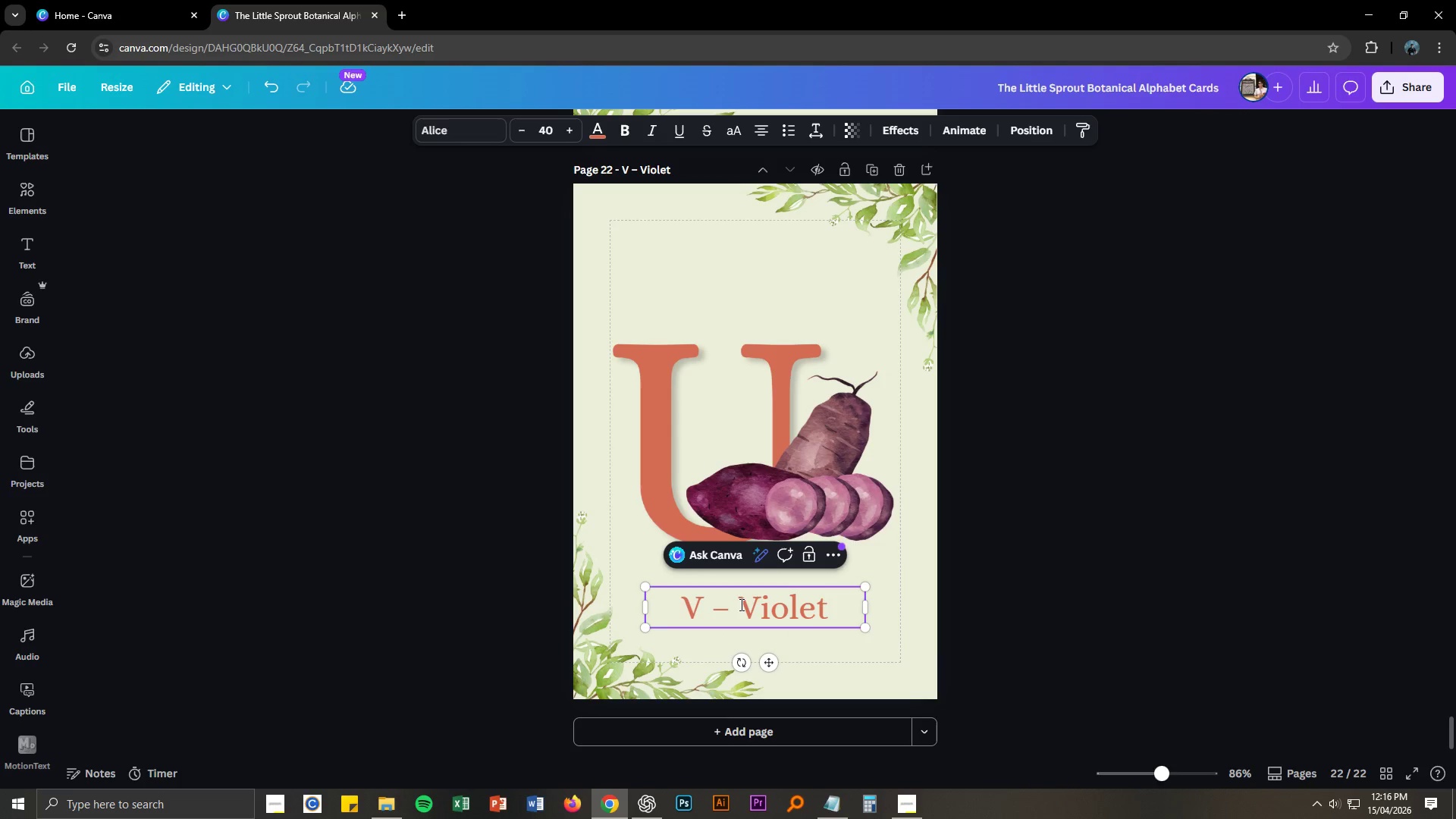 
left_click_drag(start_coordinate=[741, 604], to_coordinate=[676, 603])
 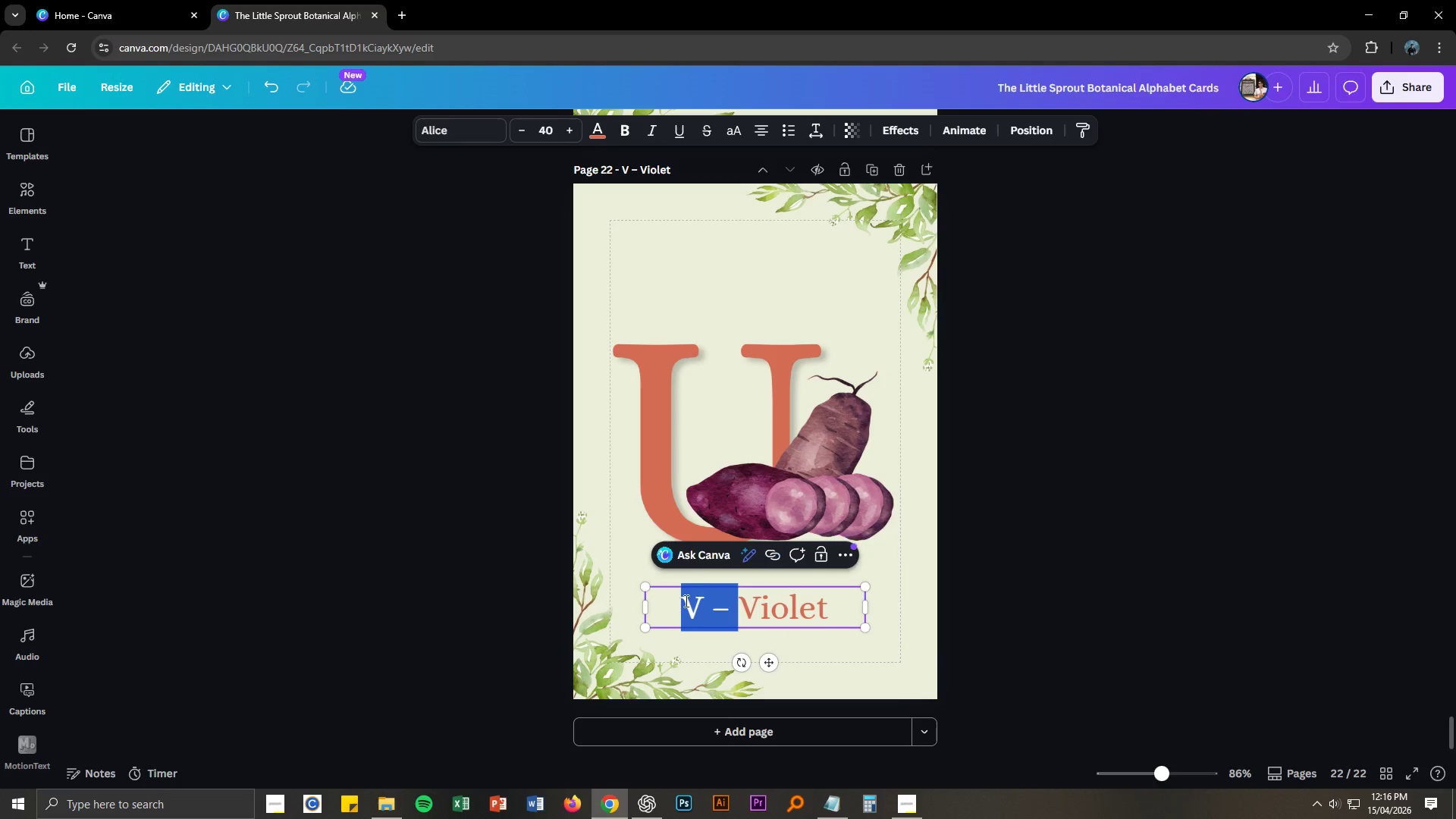 
key(Backspace)
 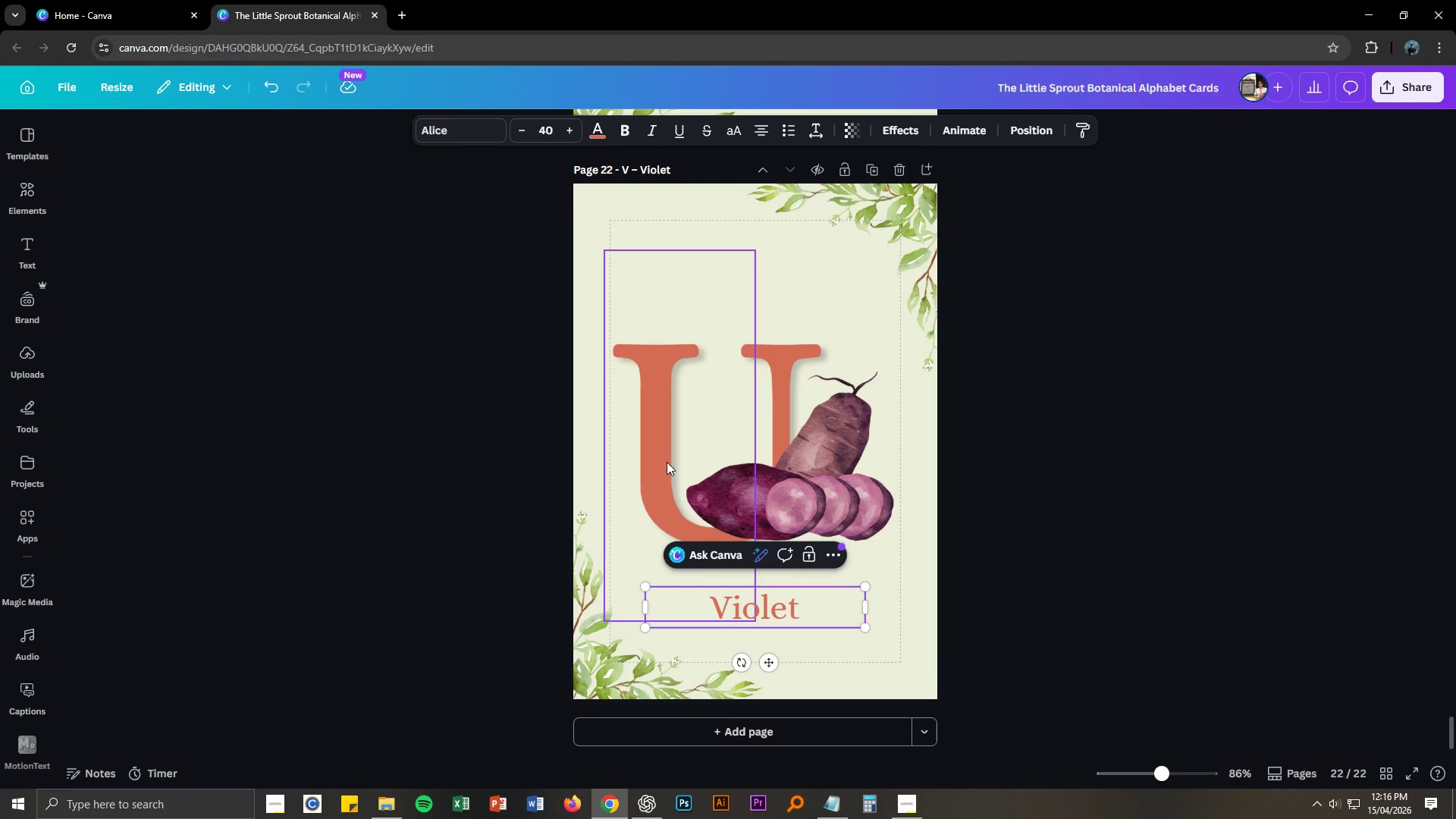 
left_click([661, 458])
 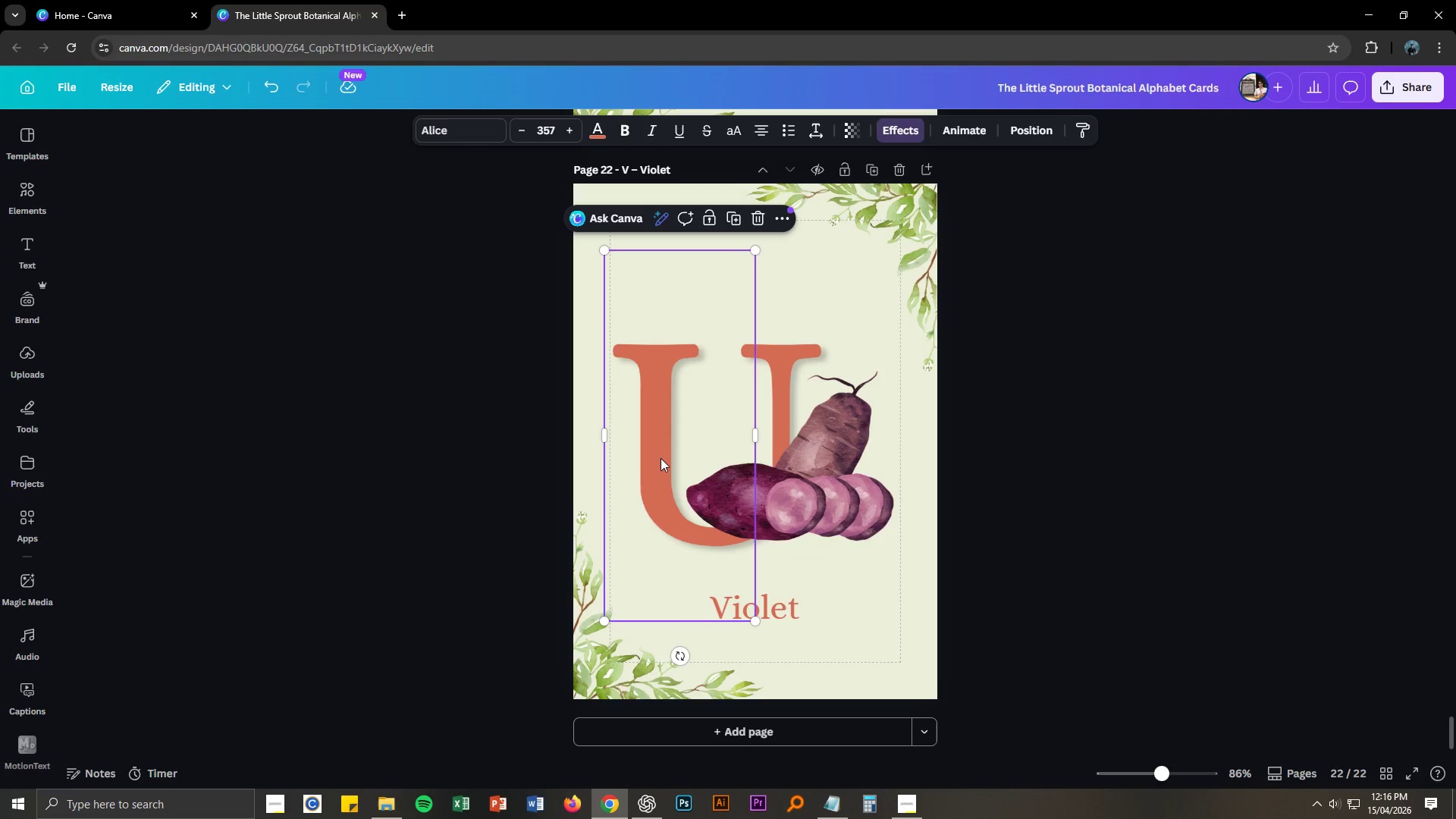 
key(Shift+ShiftLeft)
 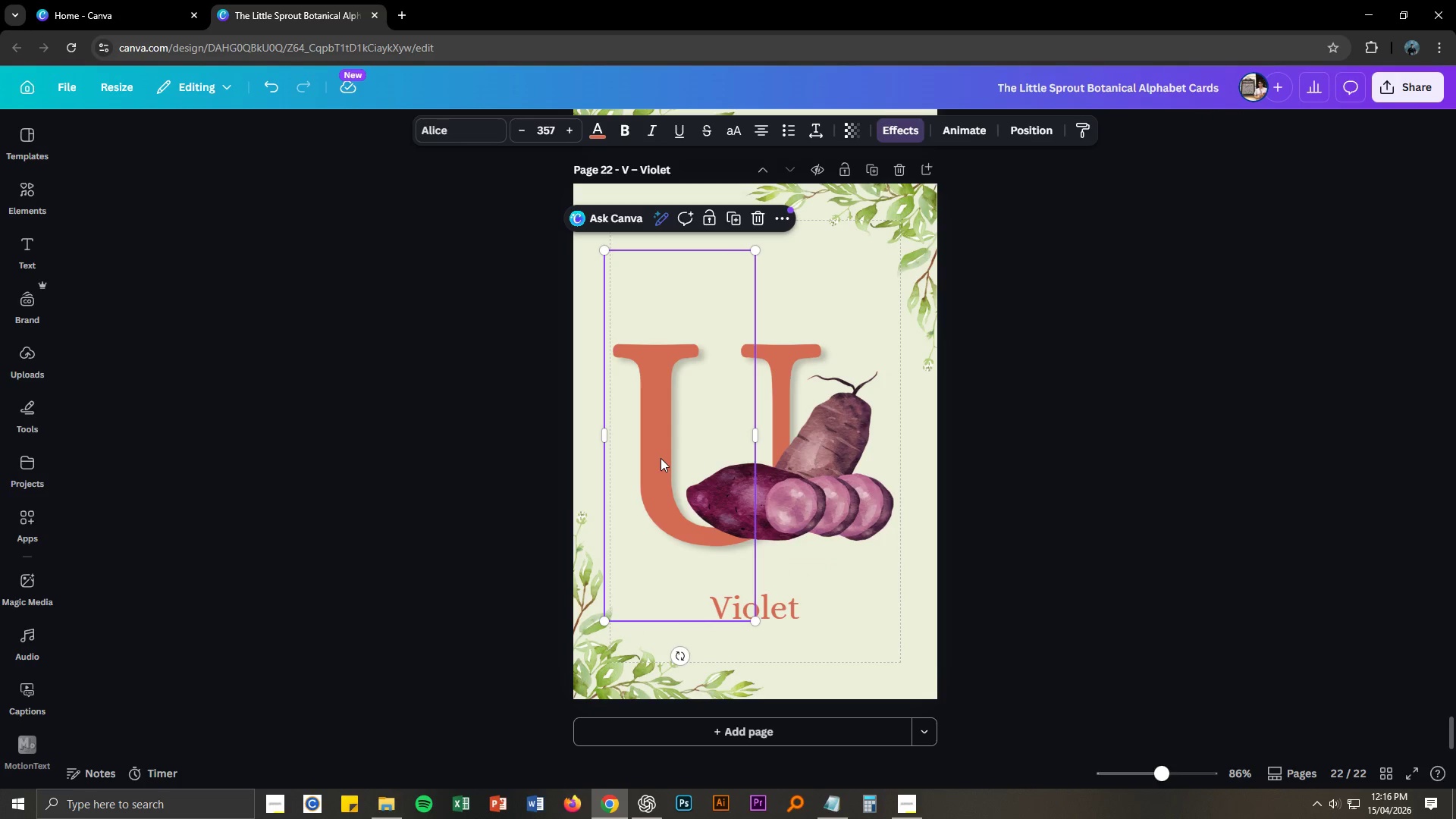 
key(Shift+V)
 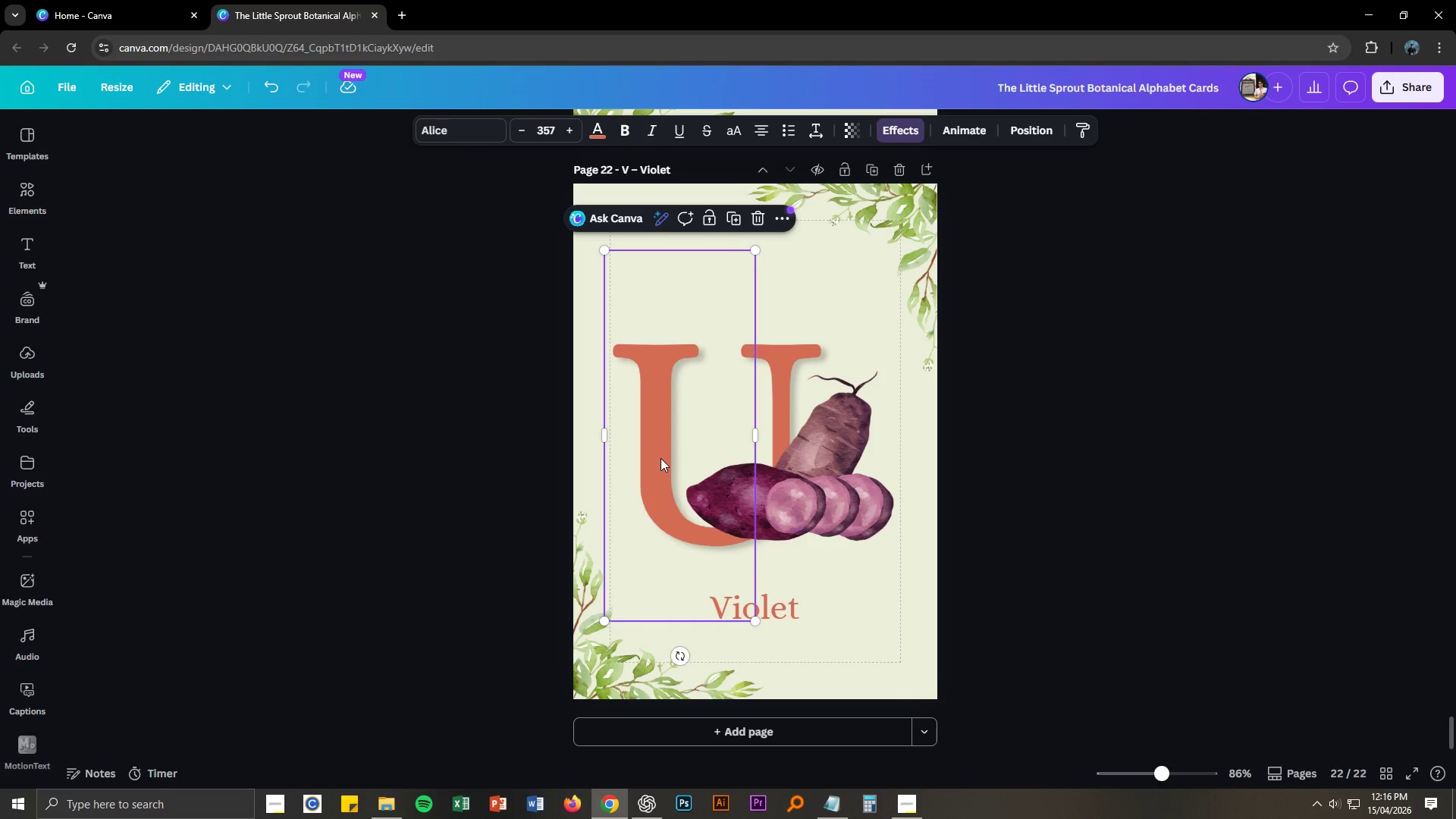 
double_click([661, 458])
 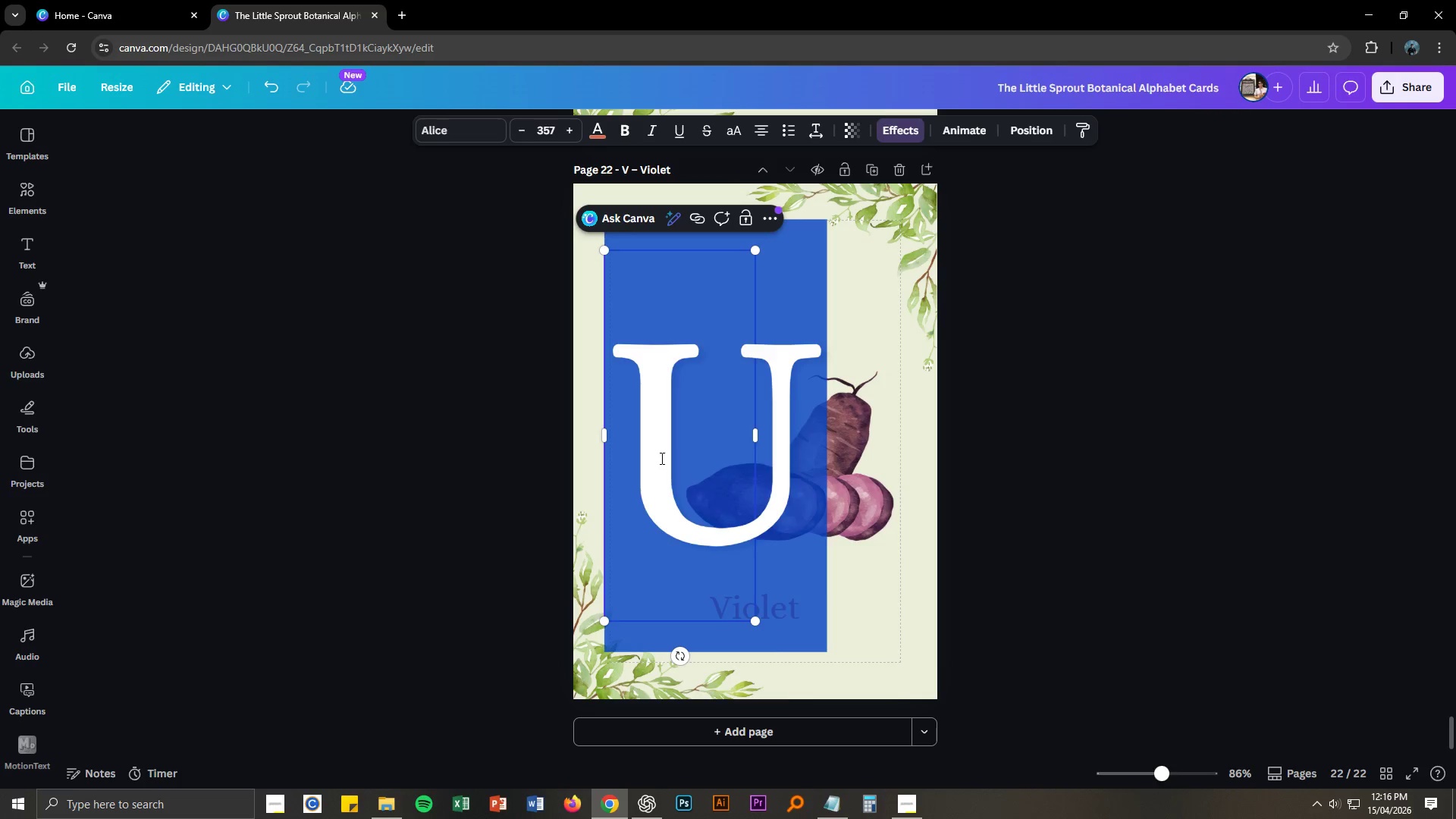 
key(Shift+ShiftLeft)
 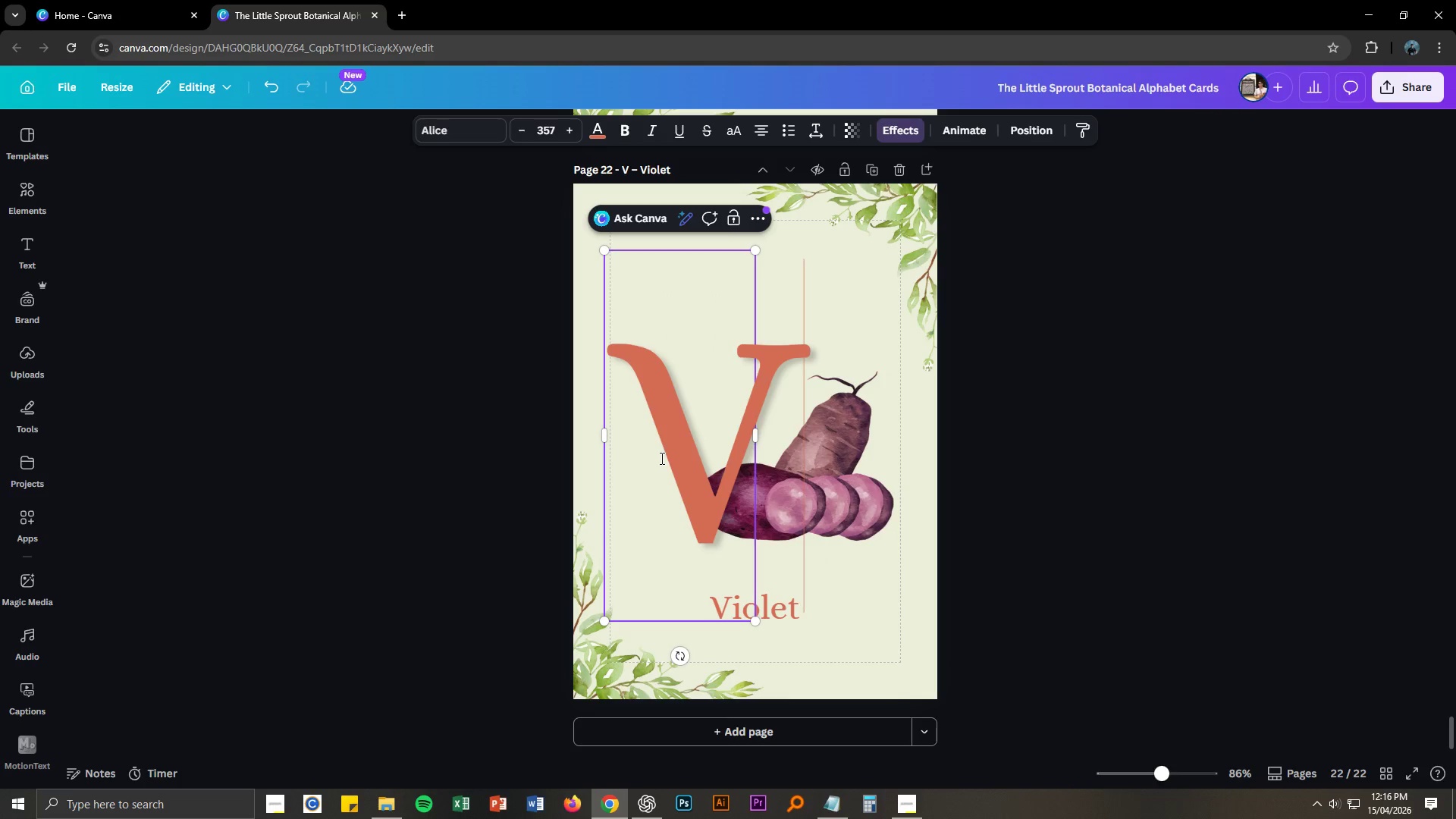 
key(Shift+V)
 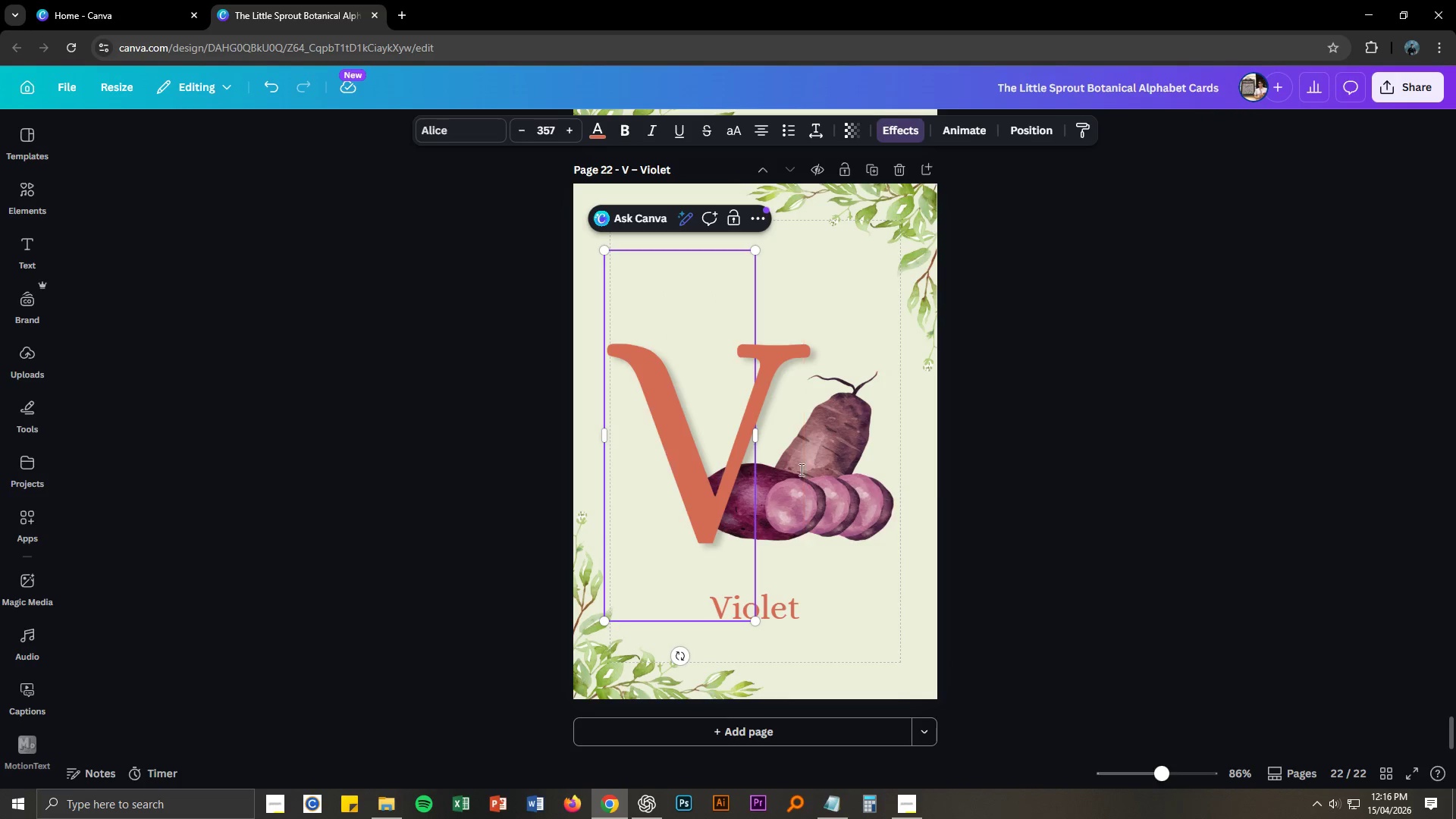 
left_click([1033, 505])
 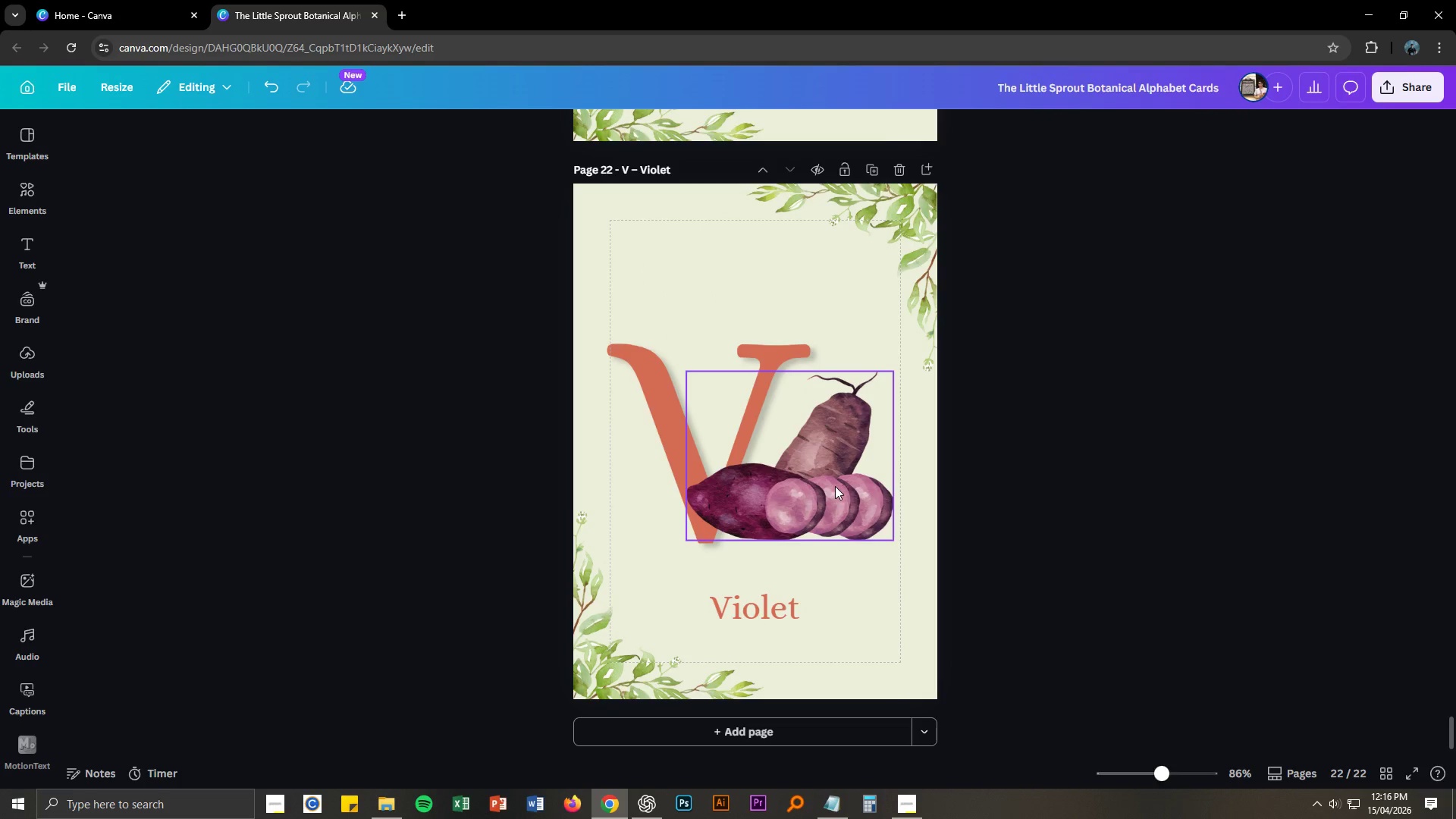 
left_click([835, 486])
 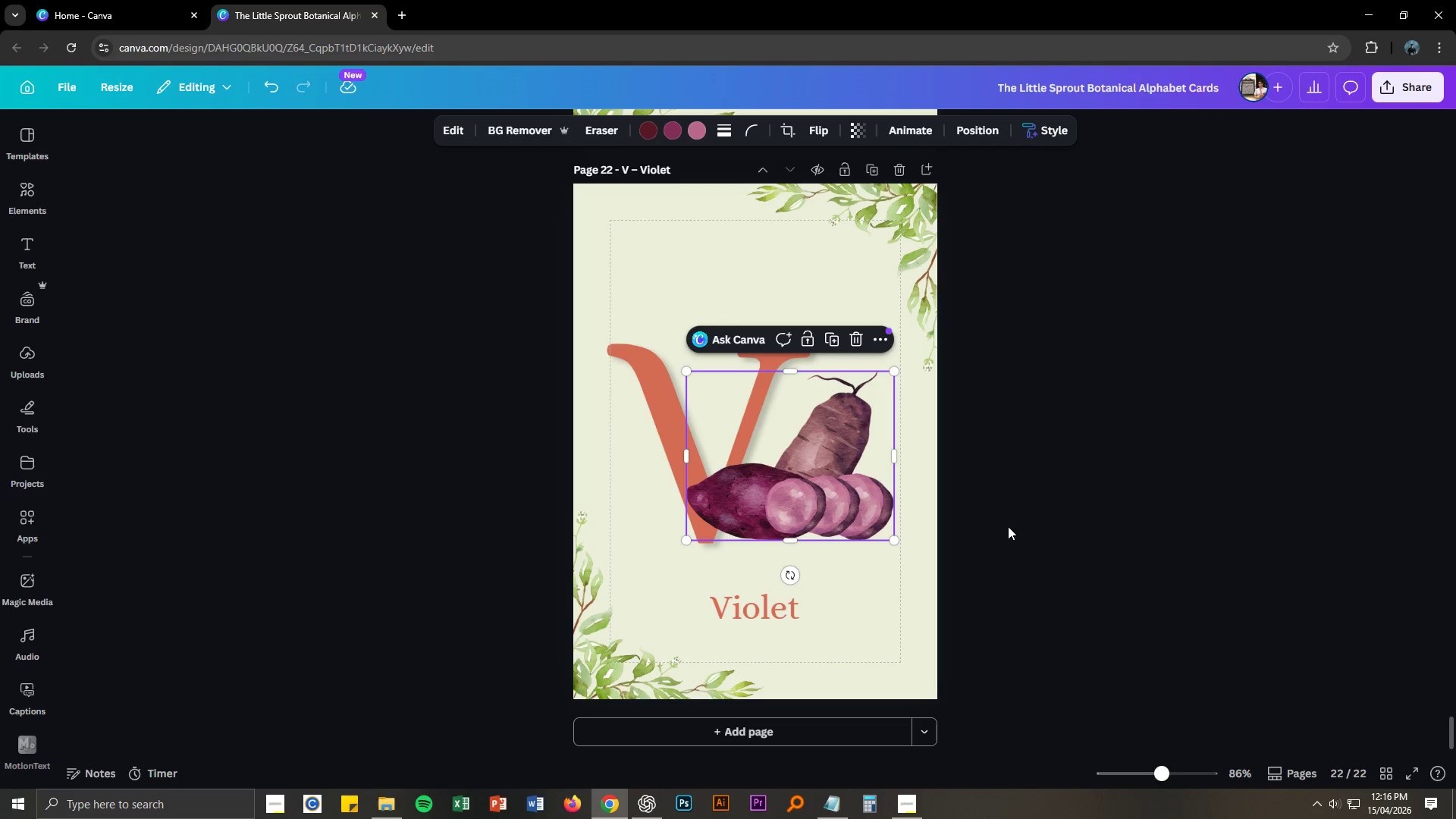 
key(Delete)
 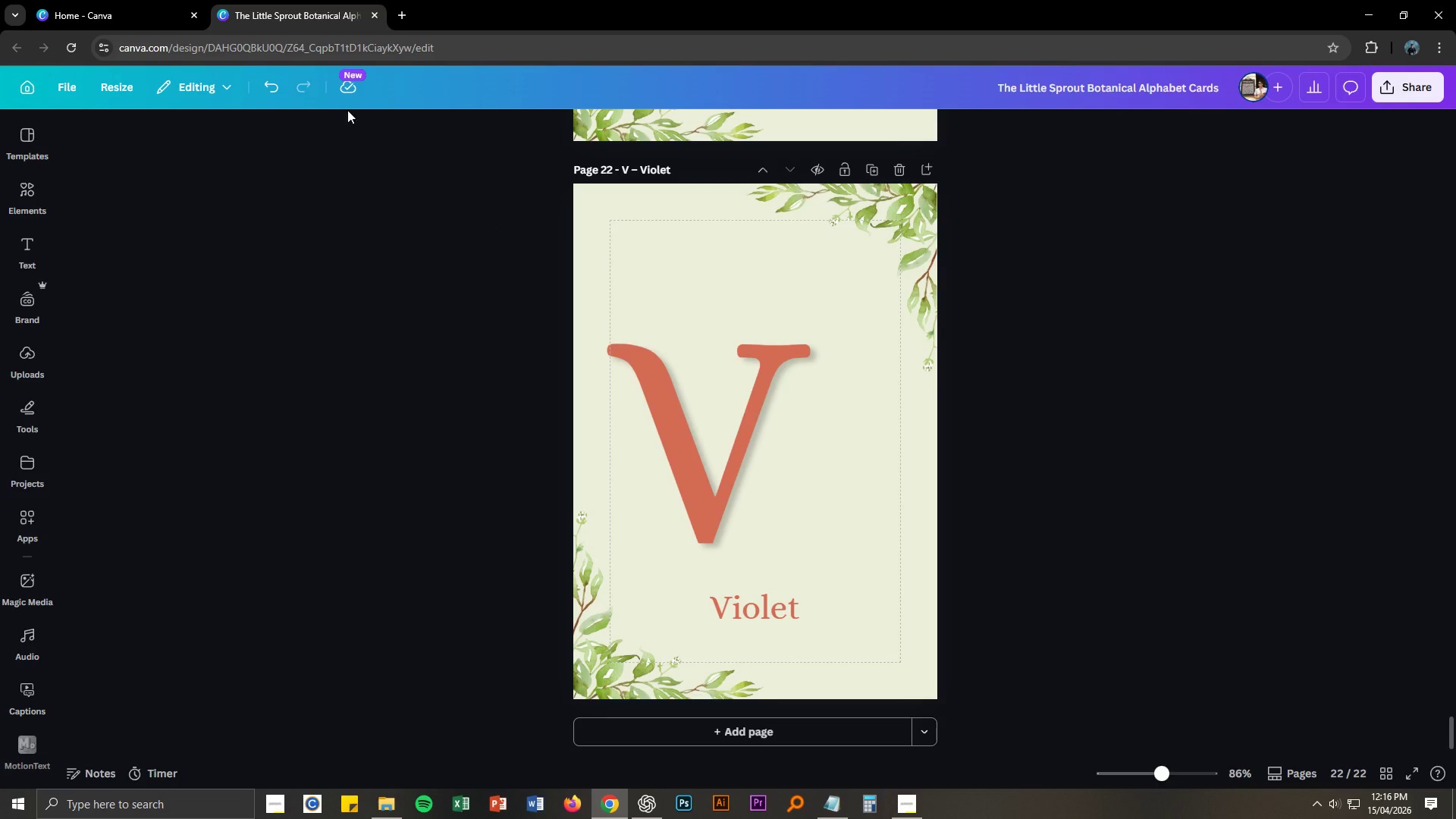 
left_click([99, 7])
 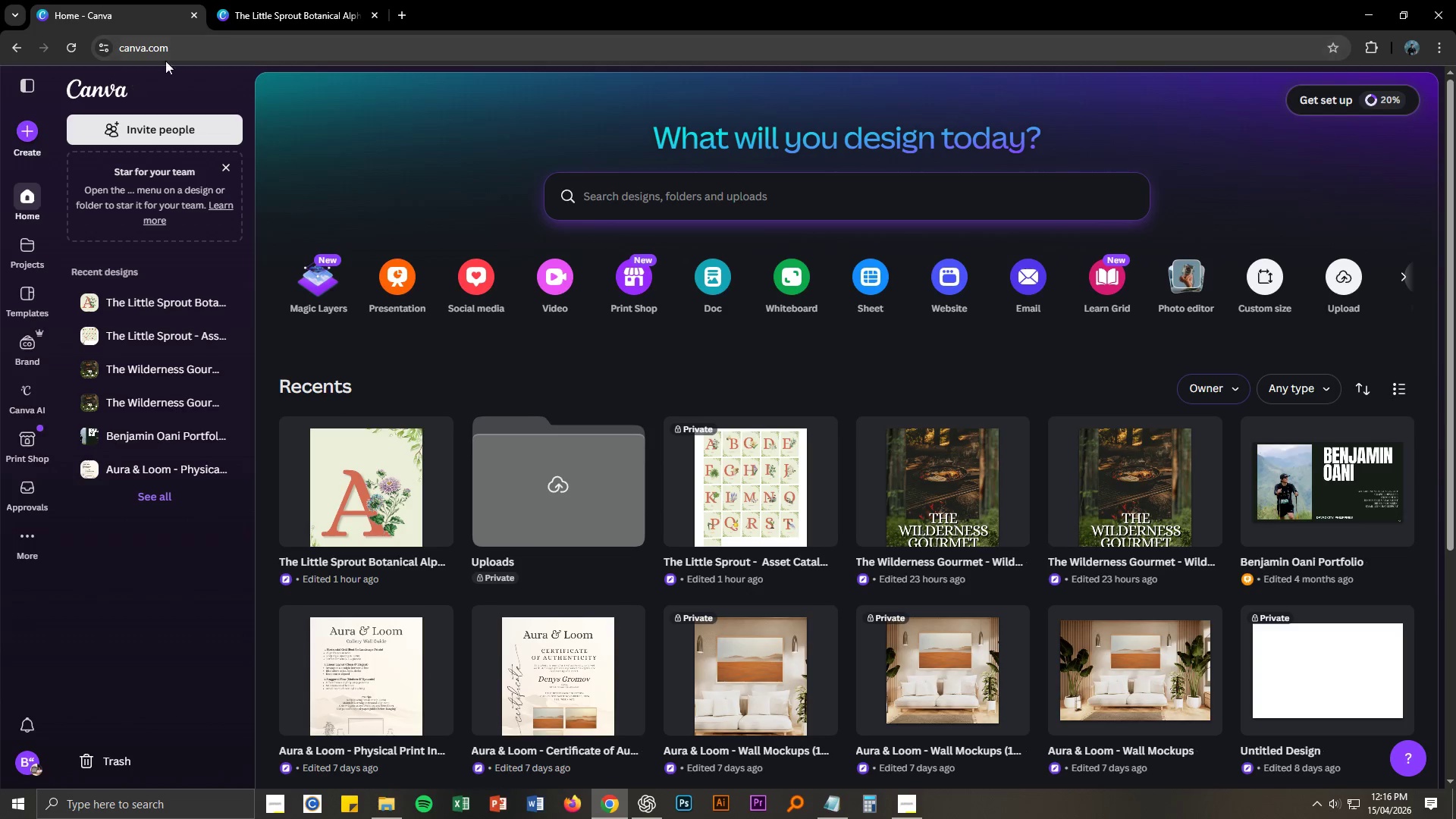 
left_click([247, 0])
 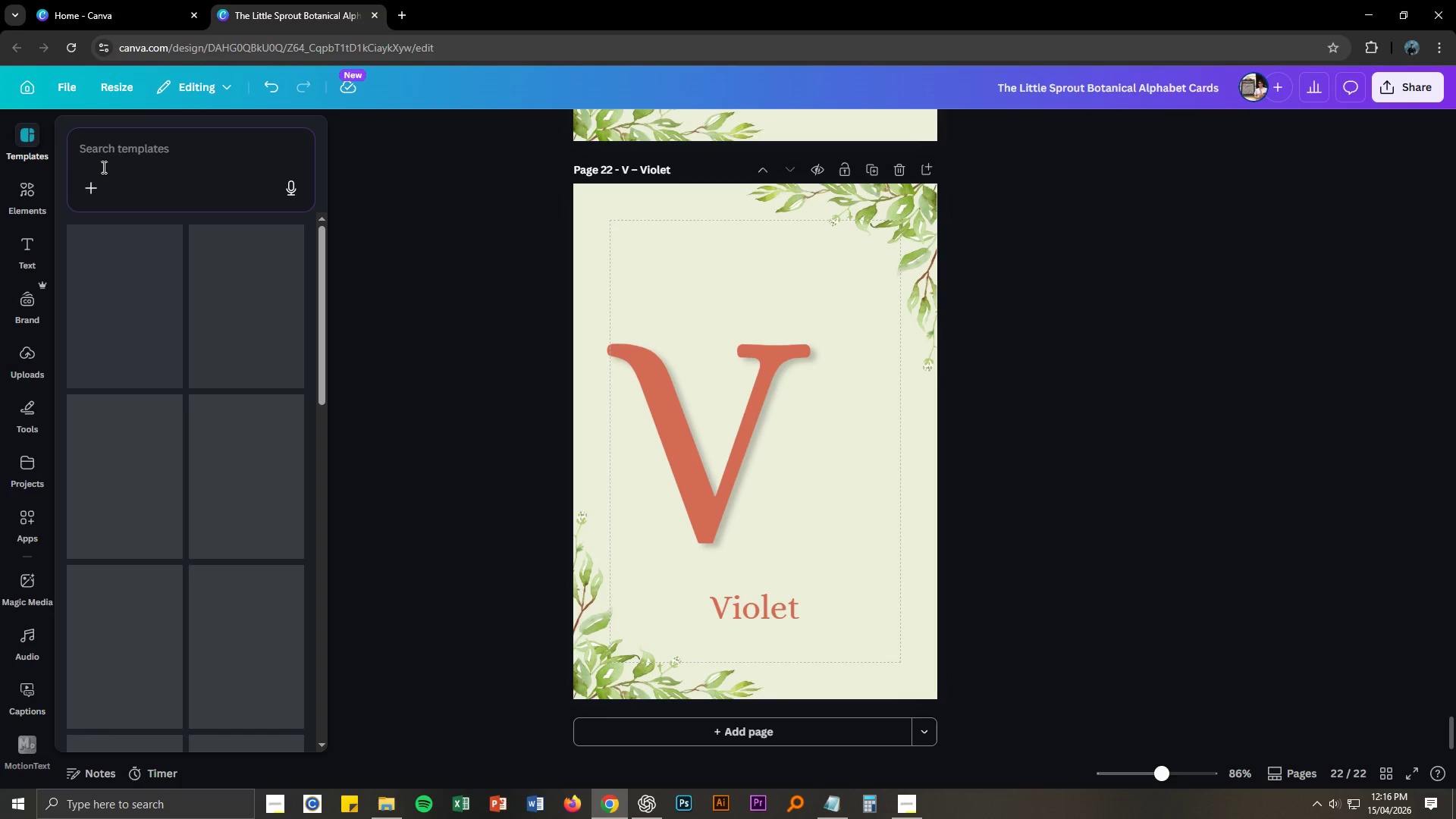 
double_click([106, 161])
 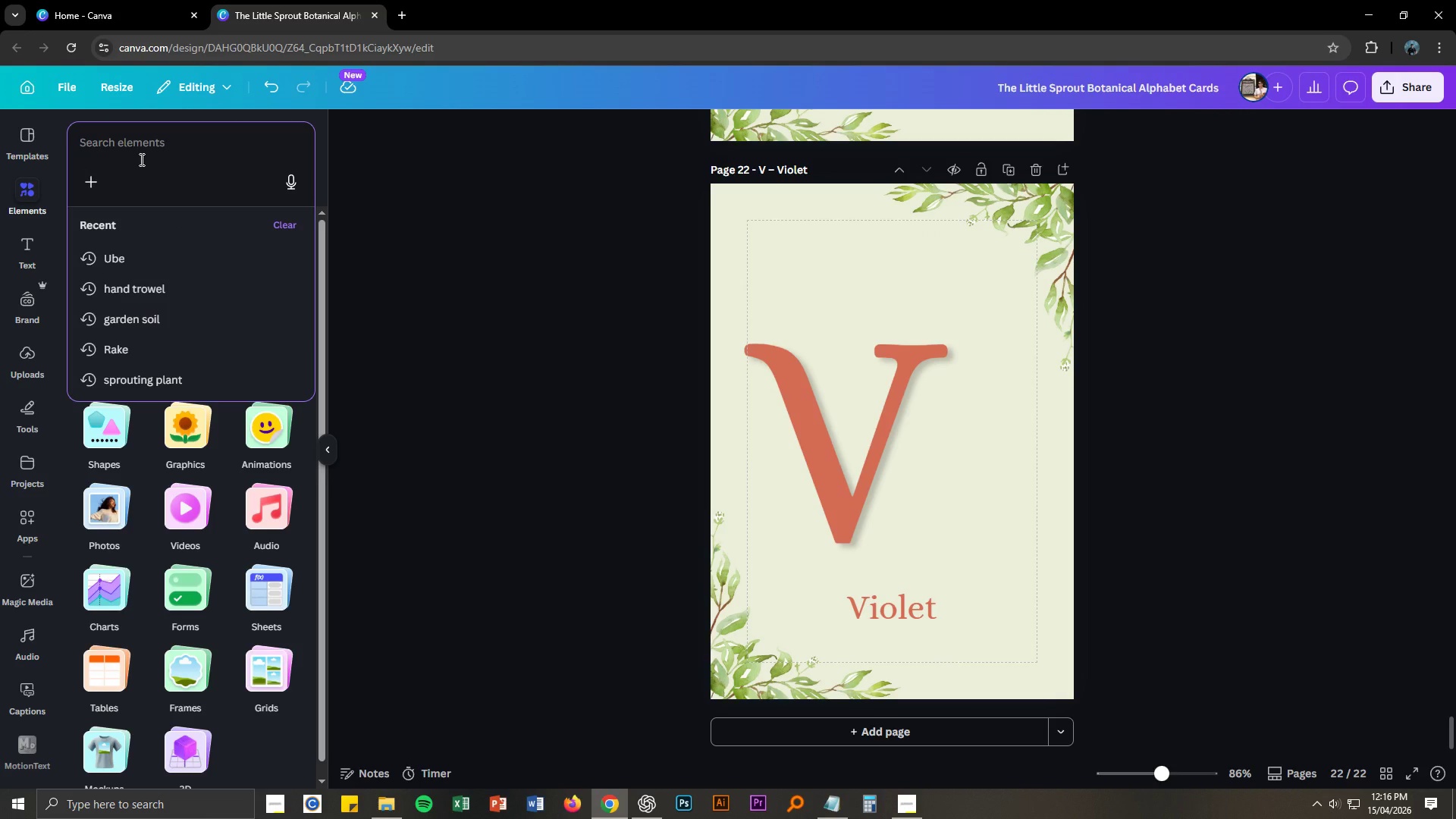 
type(Ube)
key(Backspace)
key(Backspace)
key(Backspace)
key(Backspace)
type(Violet pla)
key(Backspace)
key(Backspace)
key(Backspace)
key(Backspace)
 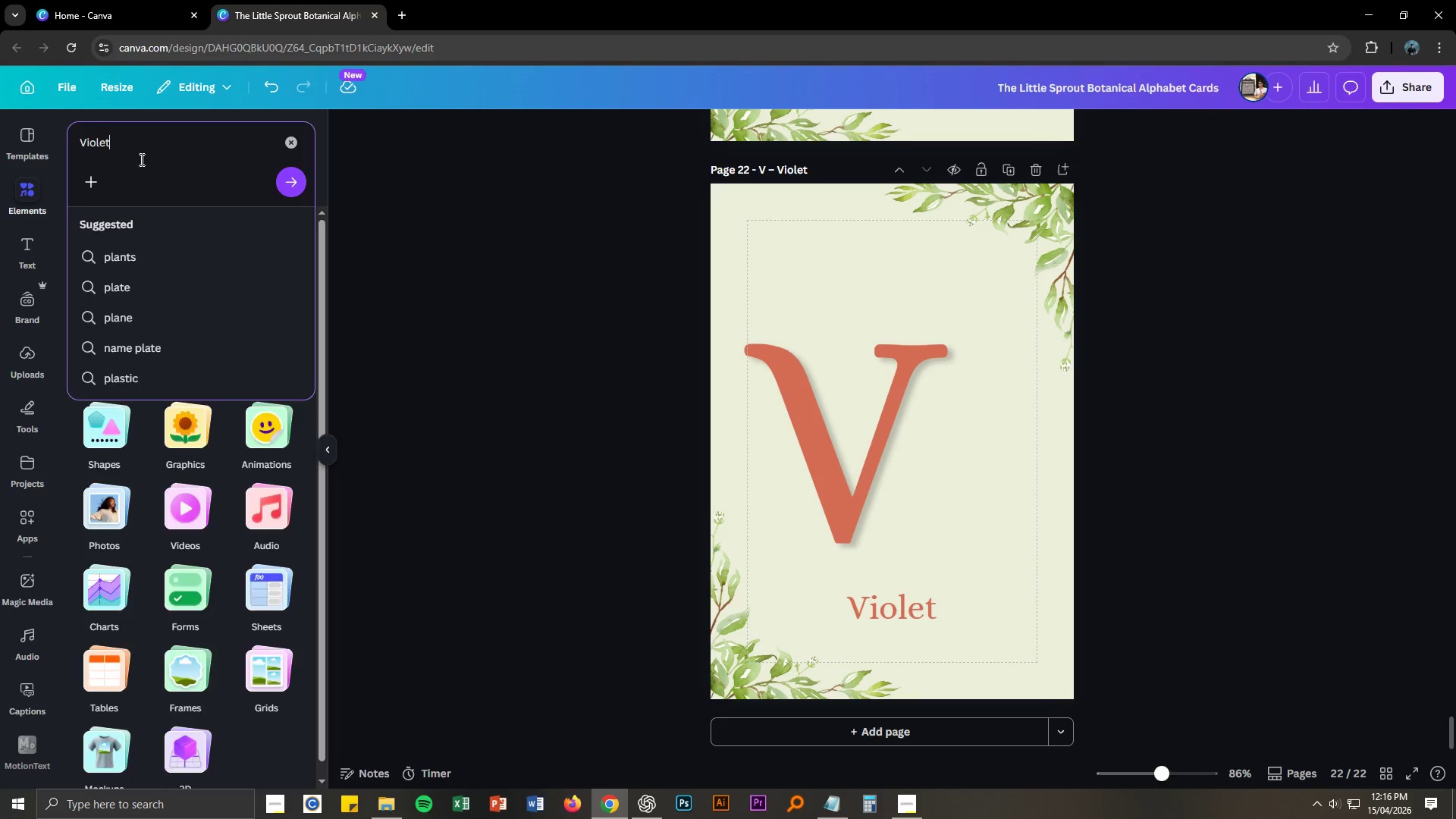 
key(Enter)
 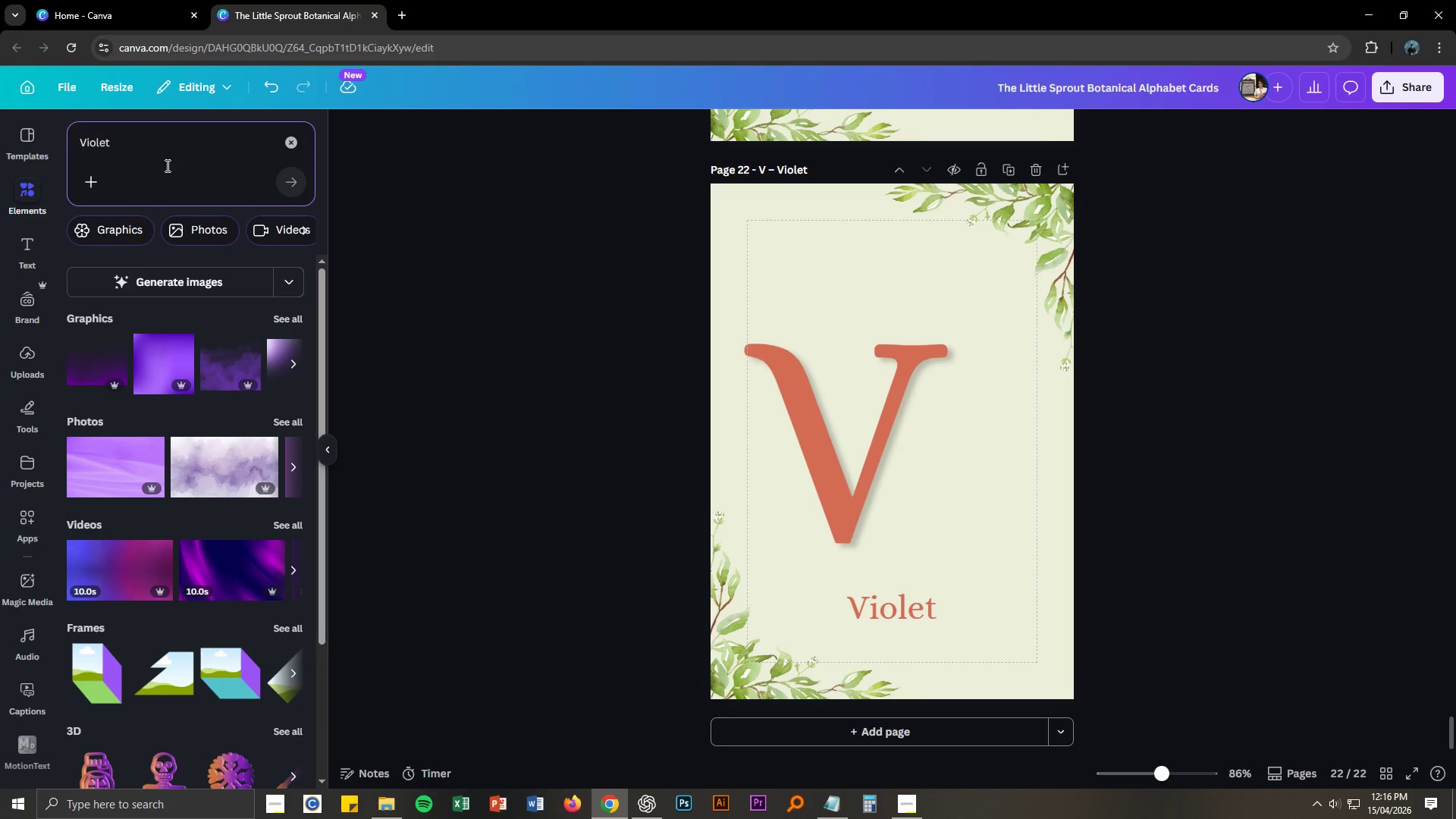 
left_click([398, 13])
 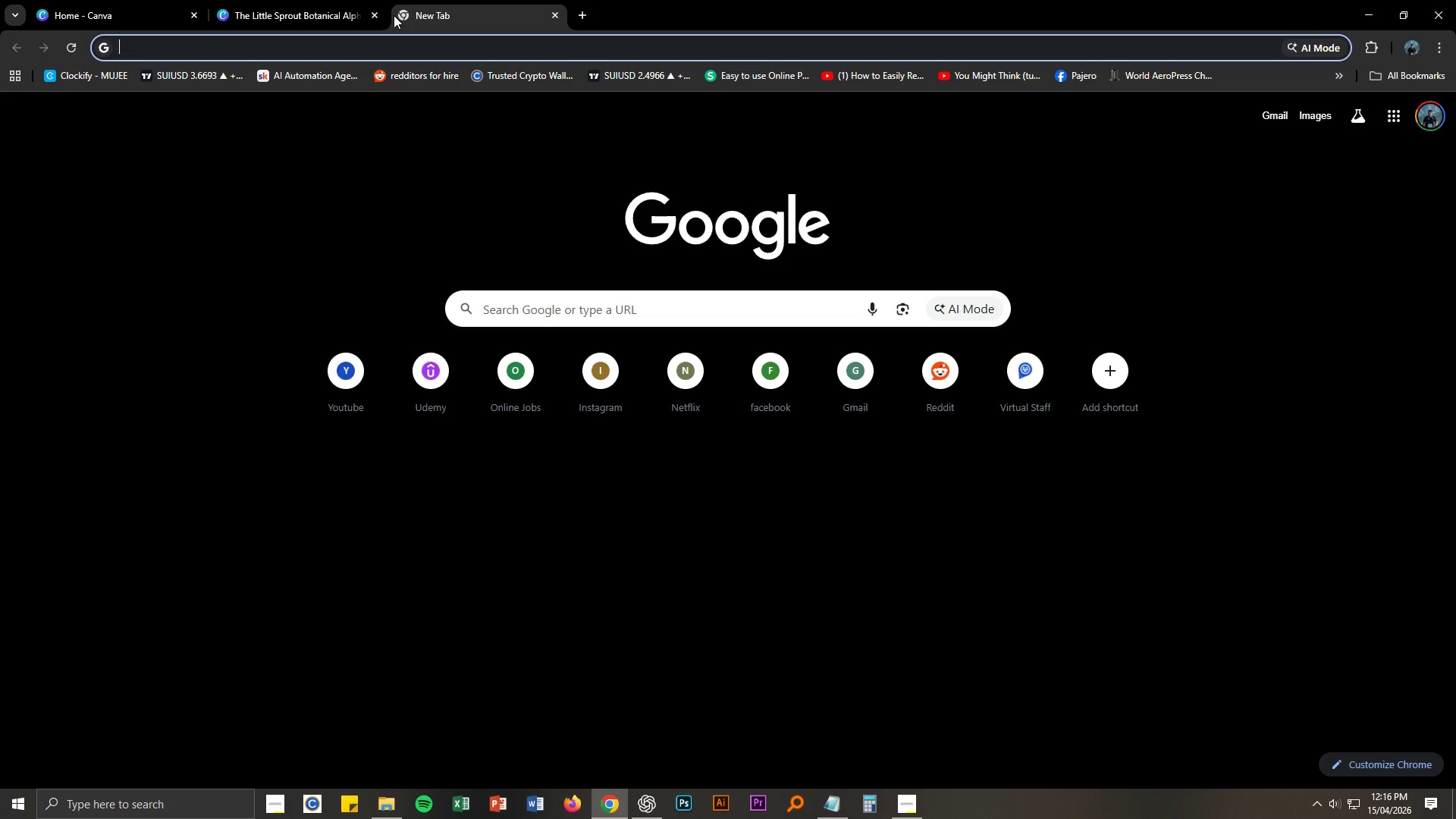 
type(violent plant)
 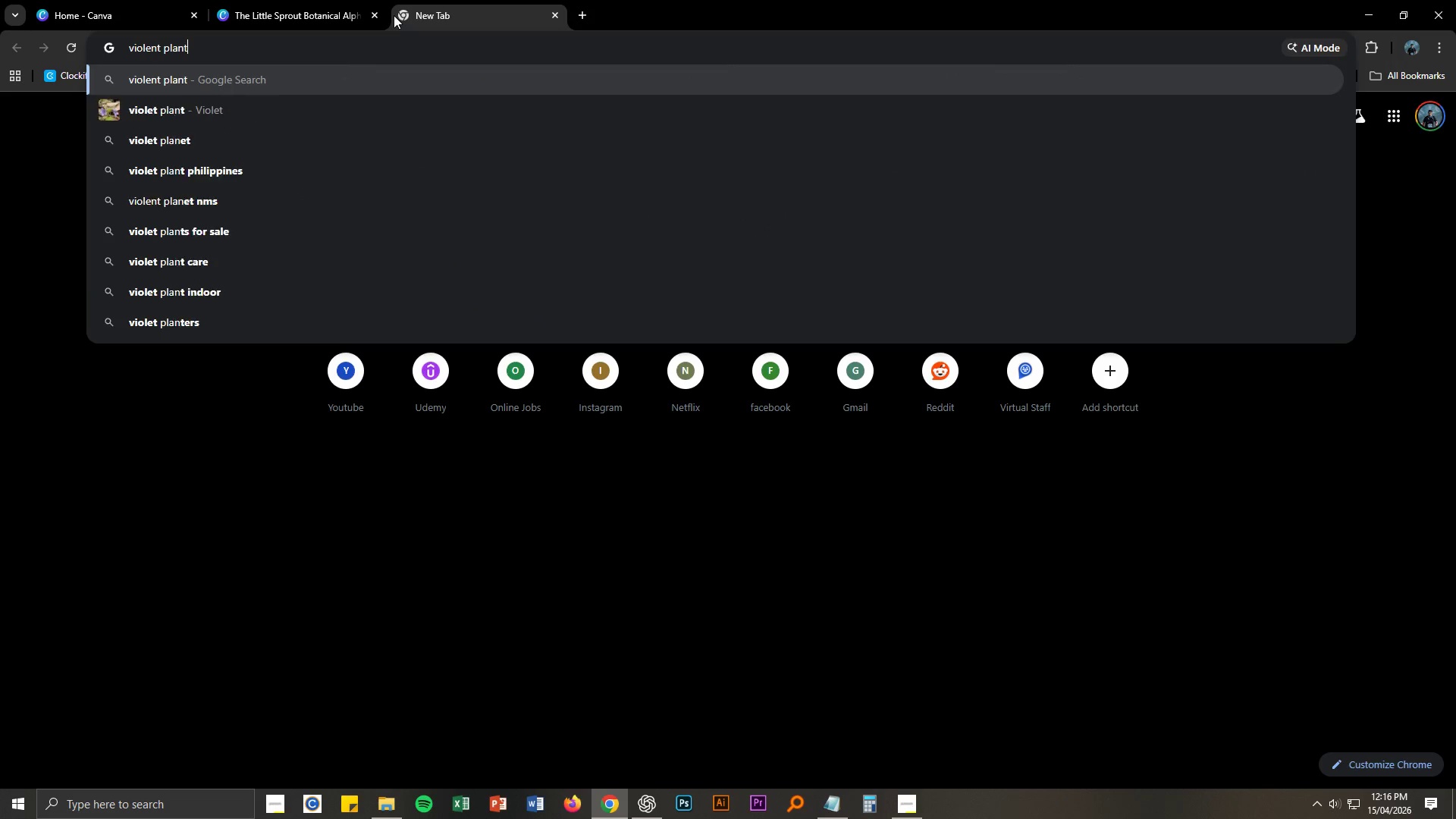 
key(Enter)
 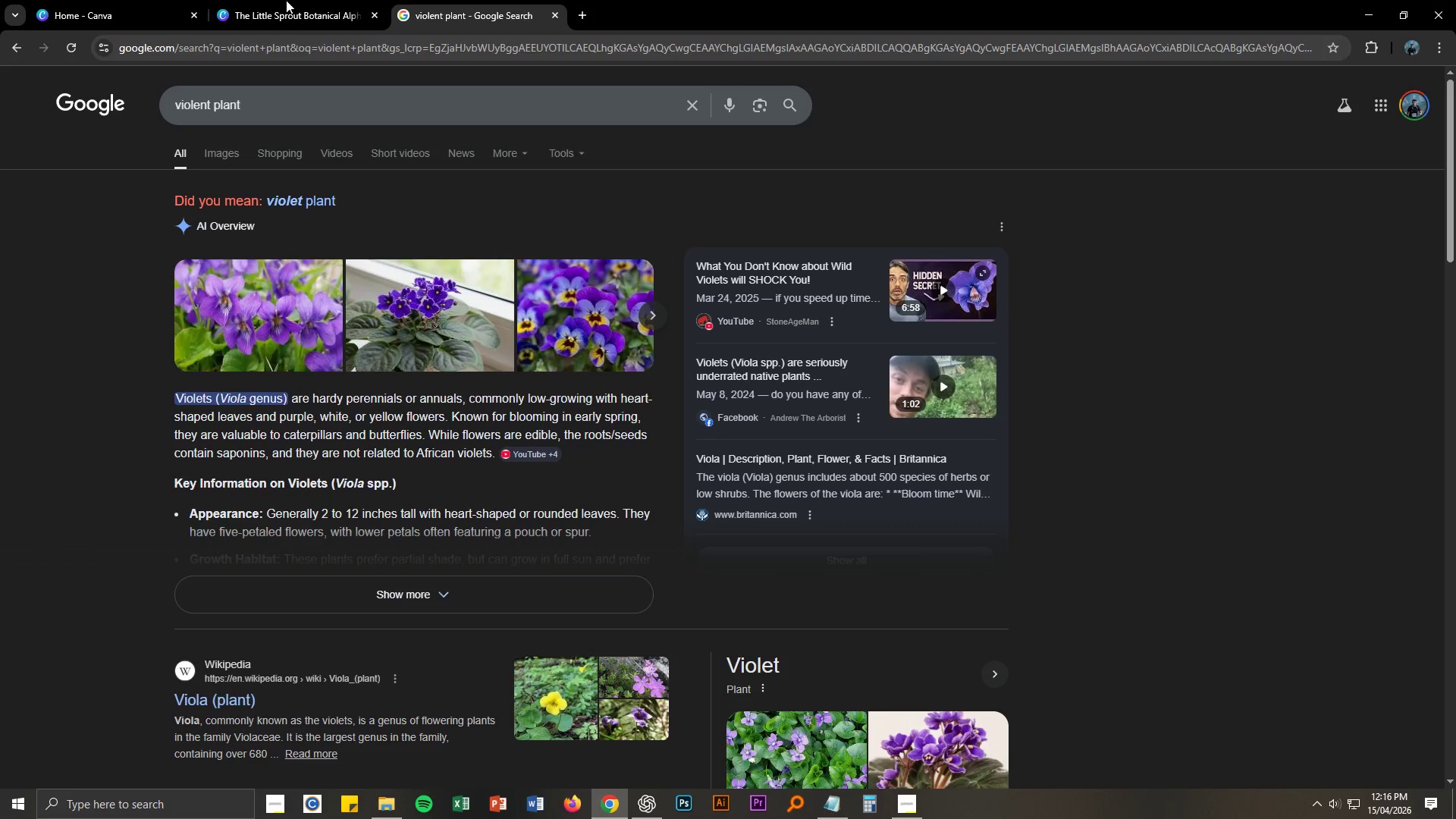 
wait(5.16)
 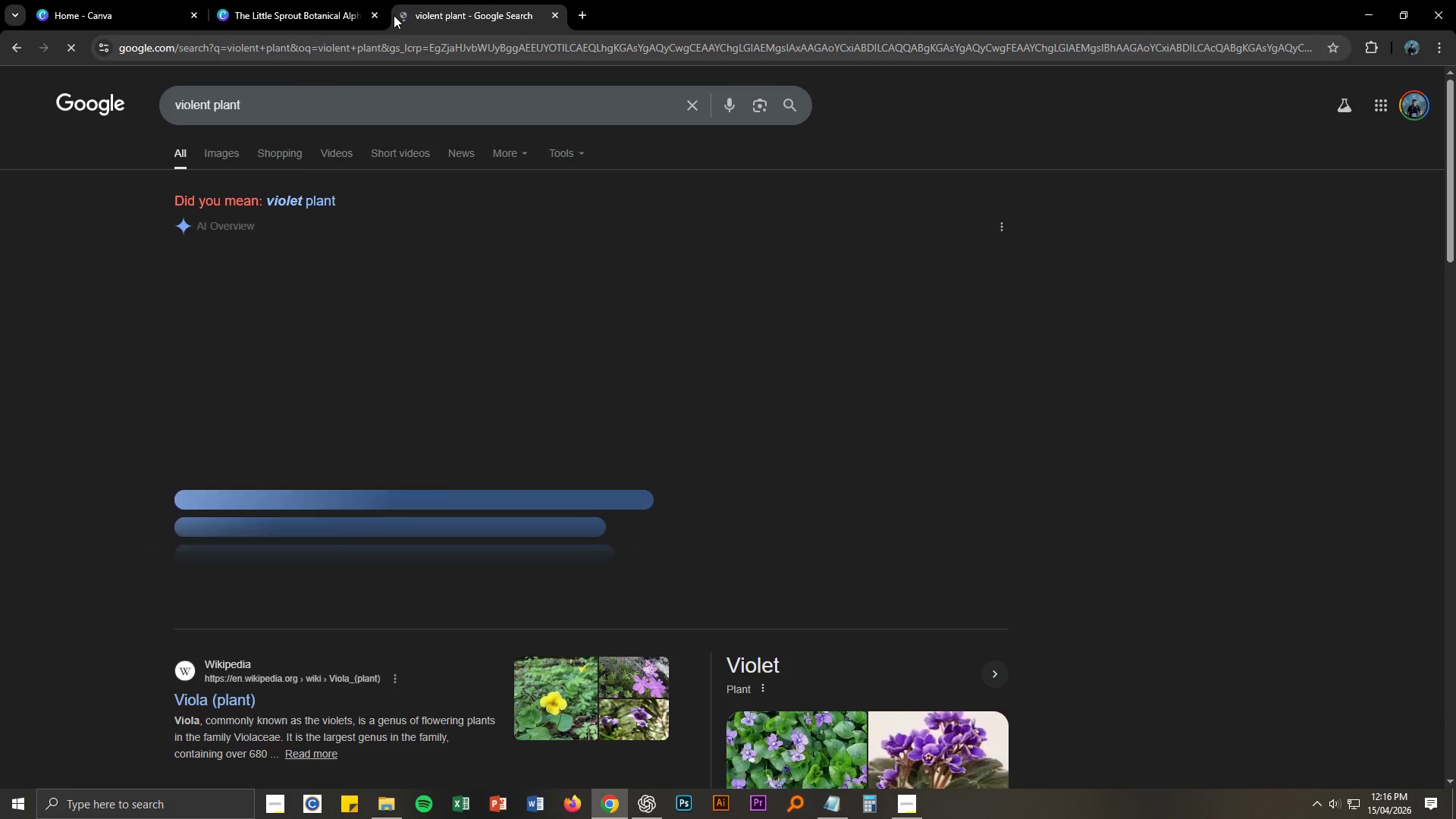 
left_click([302, 0])
 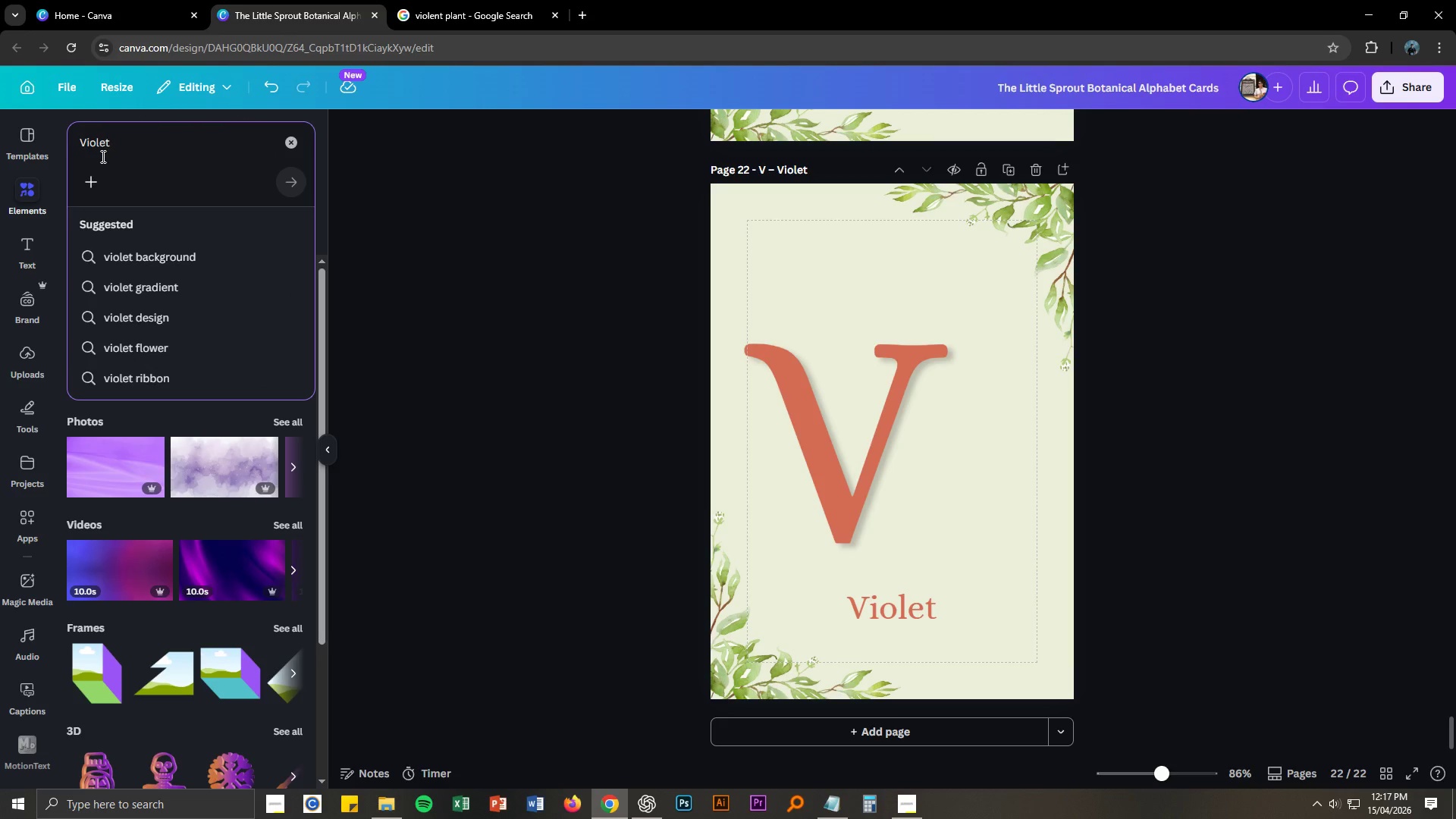 
left_click([121, 146])
 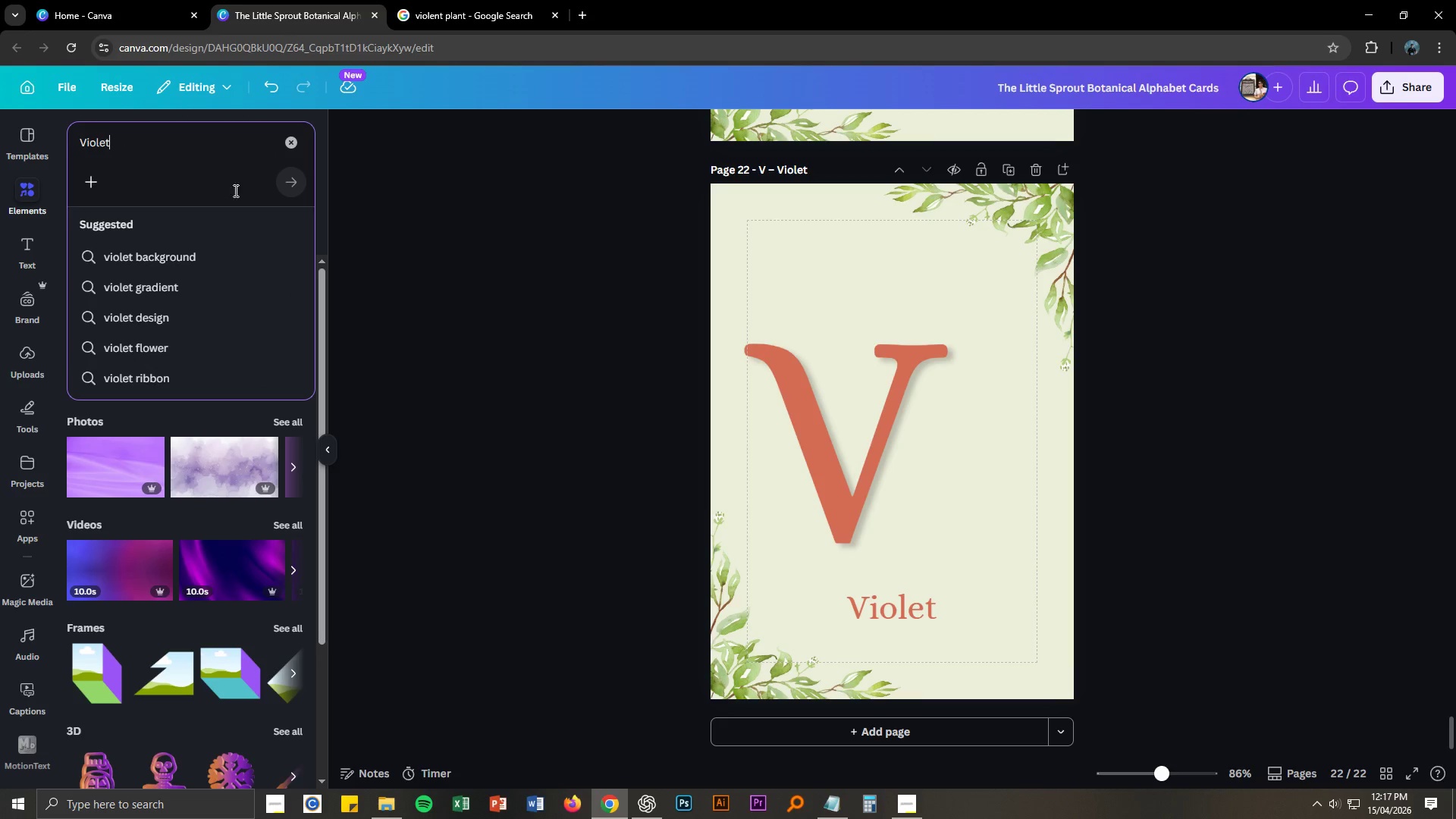 
key(S)
 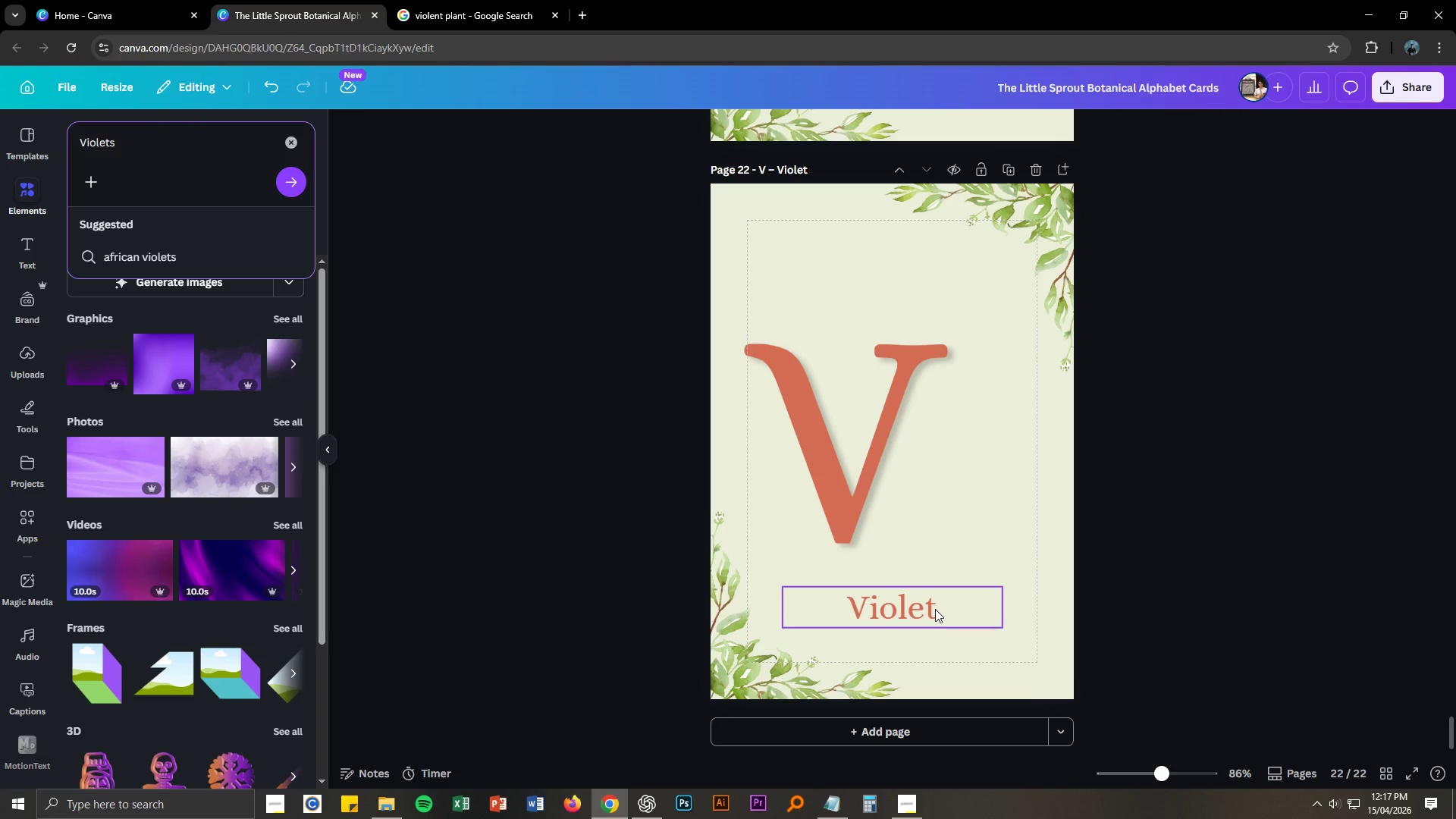 
double_click([935, 609])
 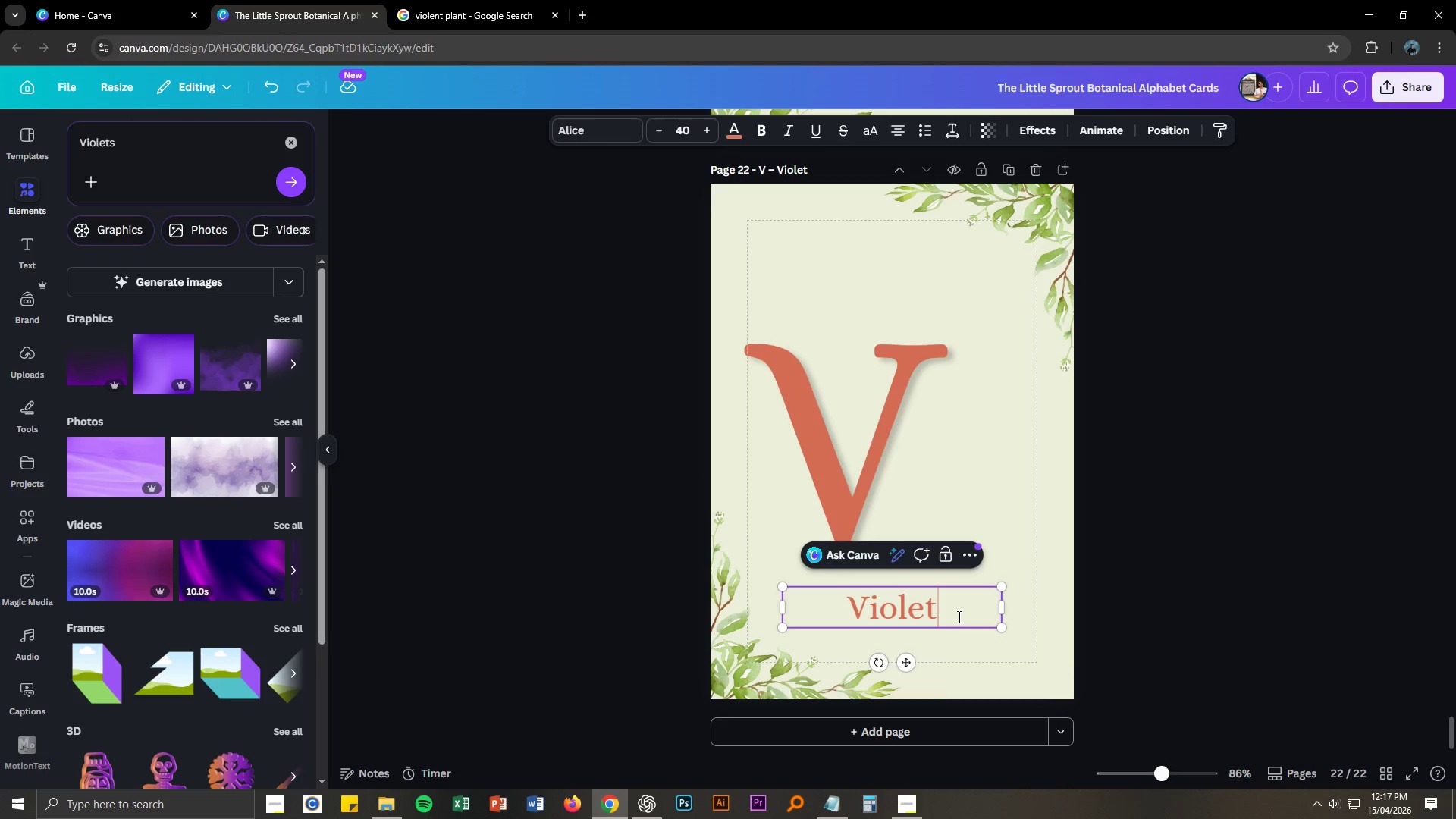 
key(S)
 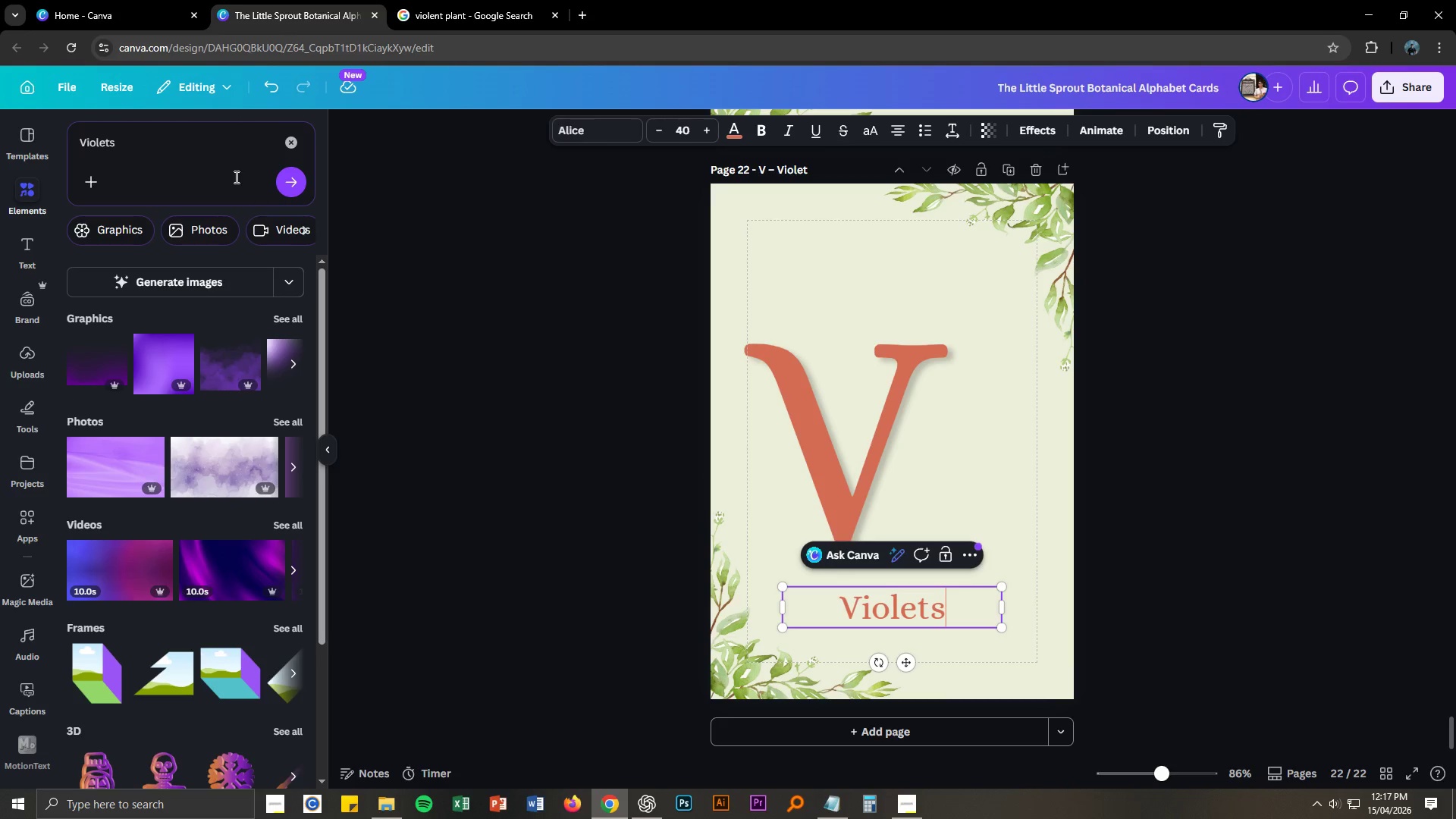 
left_click([209, 149])
 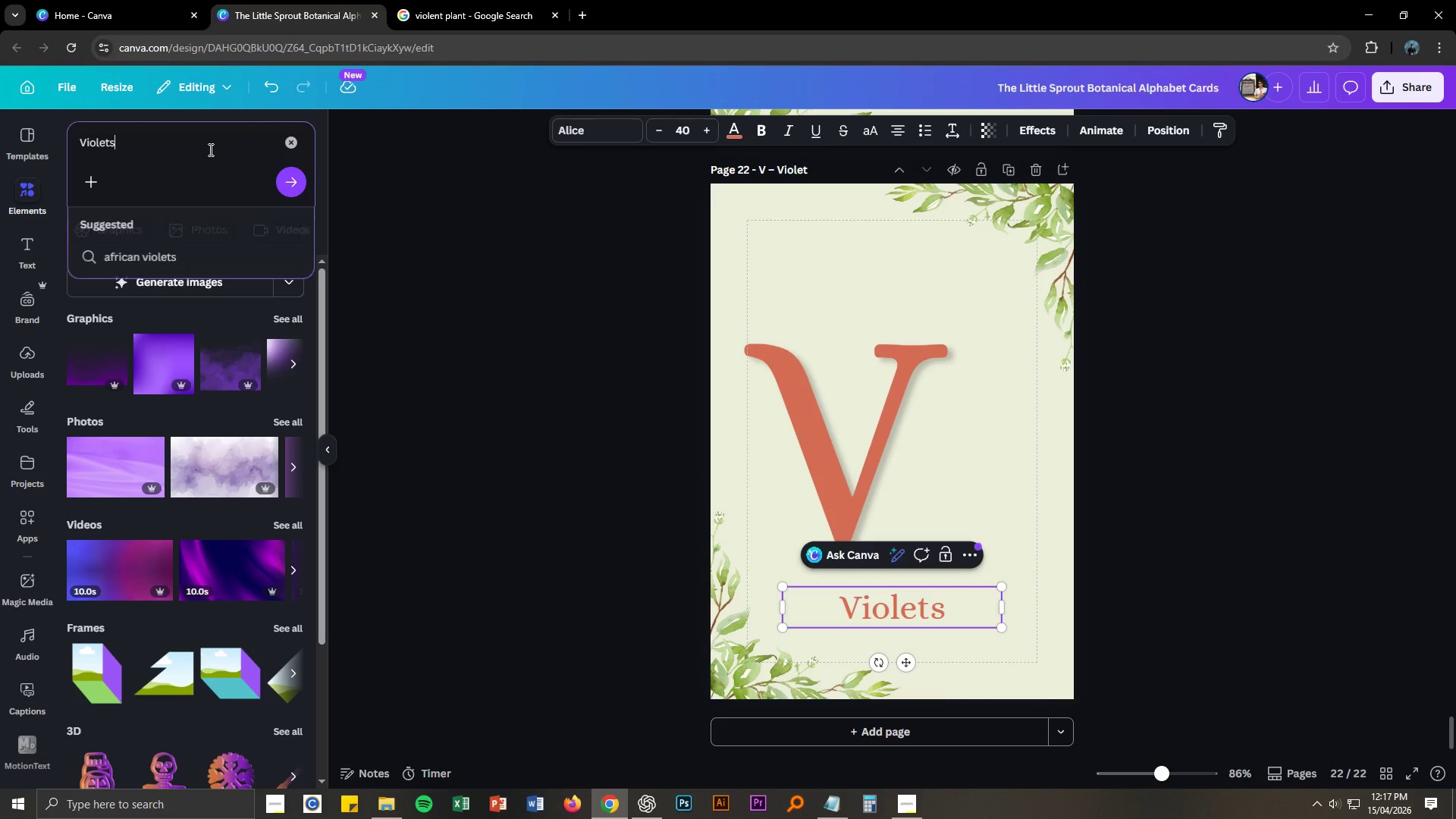 
key(NumpadEnter)
 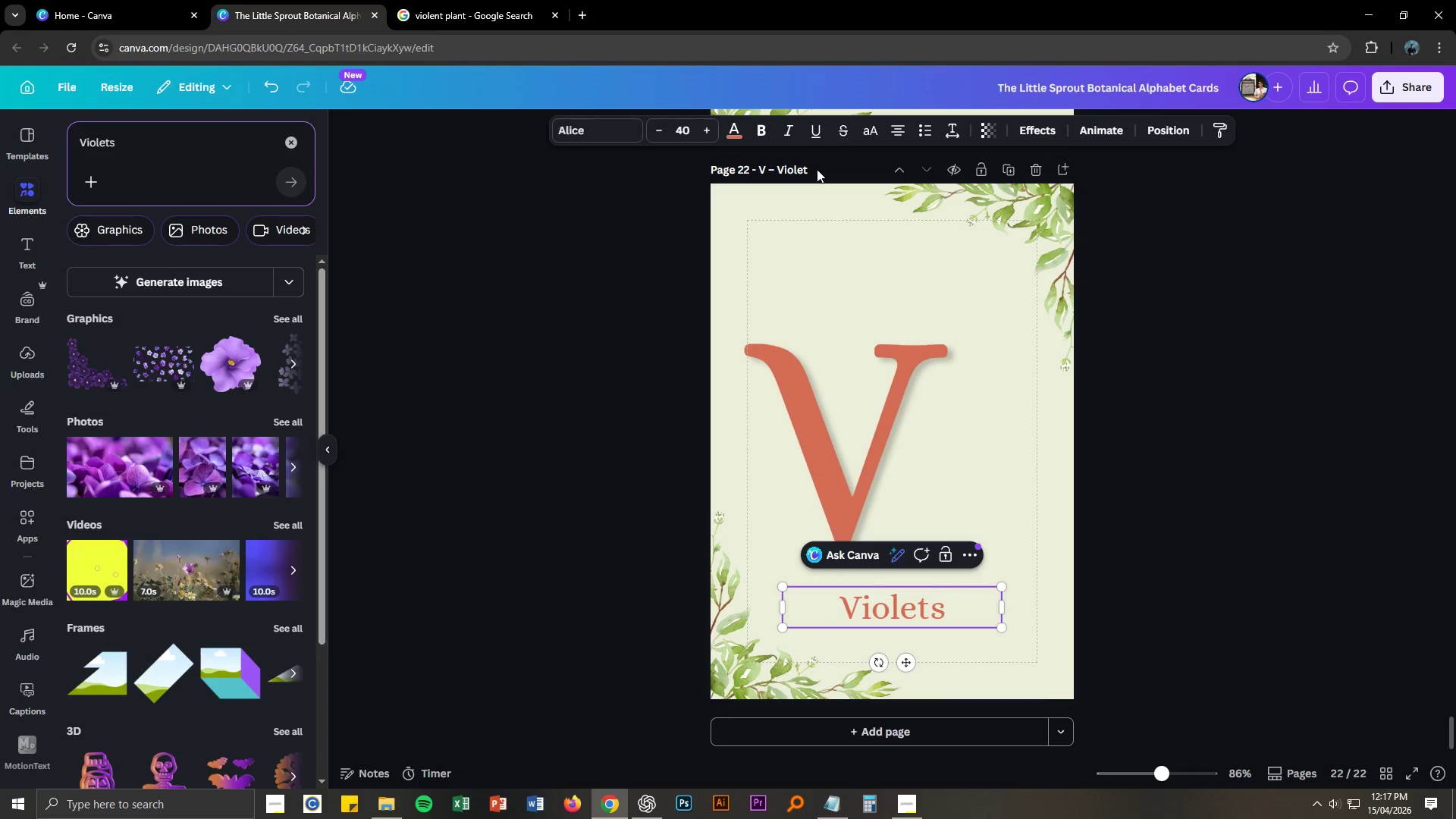 
double_click([806, 168])
 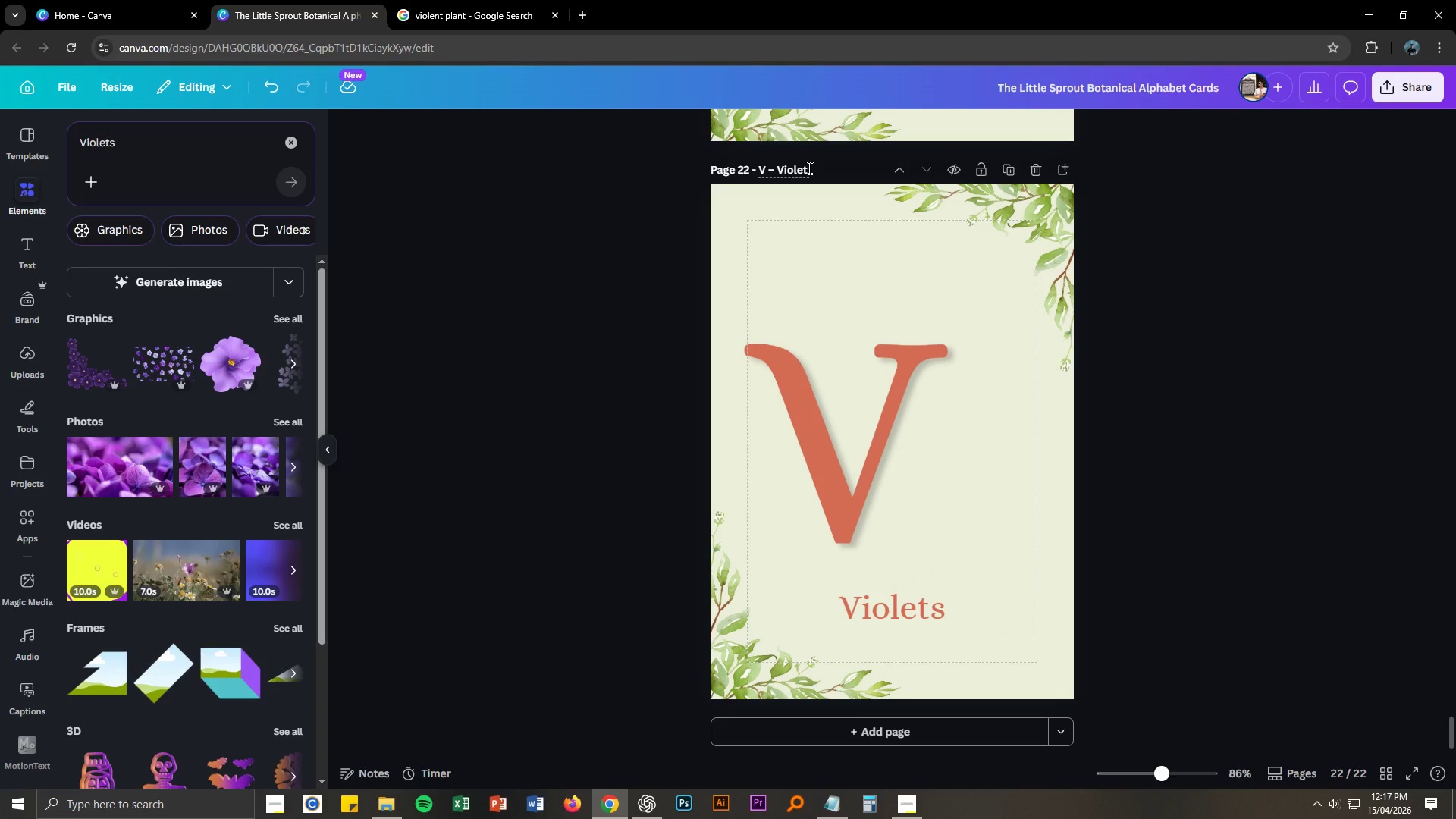 
left_click([808, 168])
 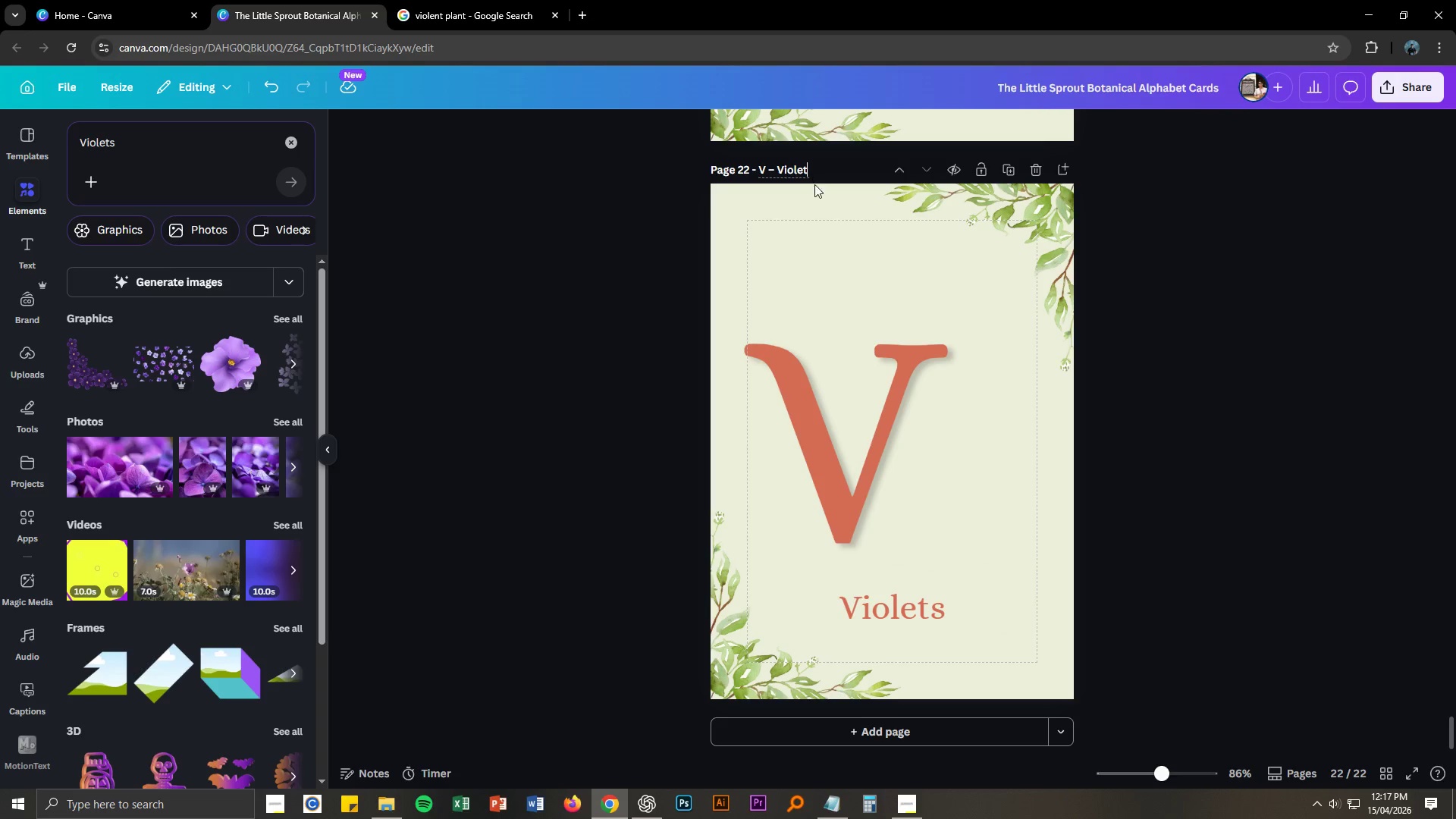 
key(S)
 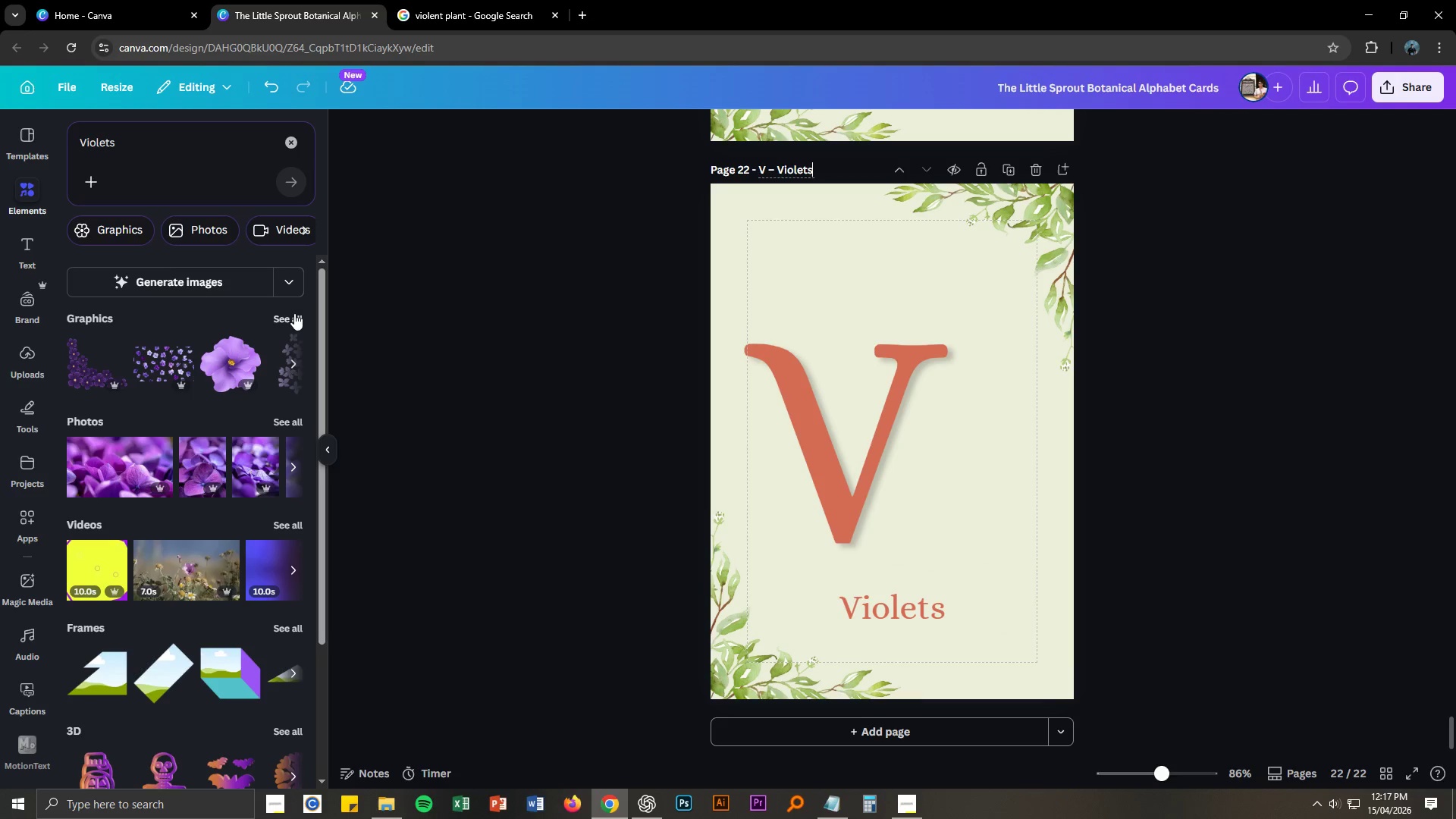 
left_click([294, 313])
 